 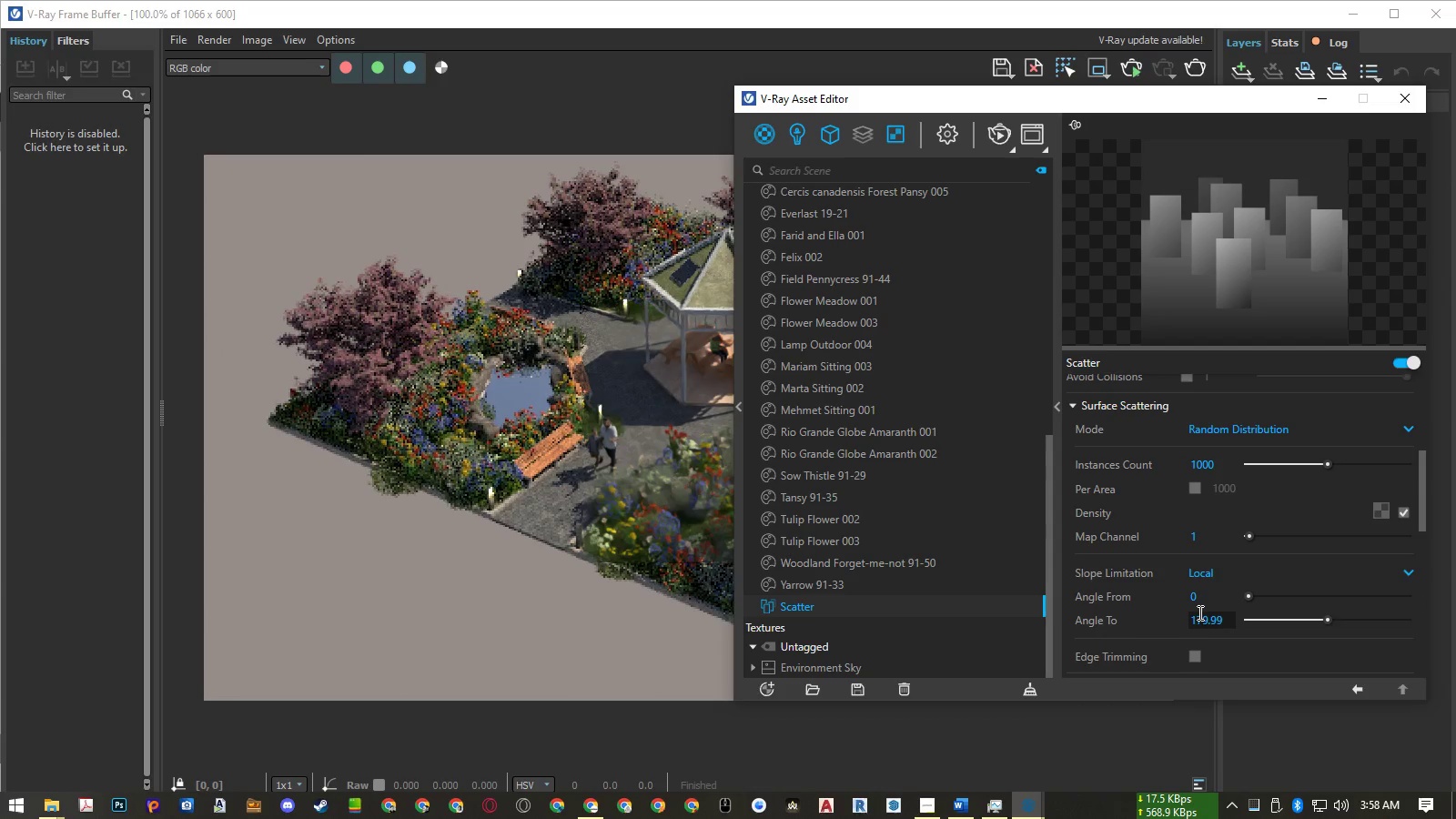 
scroll: coordinate [1198, 612], scroll_direction: up, amount: 2.0
 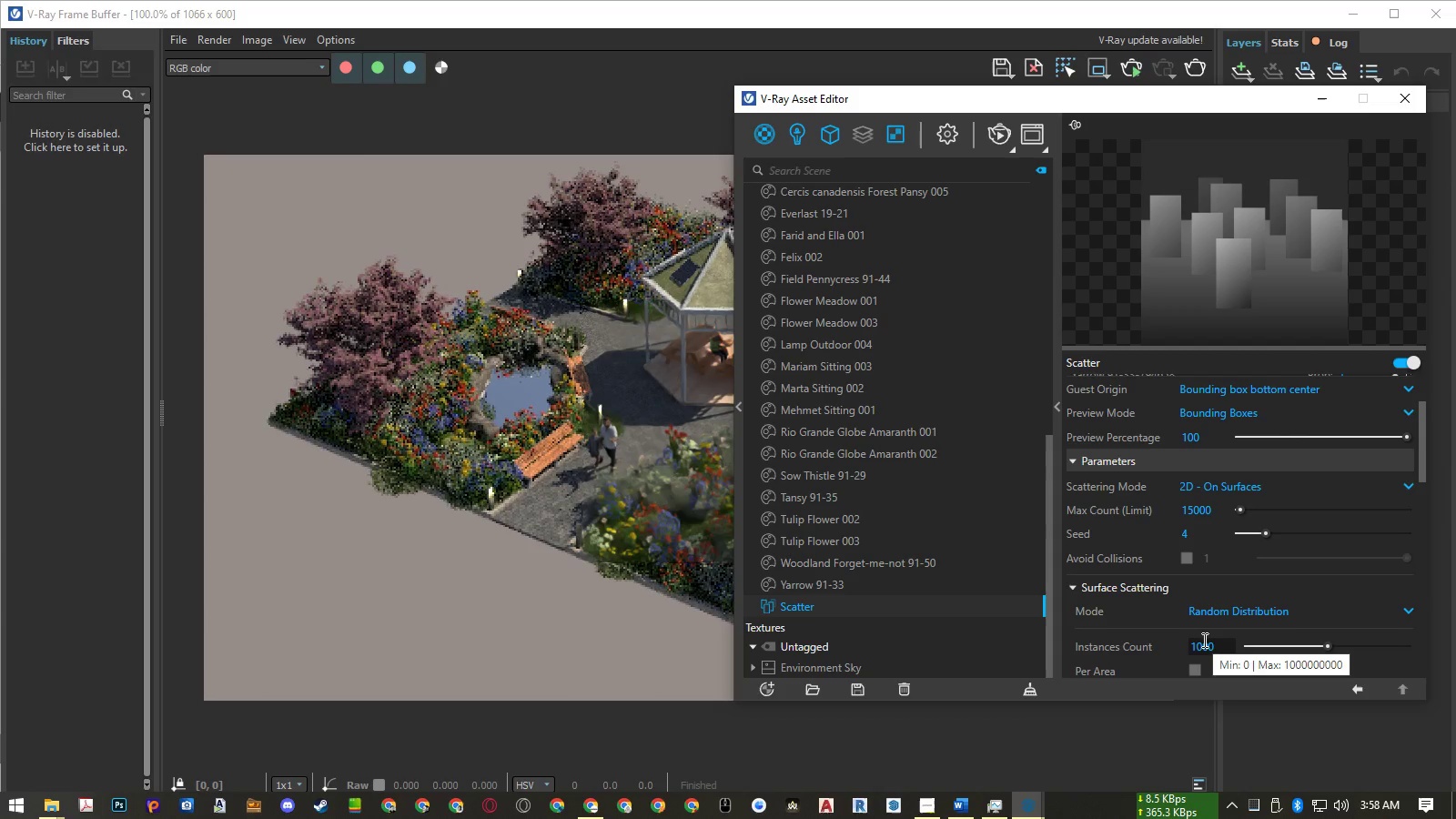 
wait(5.36)
 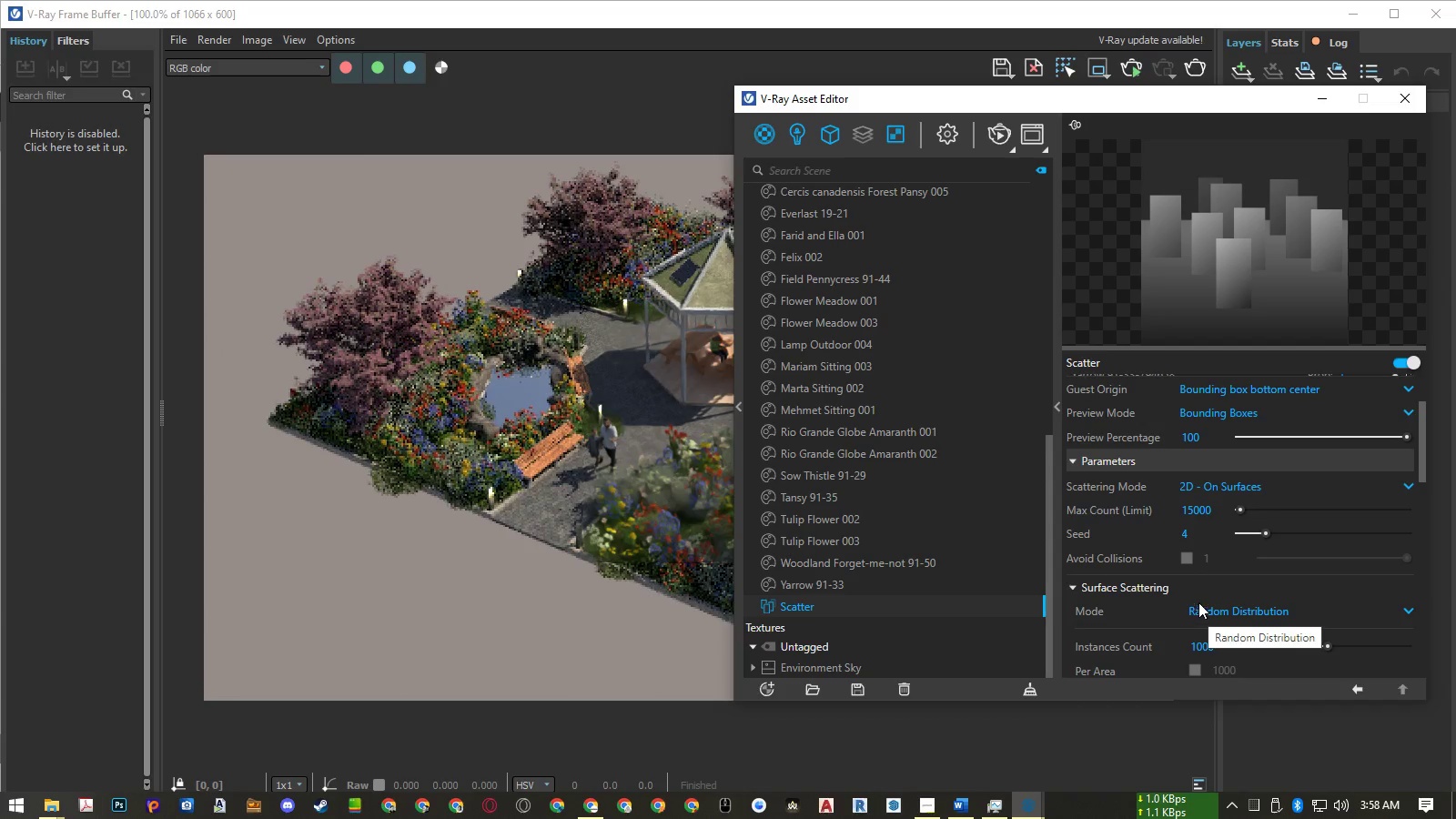 
left_click_drag(start_coordinate=[1201, 642], to_coordinate=[1197, 643])
 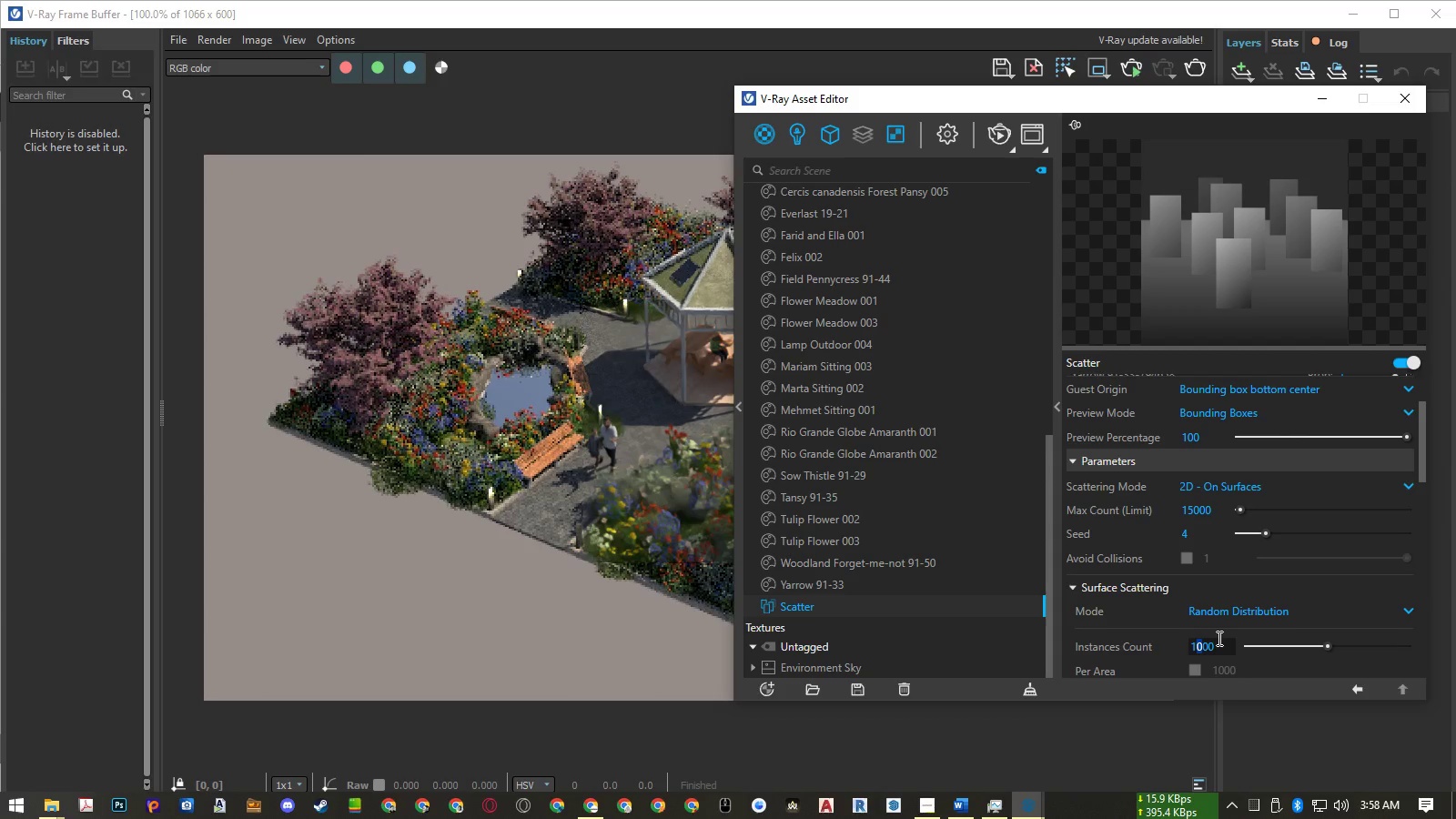 
key(Numpad2)
 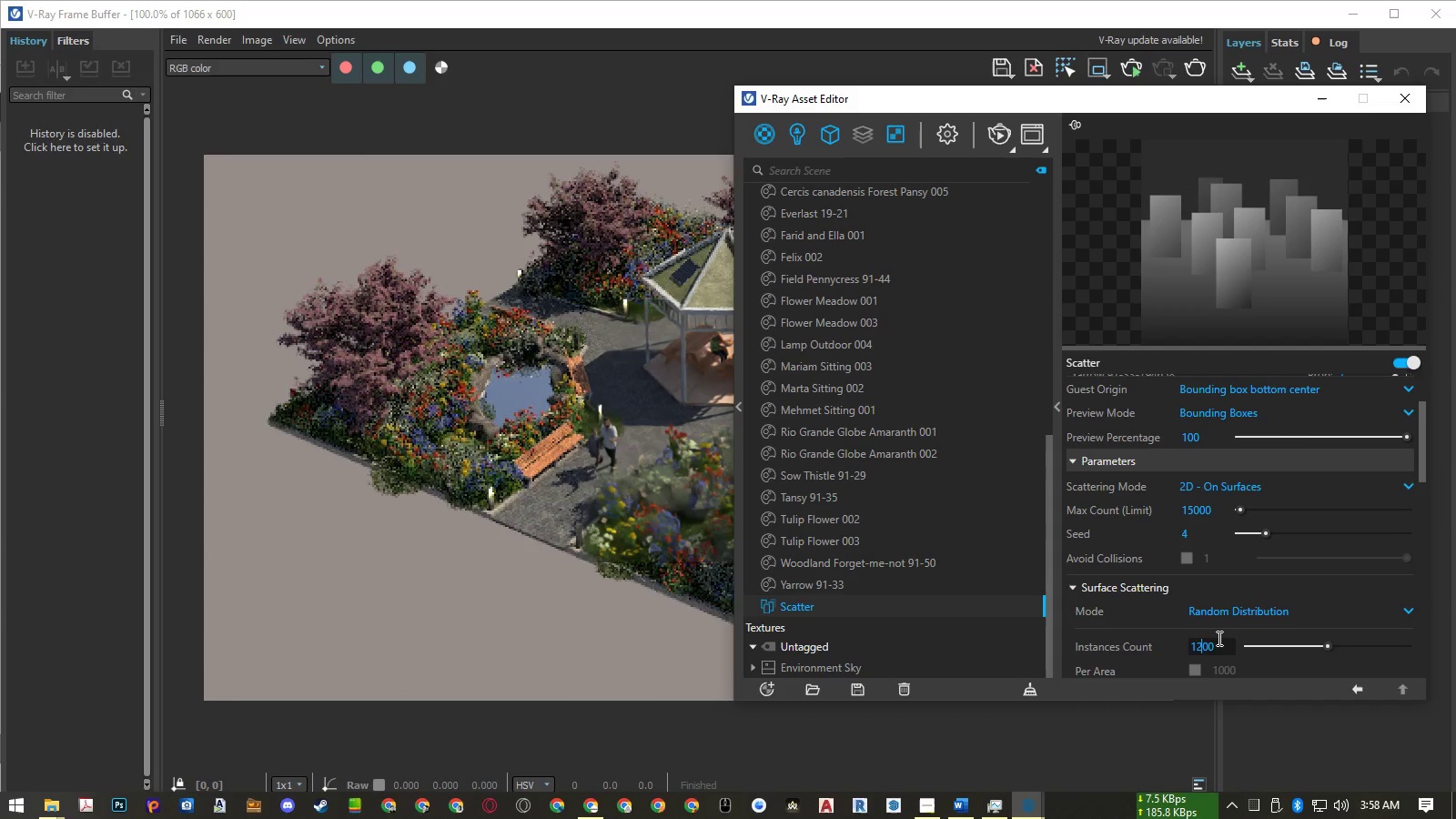 
key(NumpadEnter)
 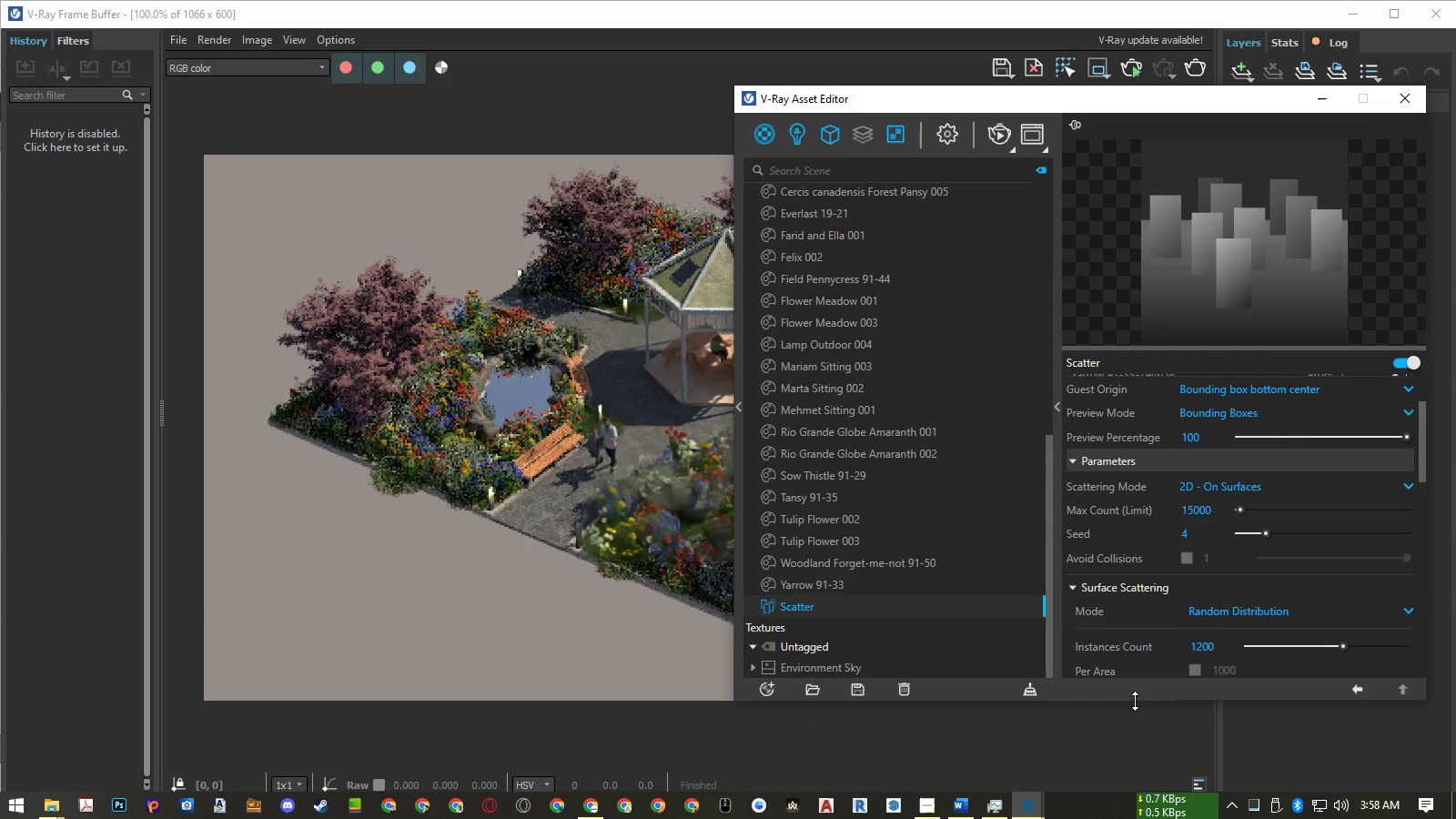 
left_click([1126, 723])
 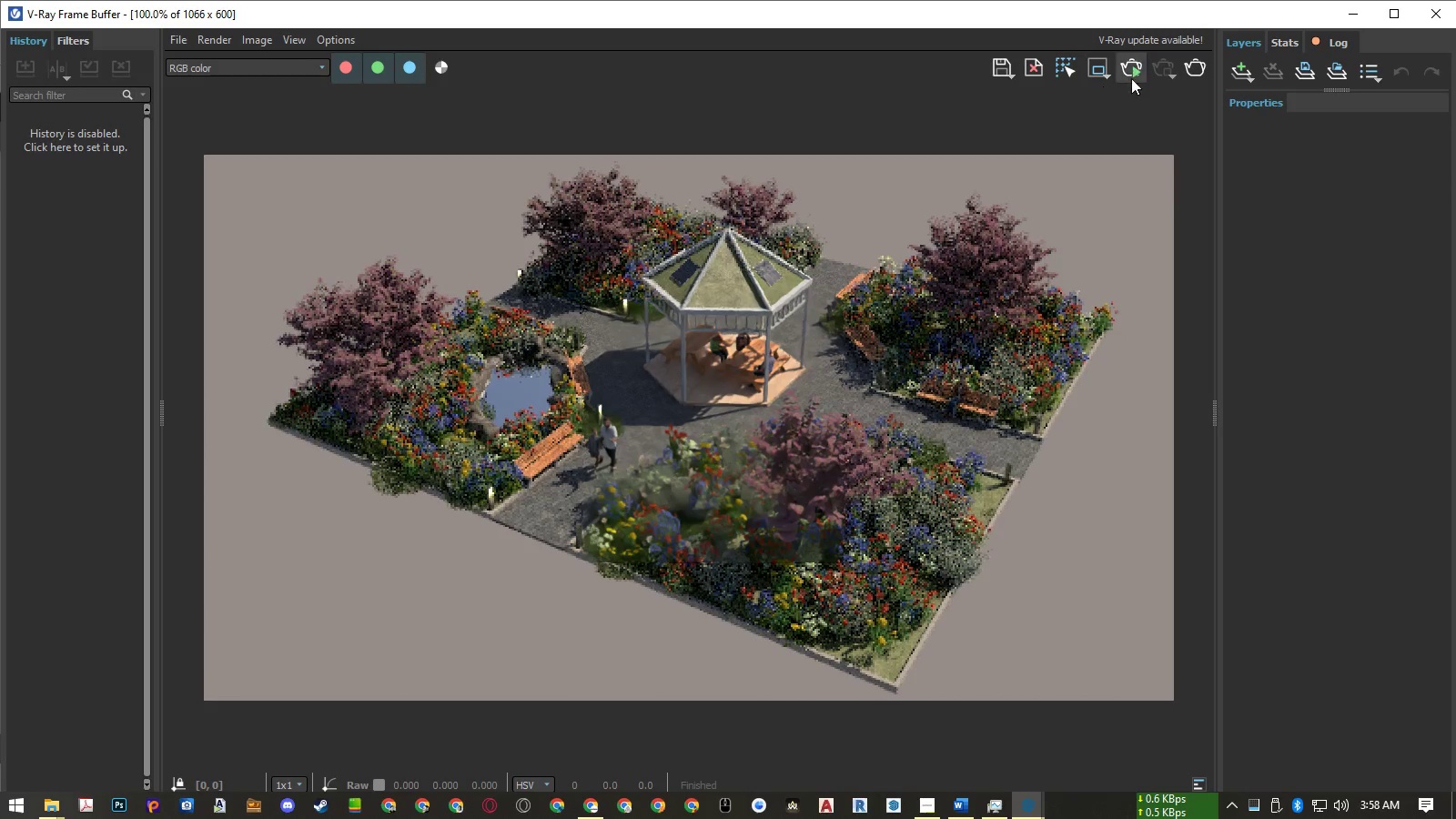 
left_click([1134, 76])
 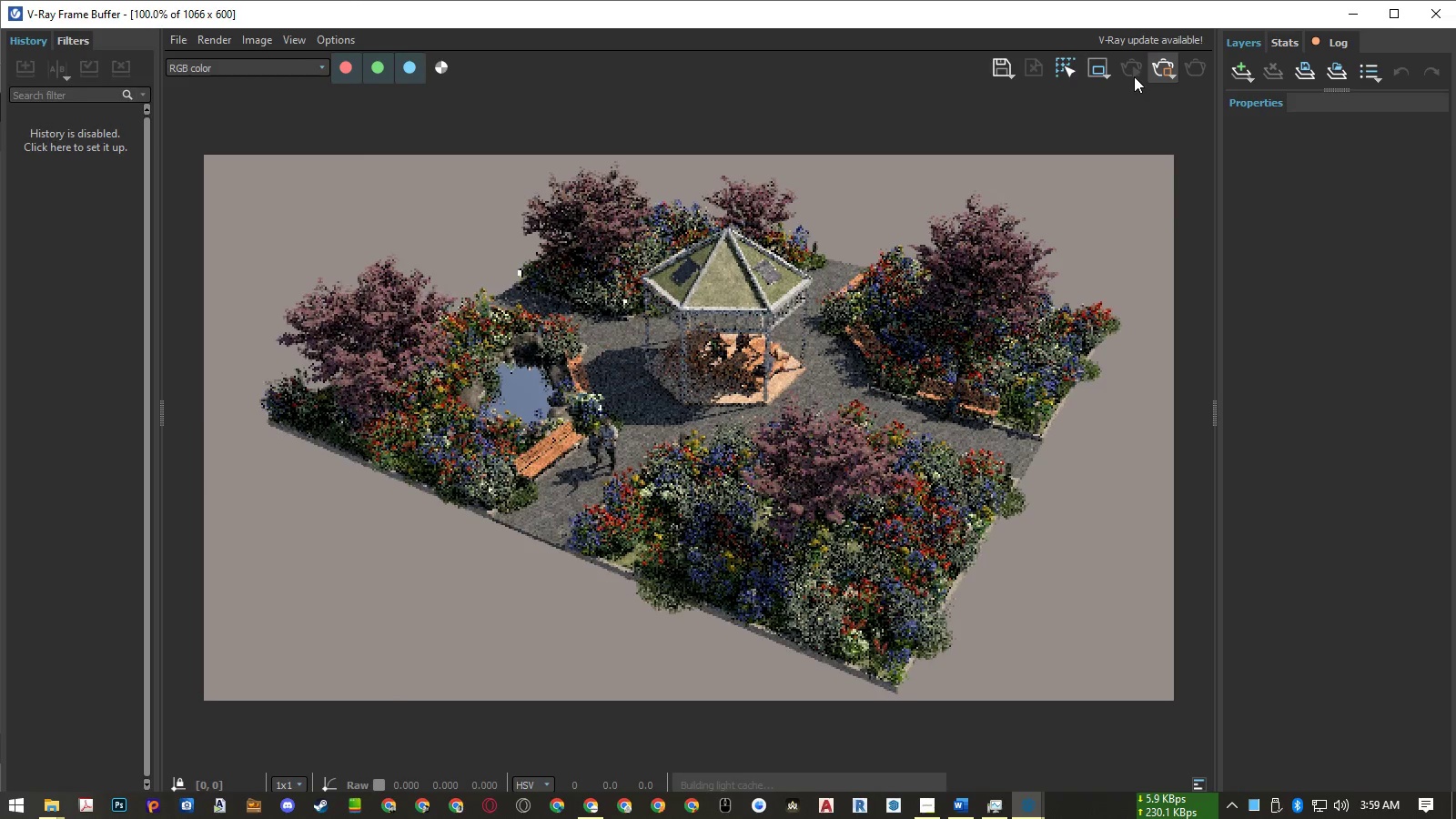 
wait(14.05)
 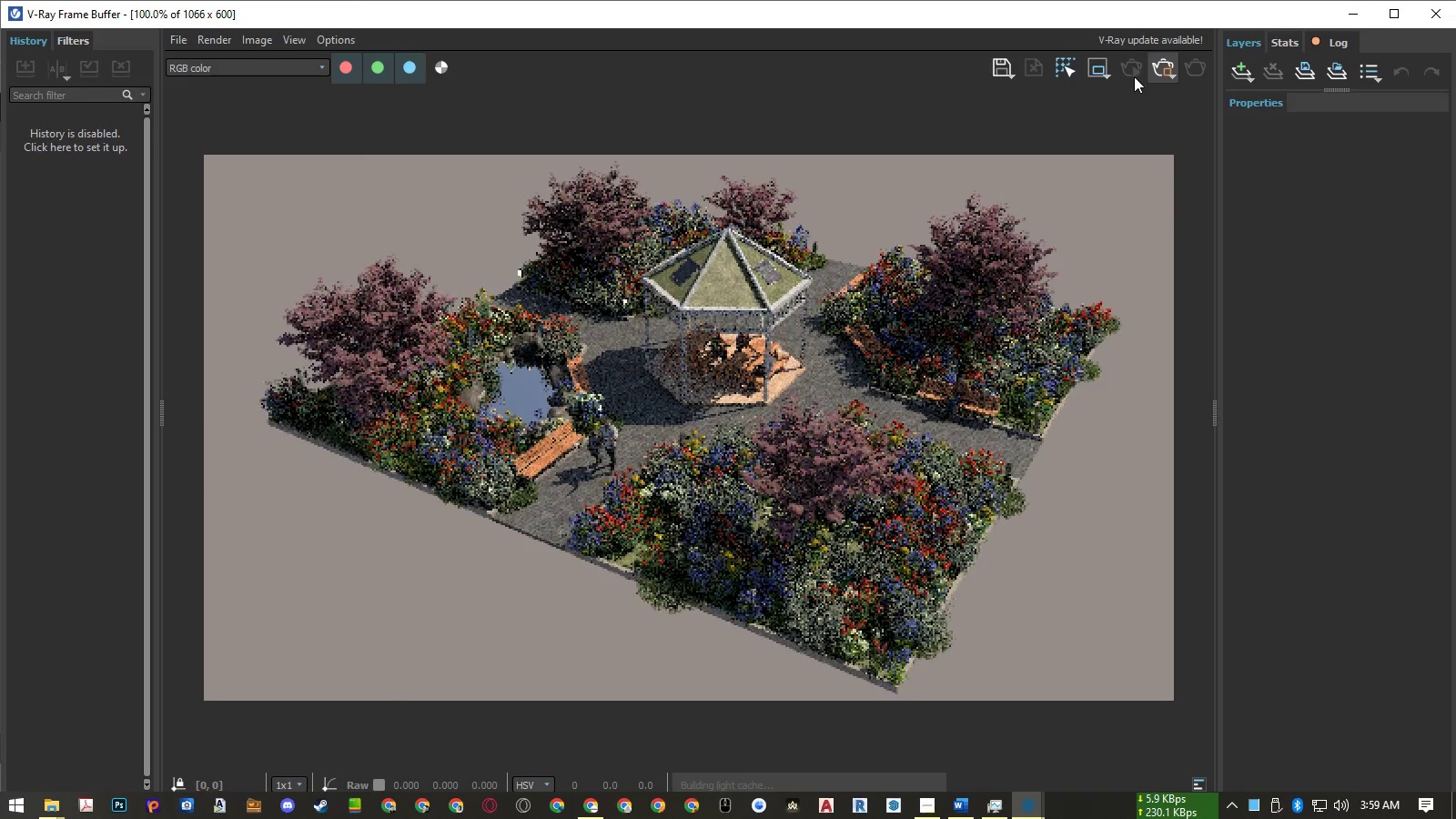 
left_click([1165, 66])
 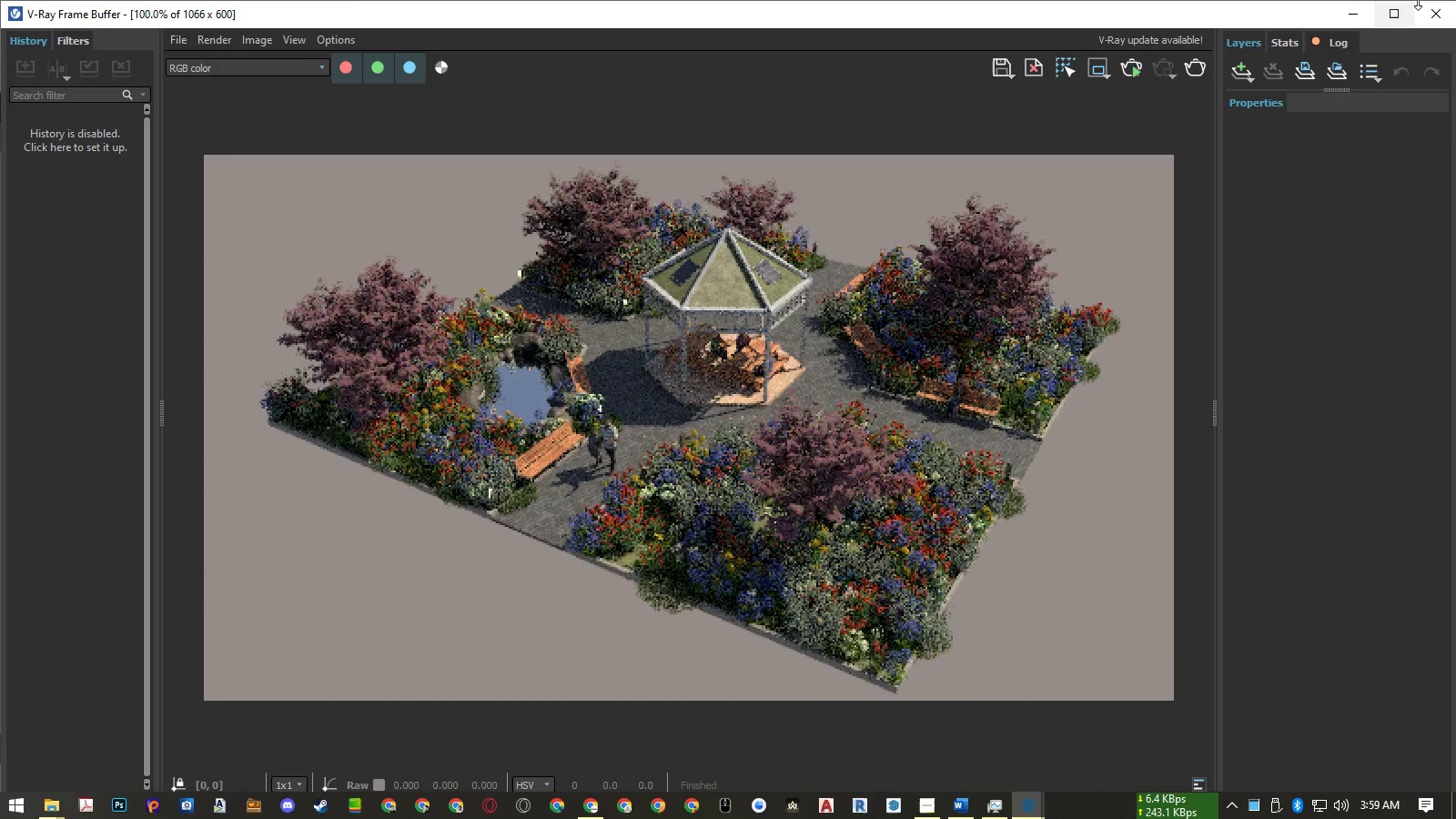 
left_click([1435, 13])
 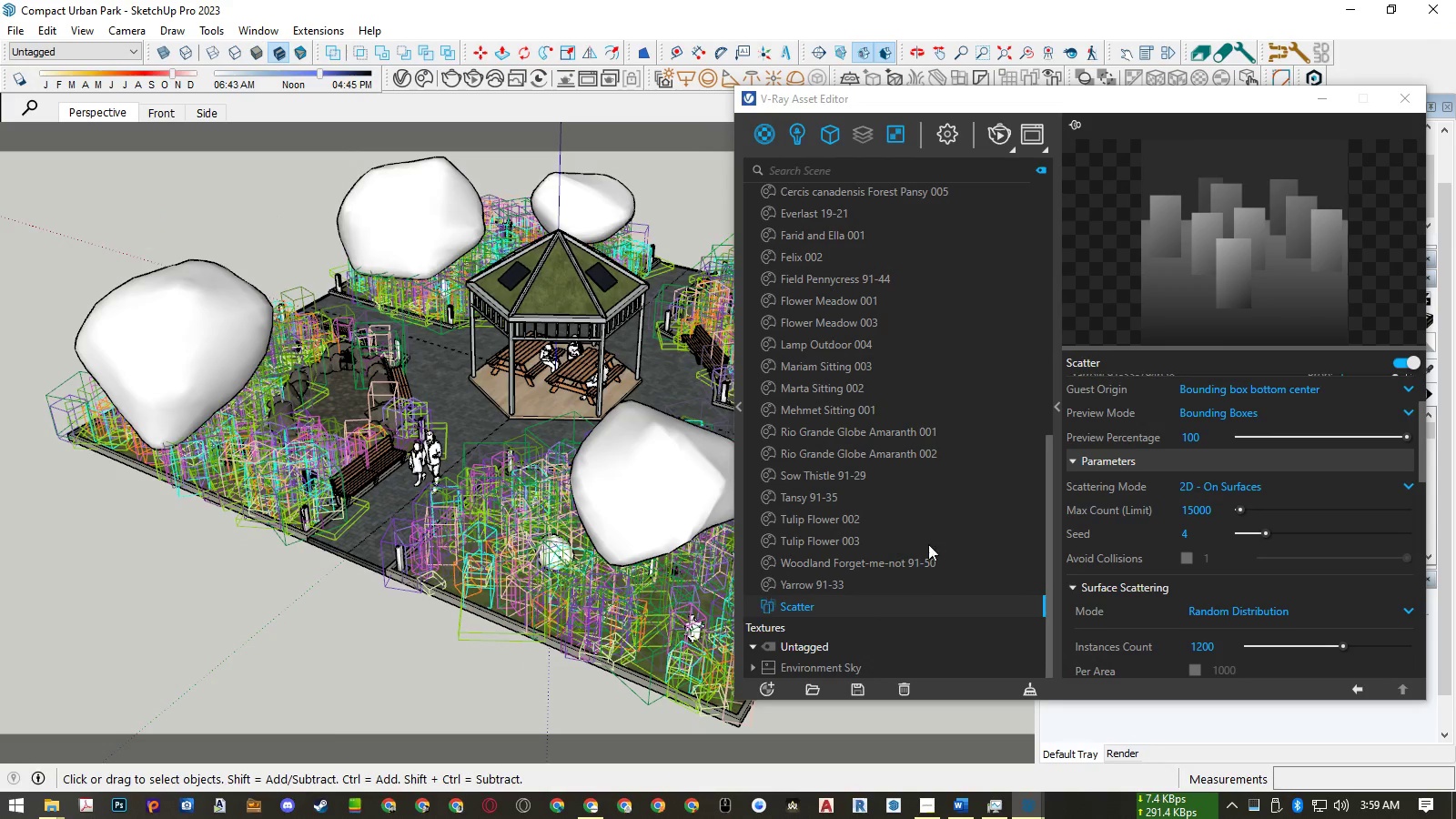 
scroll: coordinate [1168, 499], scroll_direction: up, amount: 3.0
 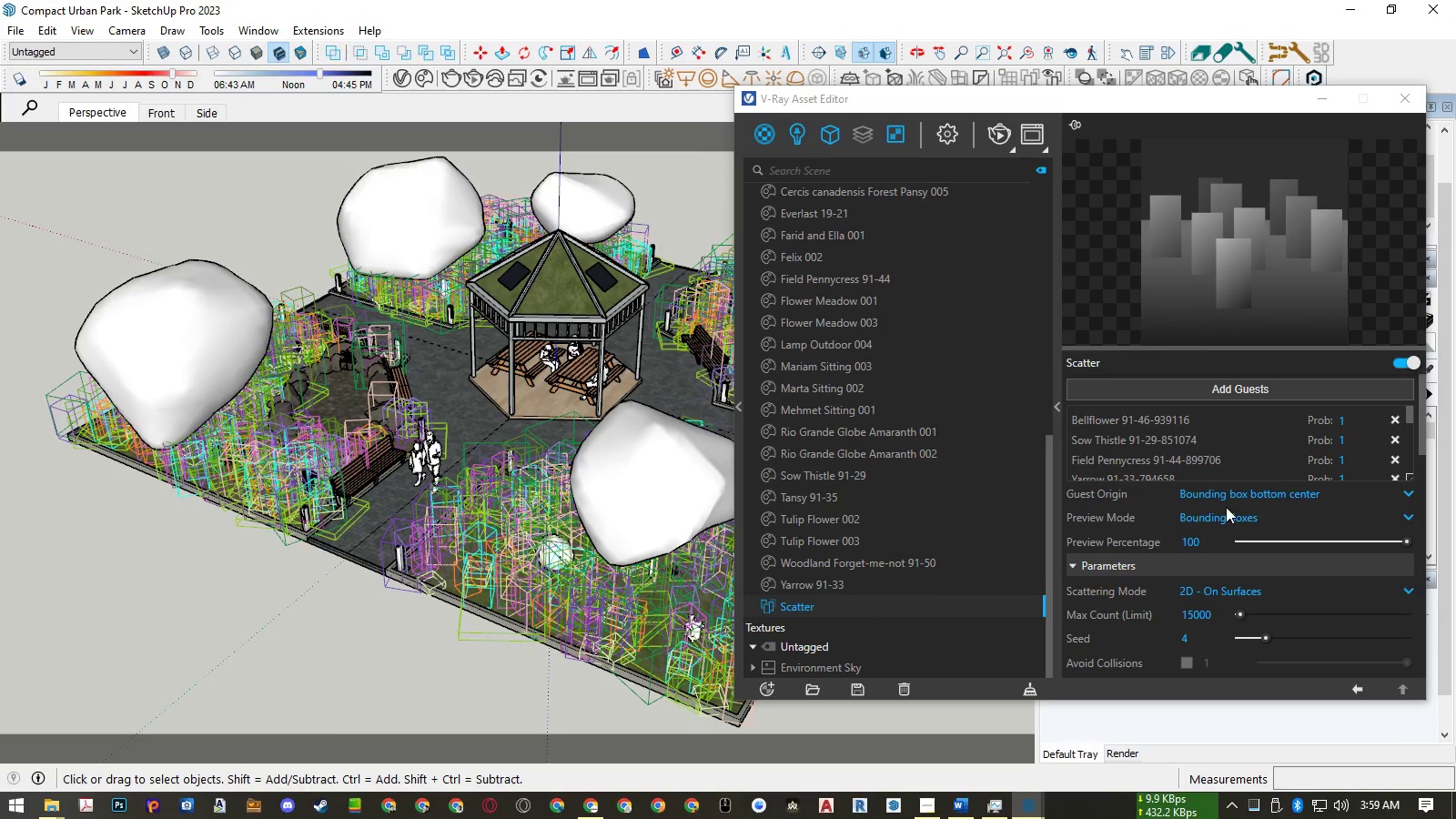 
left_click([1224, 511])
 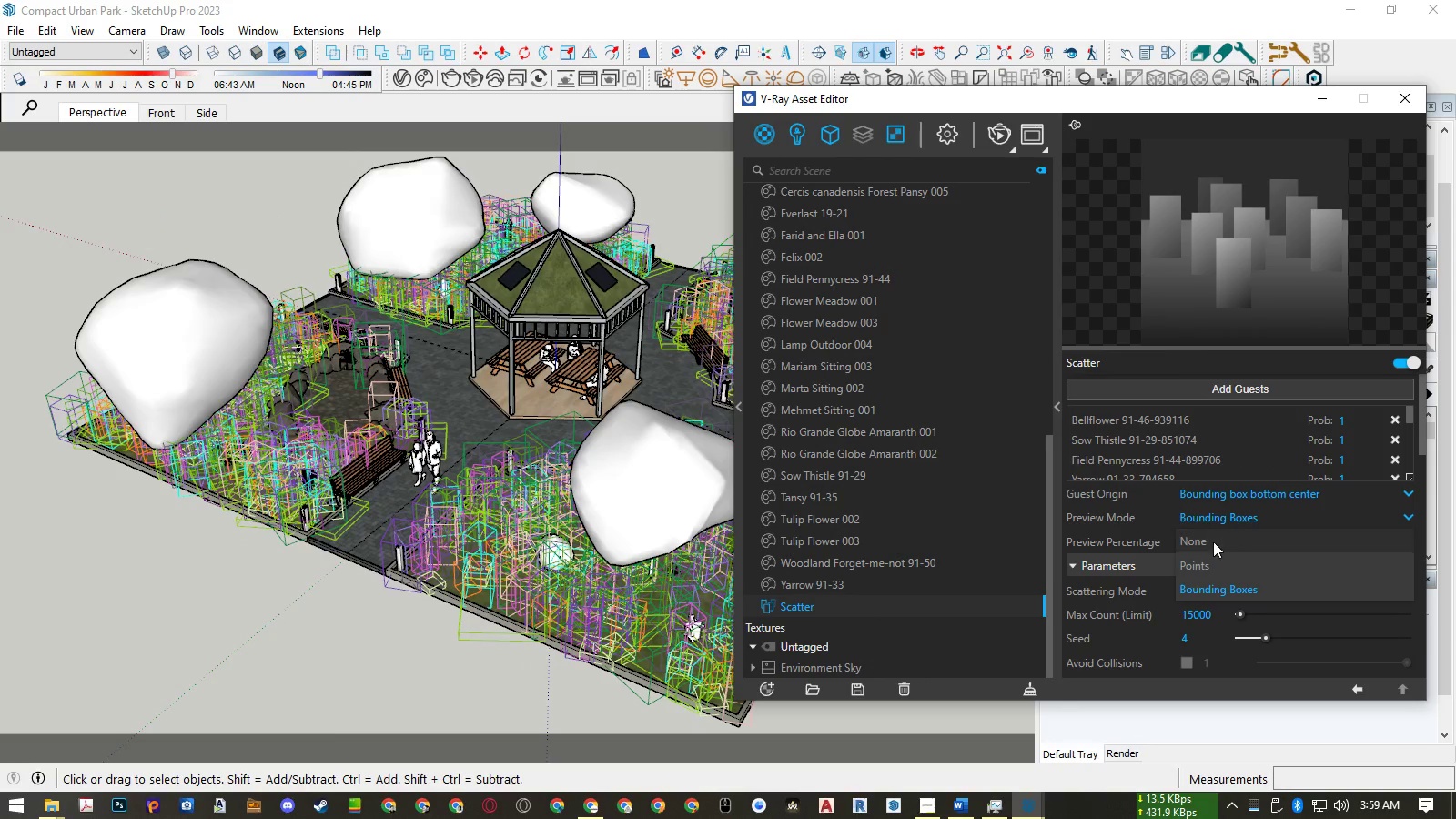 
left_click([1213, 541])
 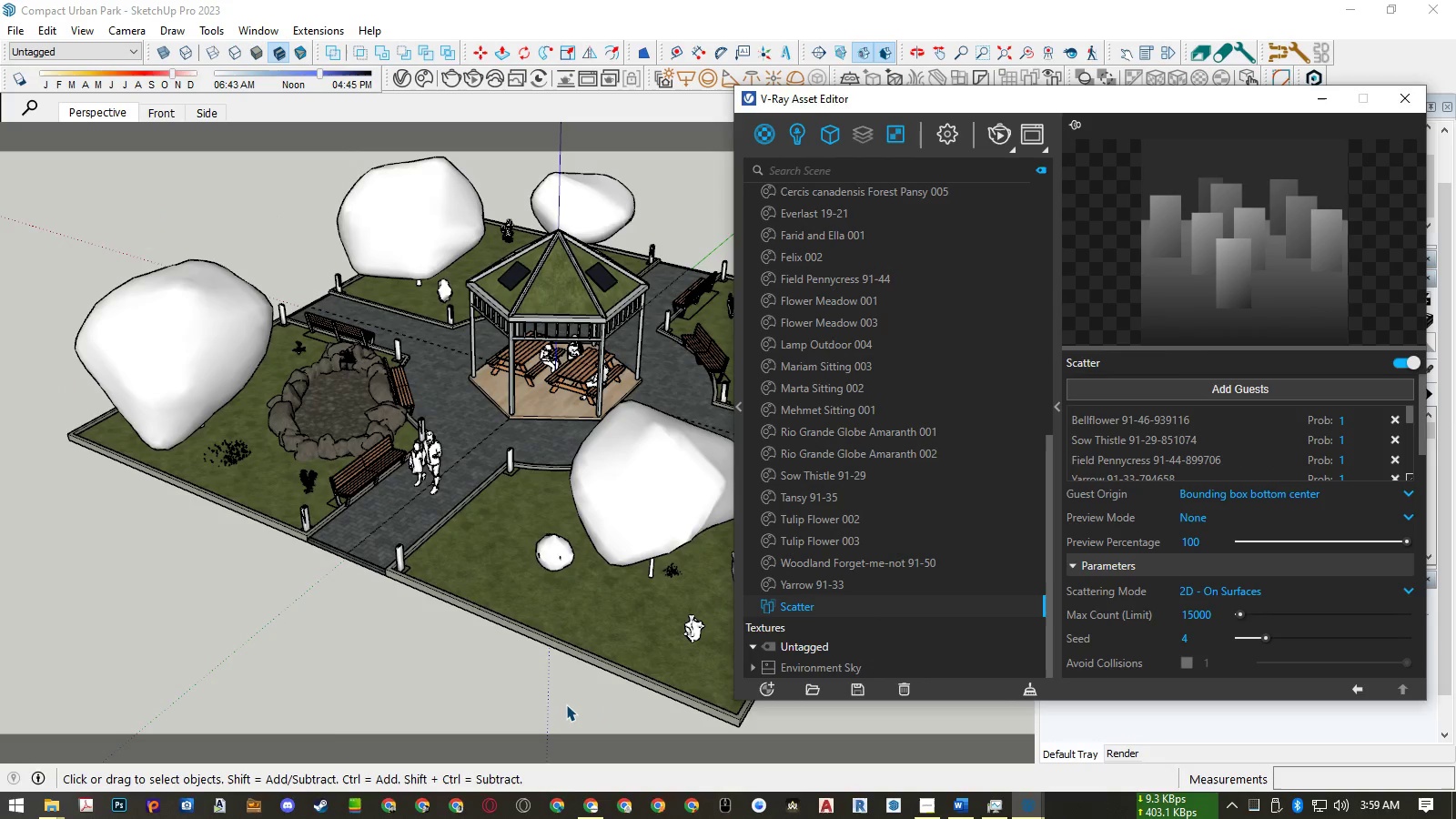 
left_click([566, 704])
 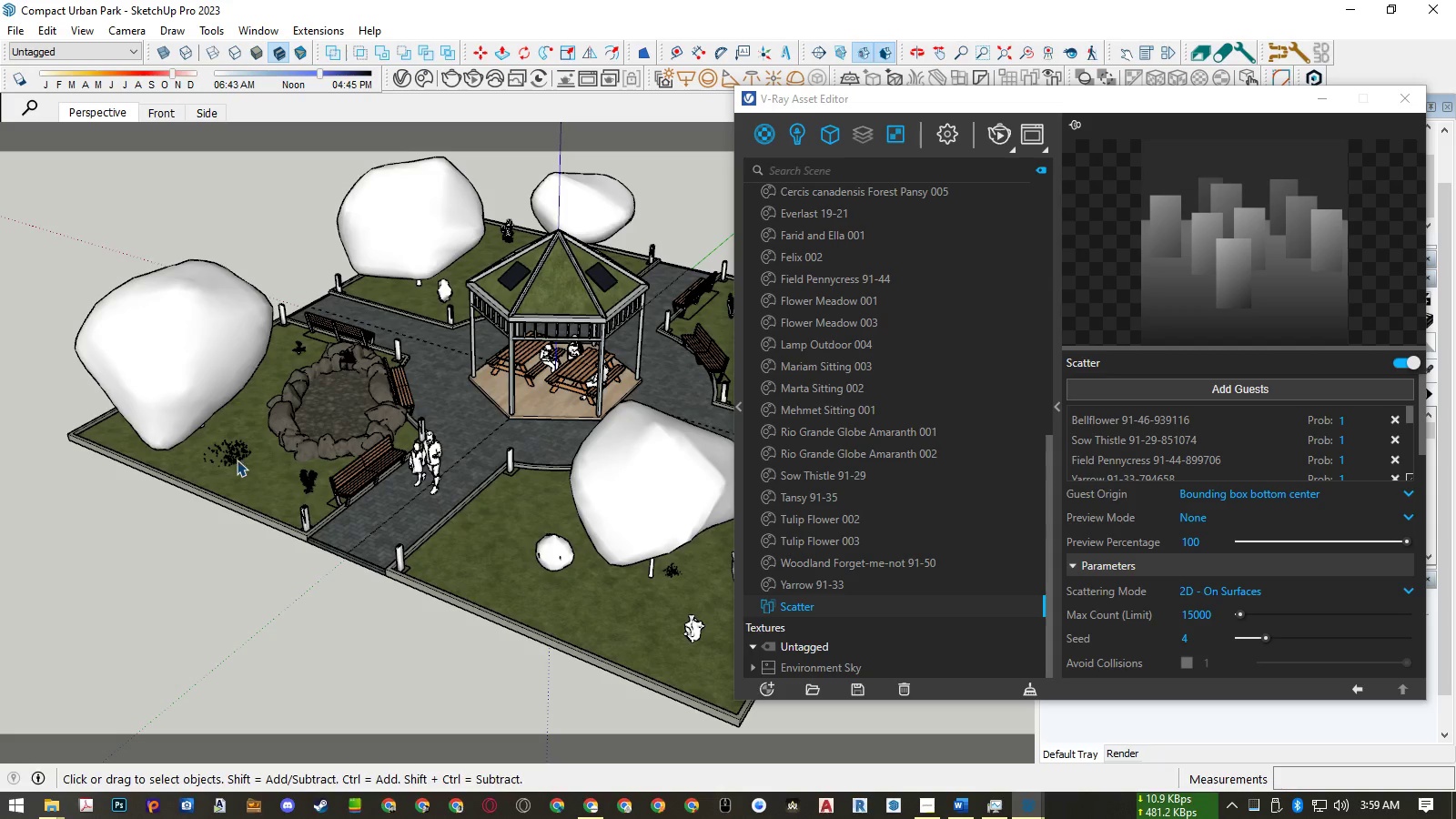 
left_click([233, 457])
 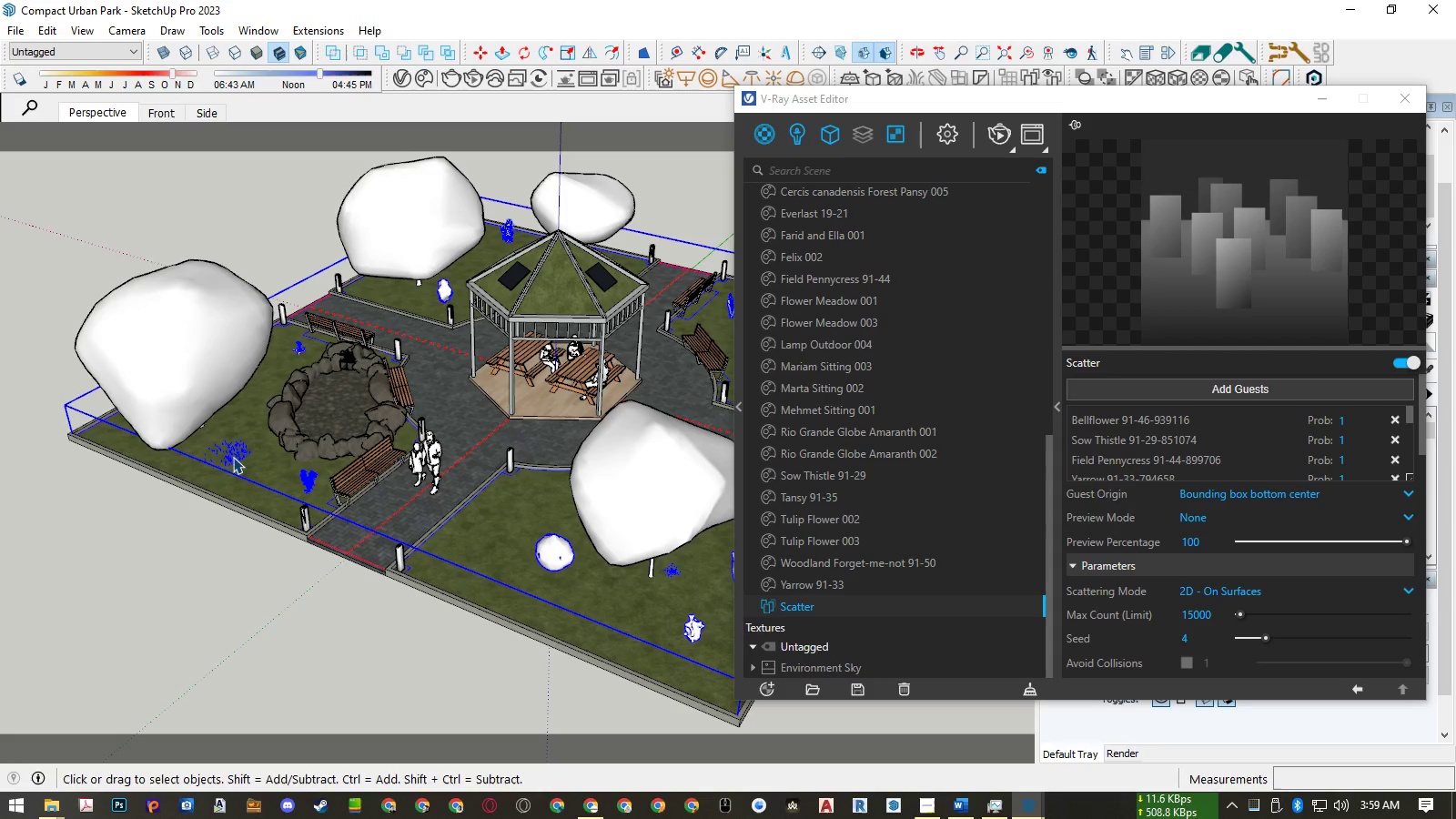 
double_click([233, 457])
 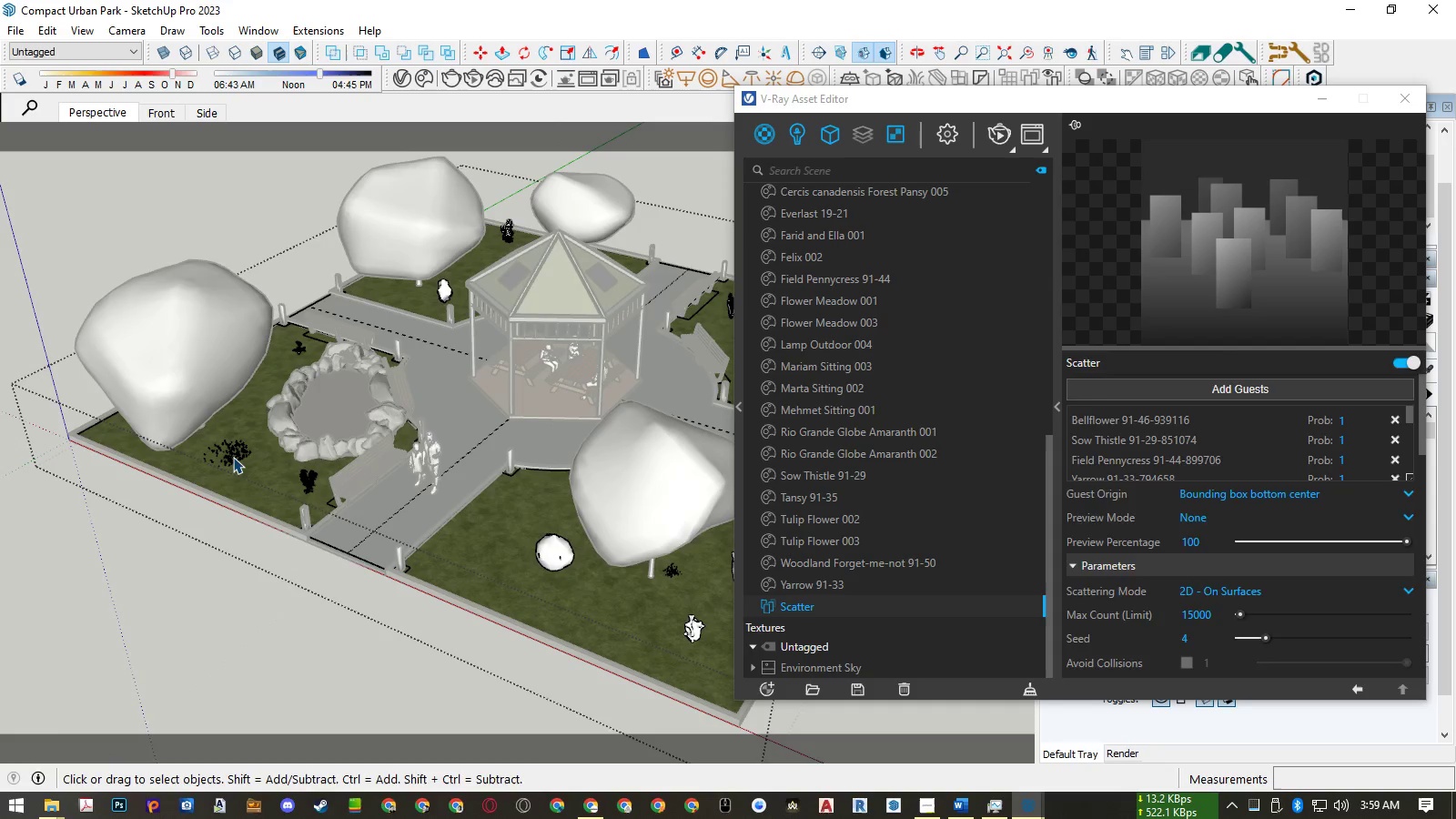 
triple_click([233, 457])
 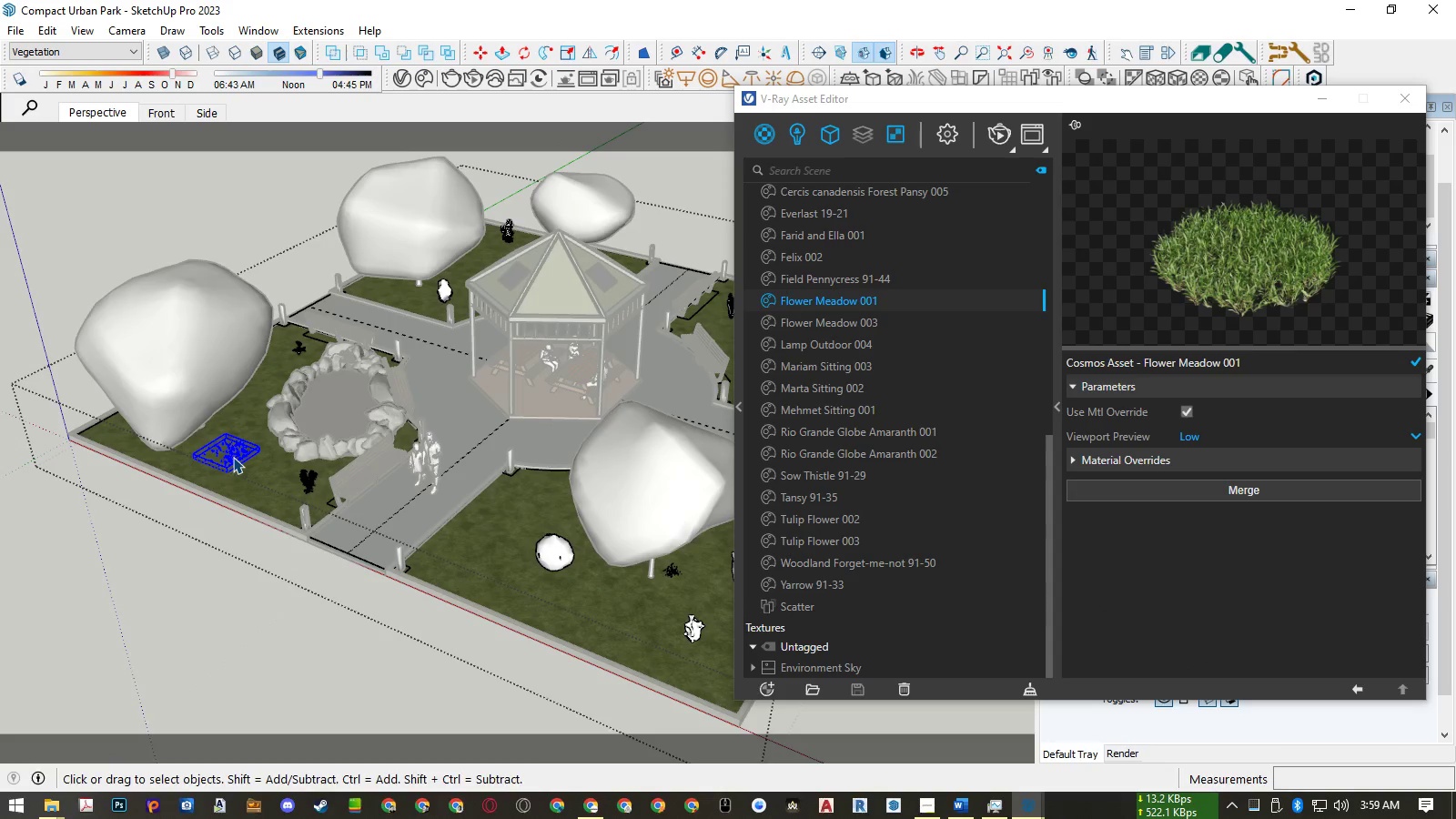 
key(Delete)
 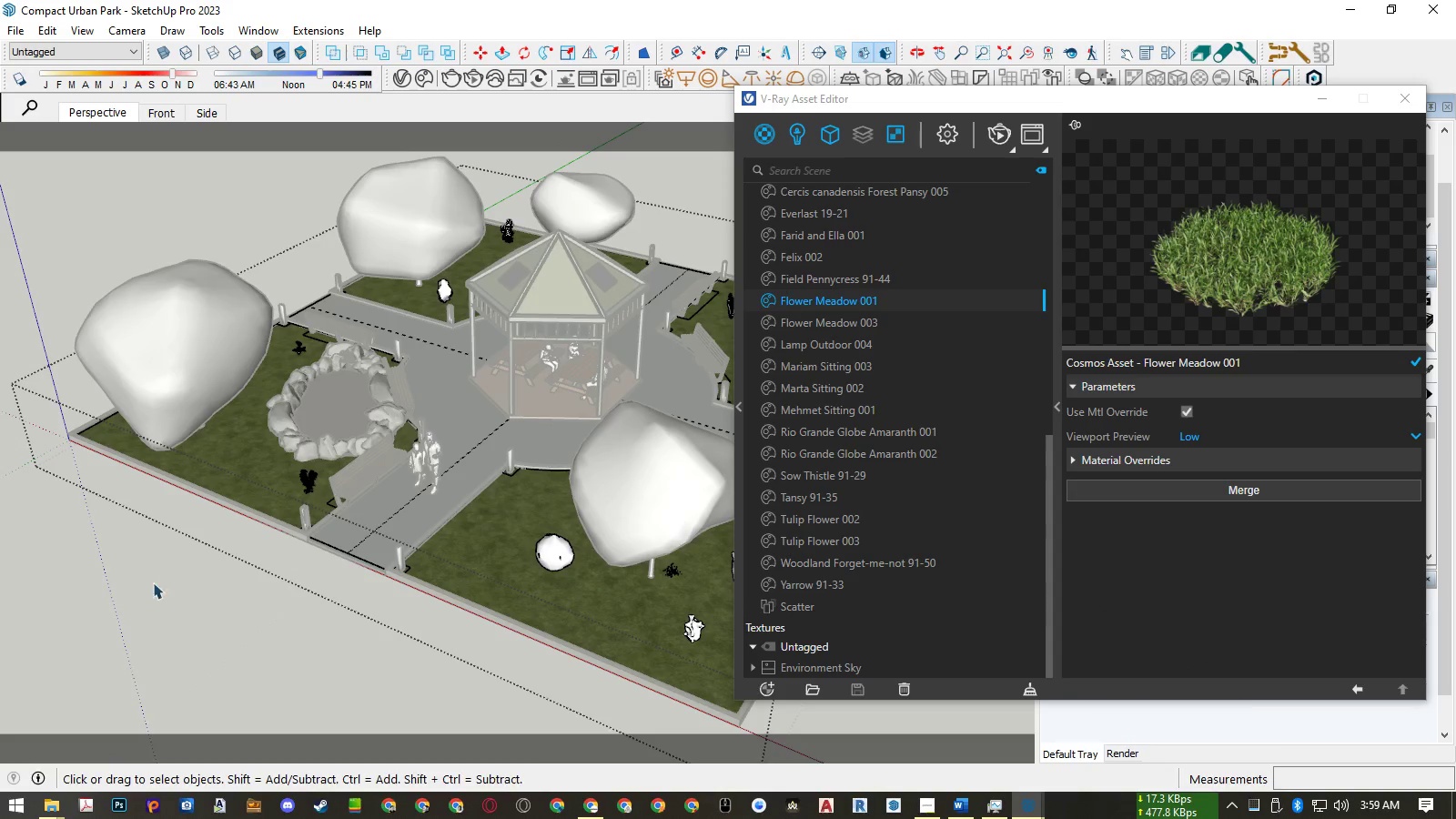 
left_click([148, 592])
 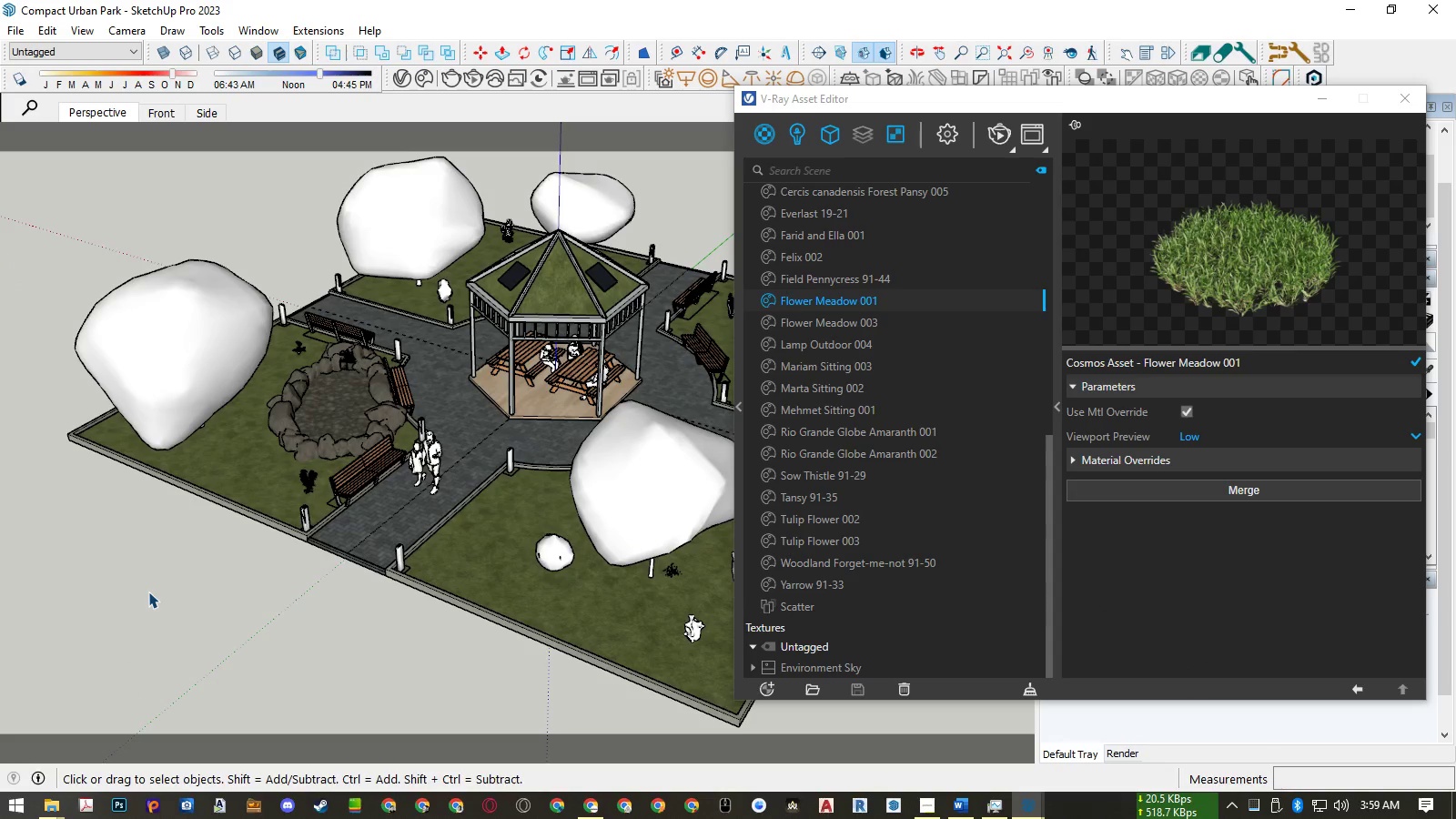 
left_click([148, 592])
 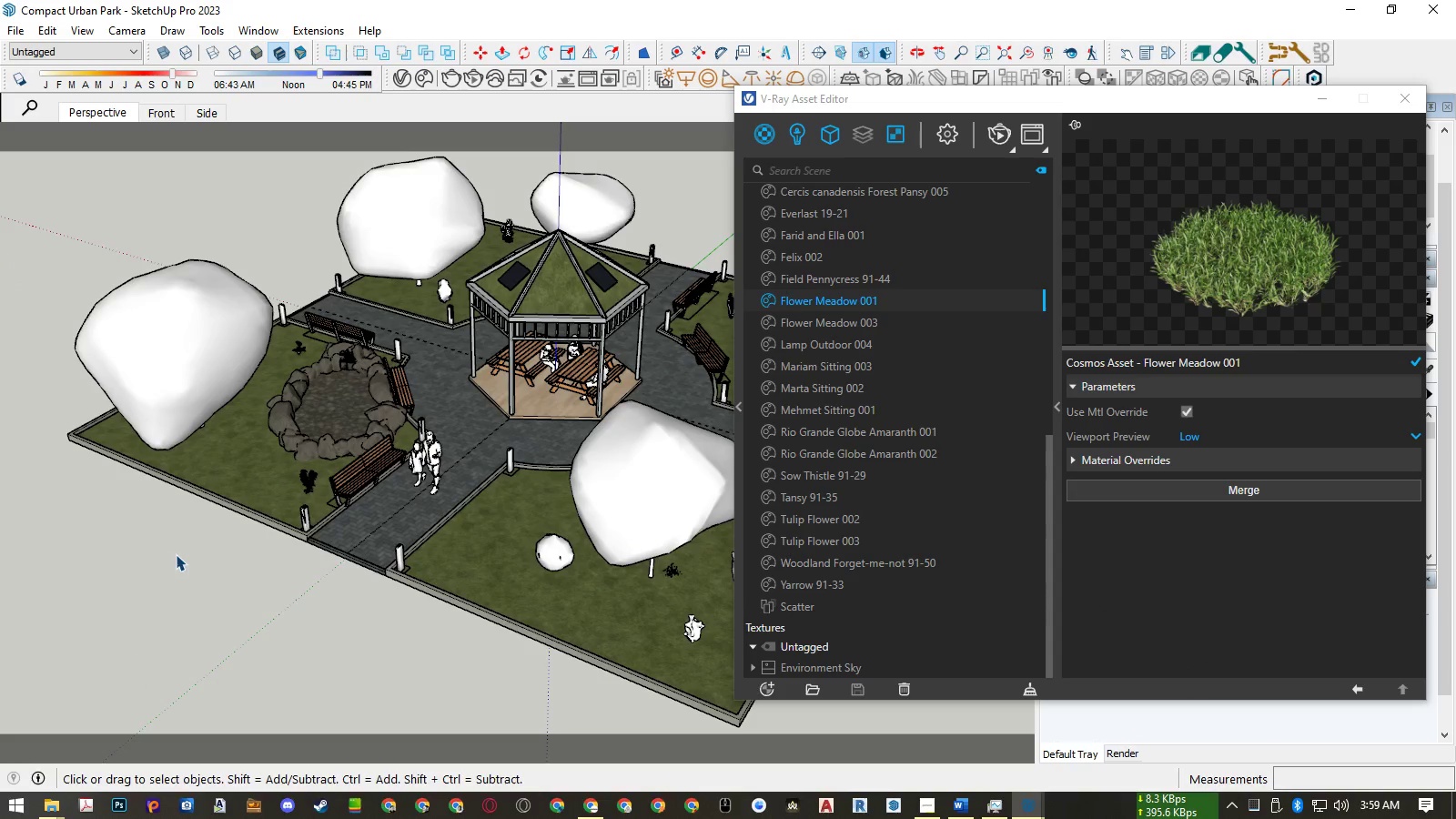 
scroll: coordinate [228, 539], scroll_direction: down, amount: 3.0
 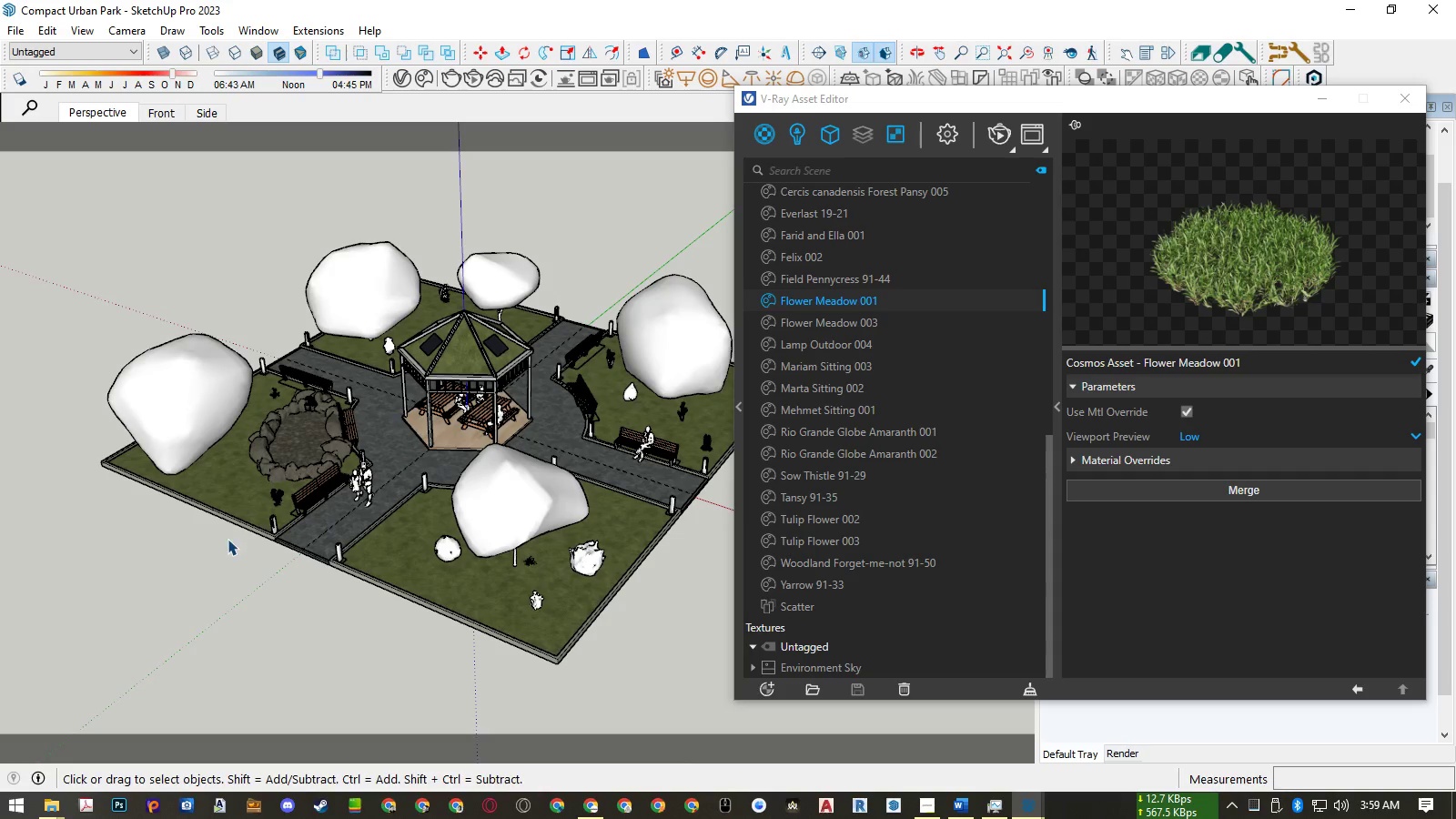 
left_click([122, 112])
 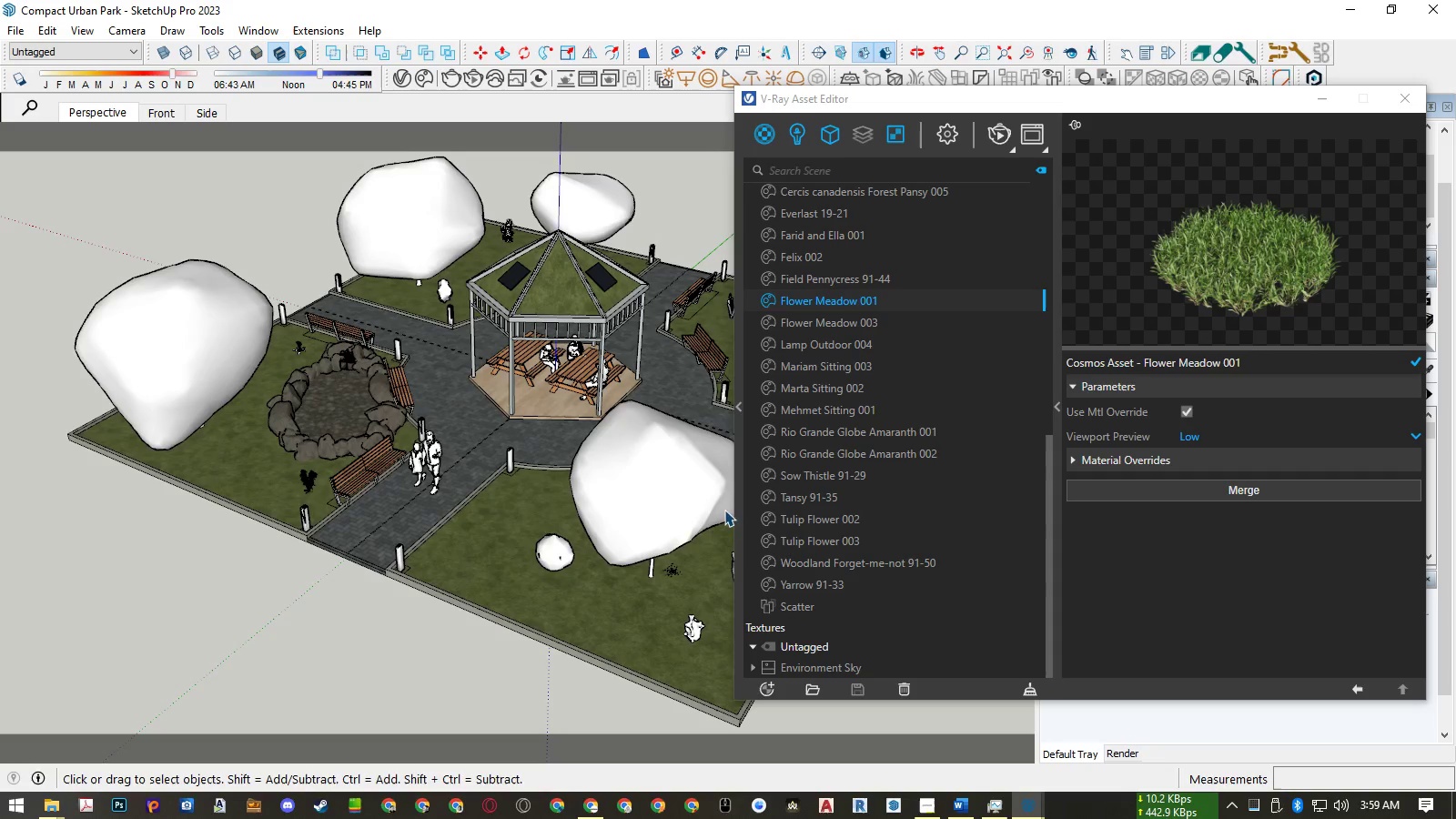 
left_click([790, 602])
 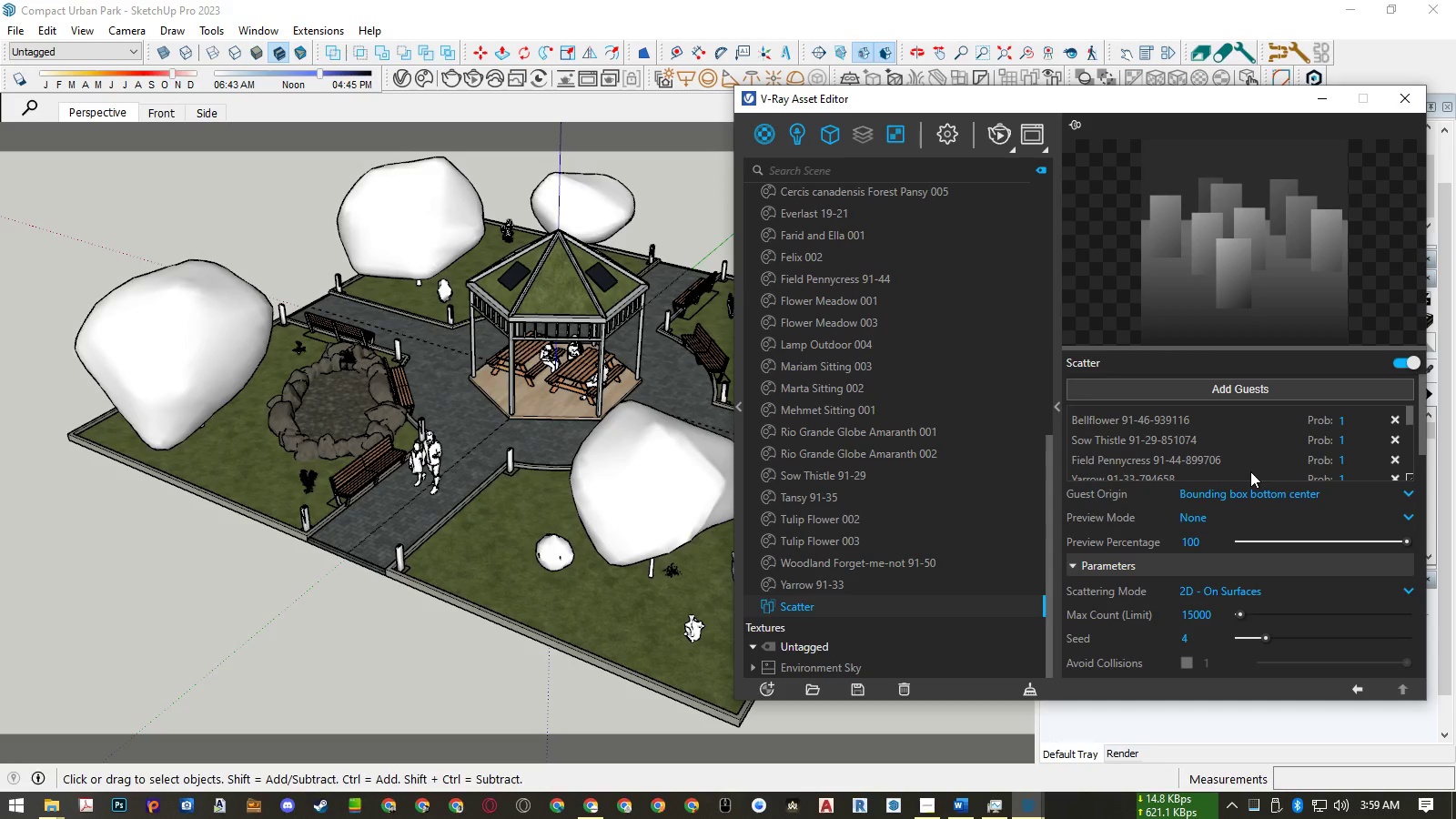 
left_click([1240, 518])
 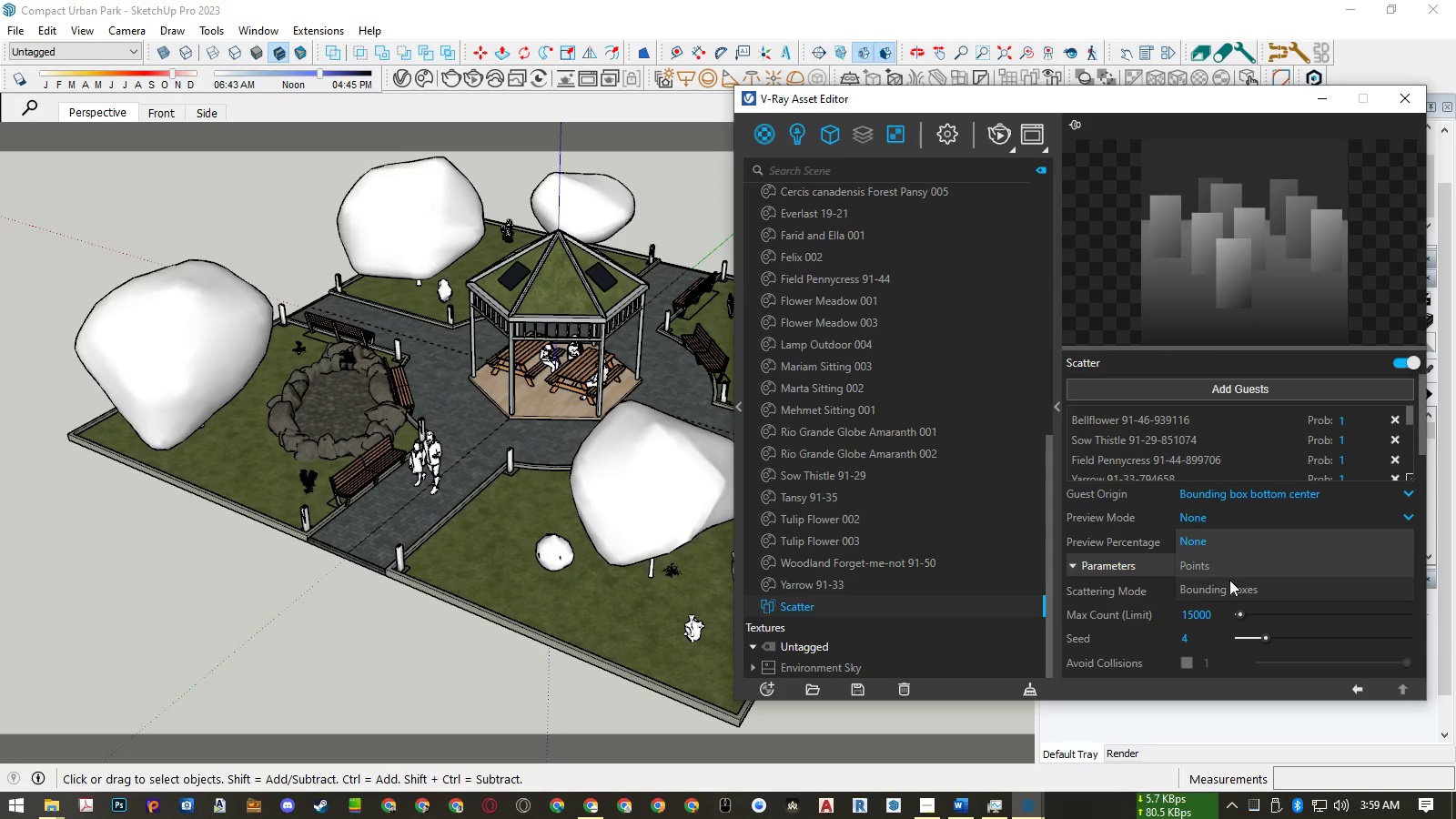 
left_click([1228, 586])
 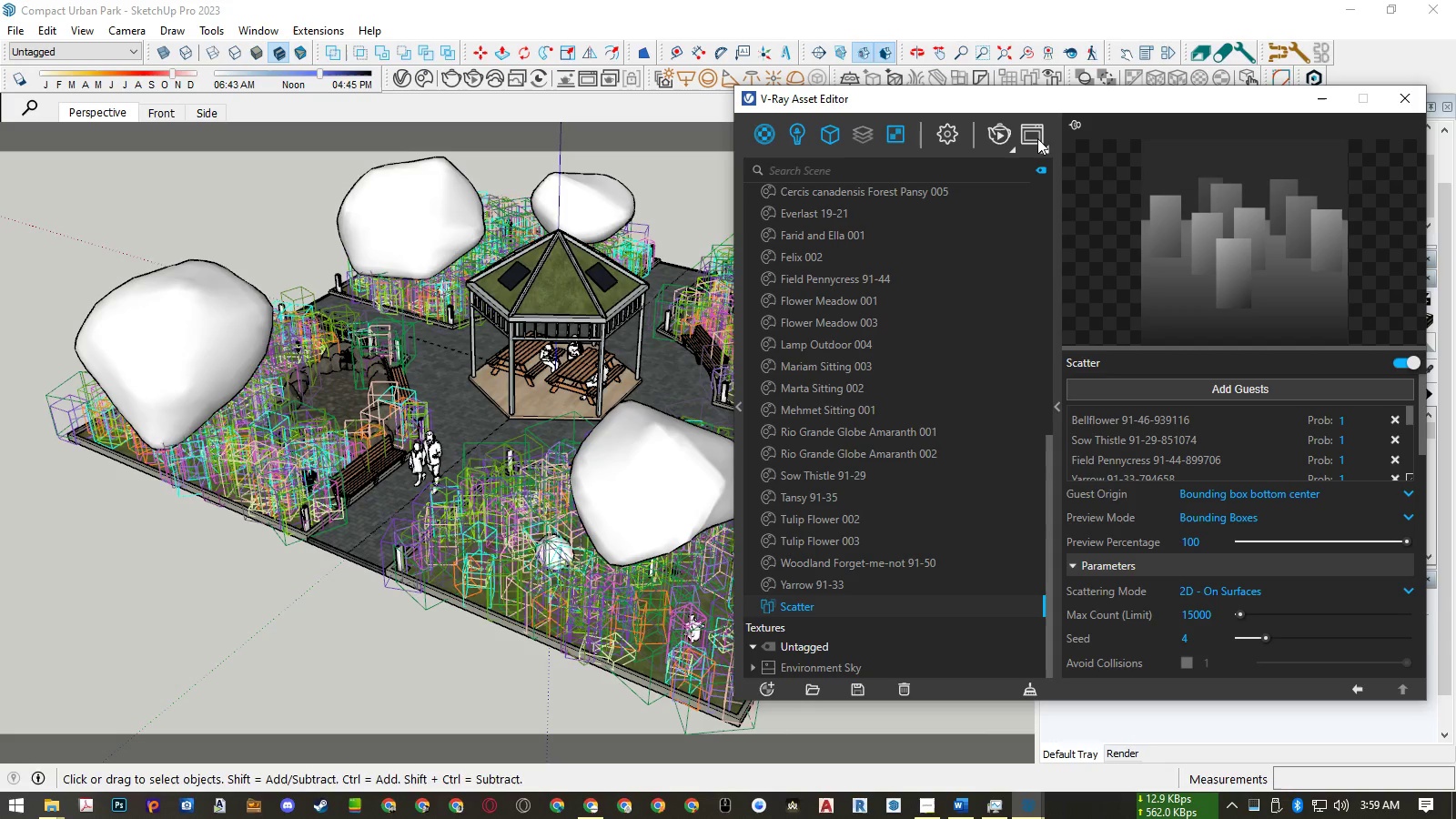 
wait(5.11)
 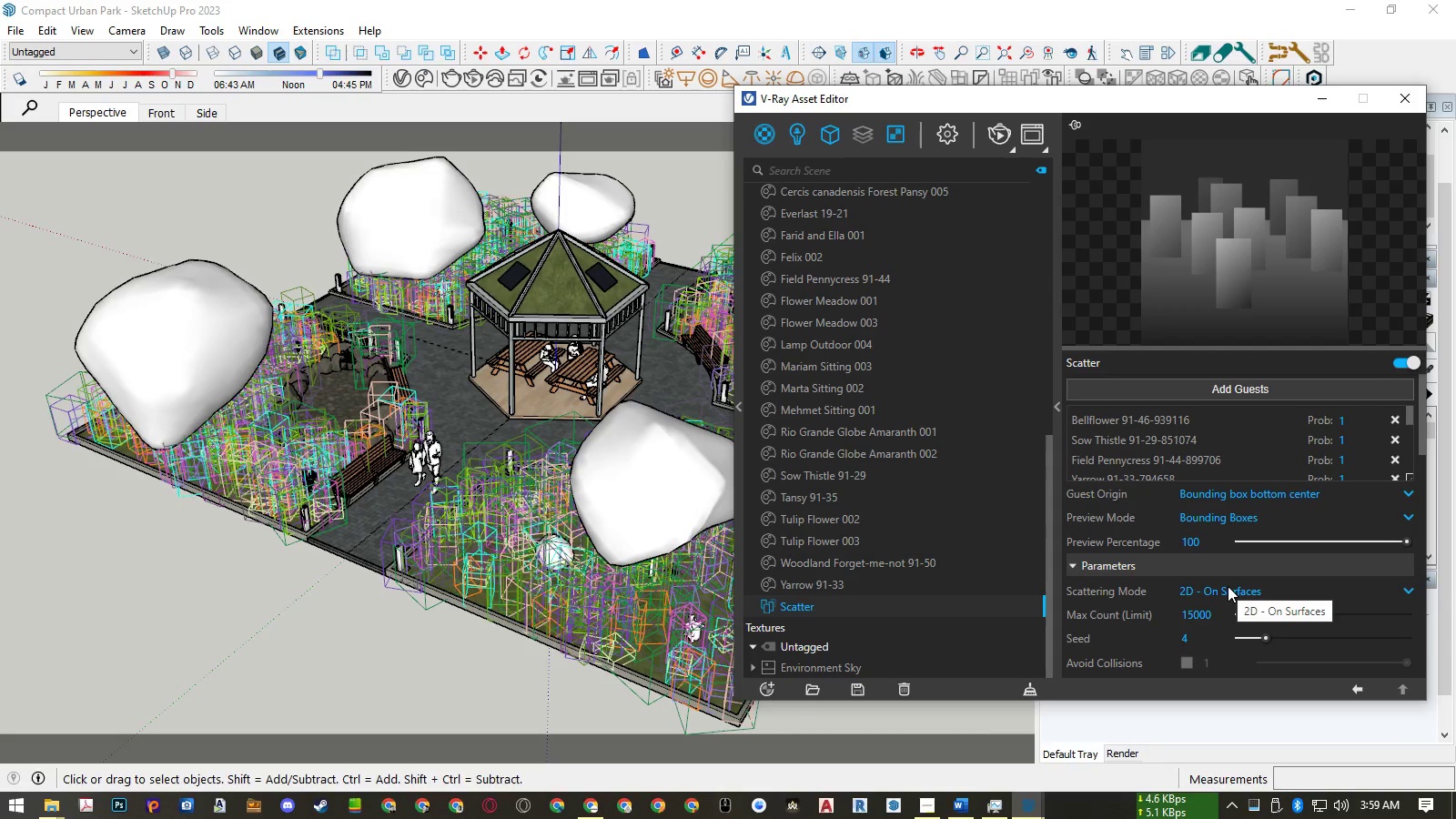 
left_click([15, 28])
 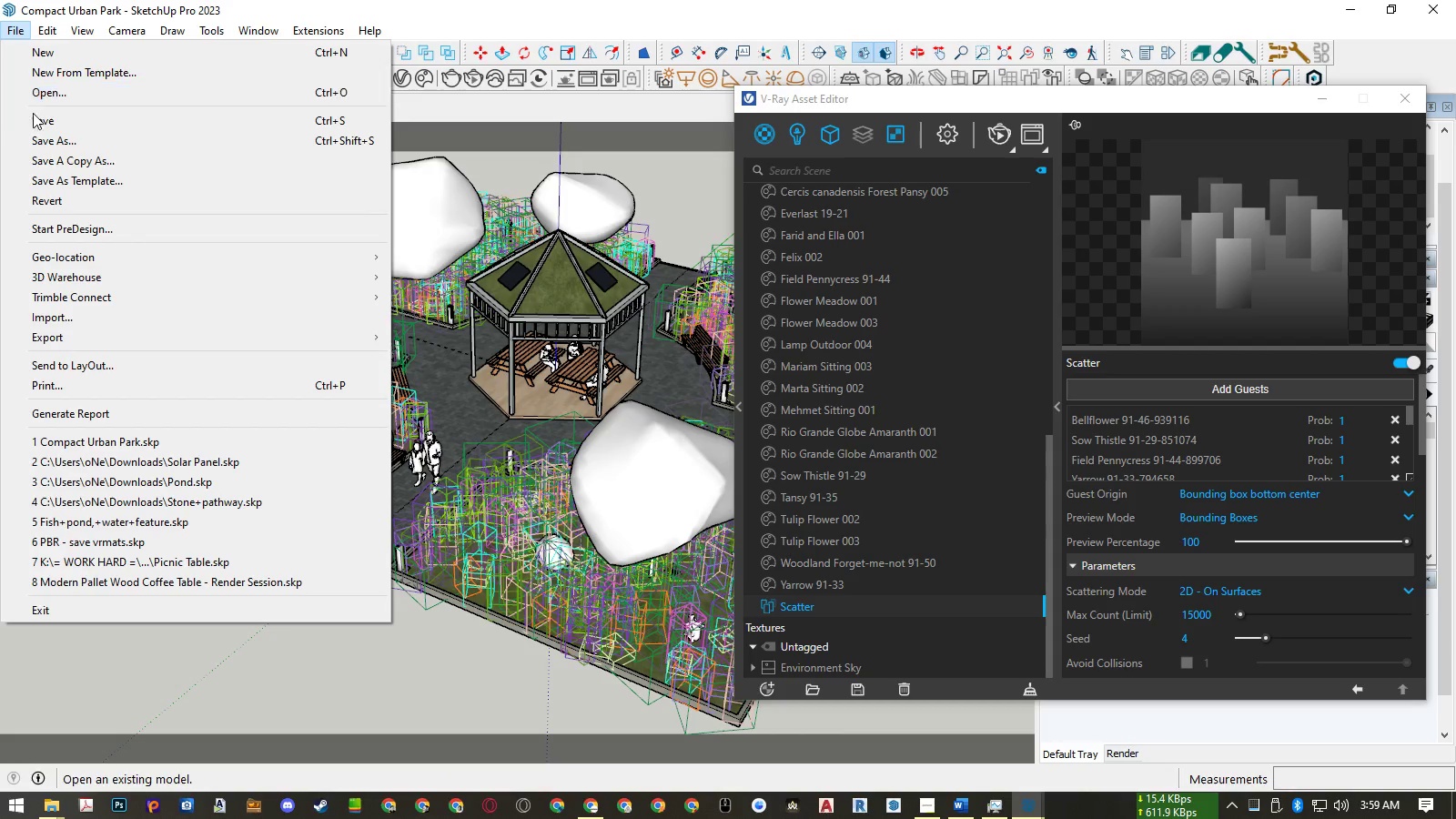 
left_click([35, 119])
 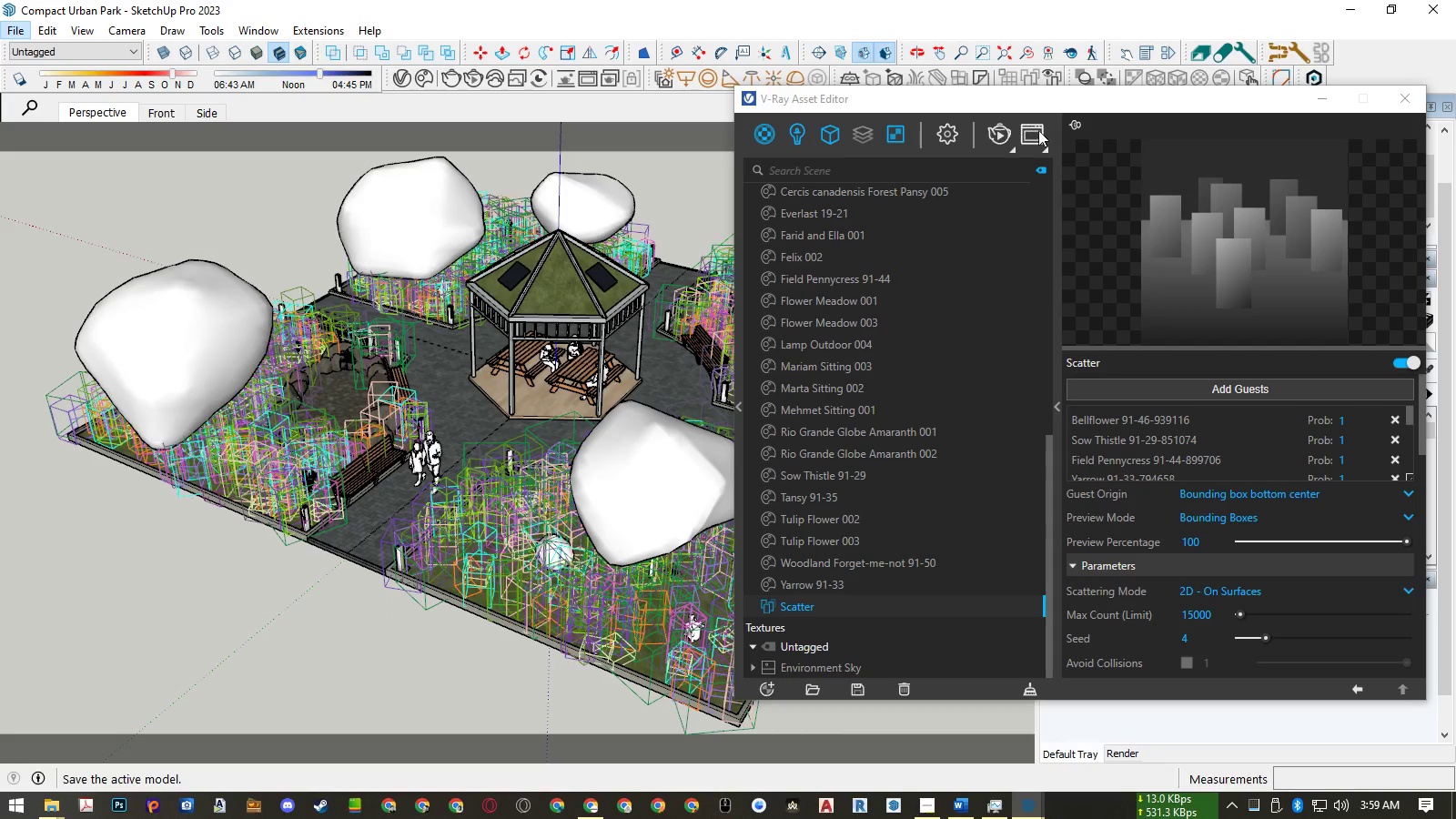 
left_click([1036, 133])
 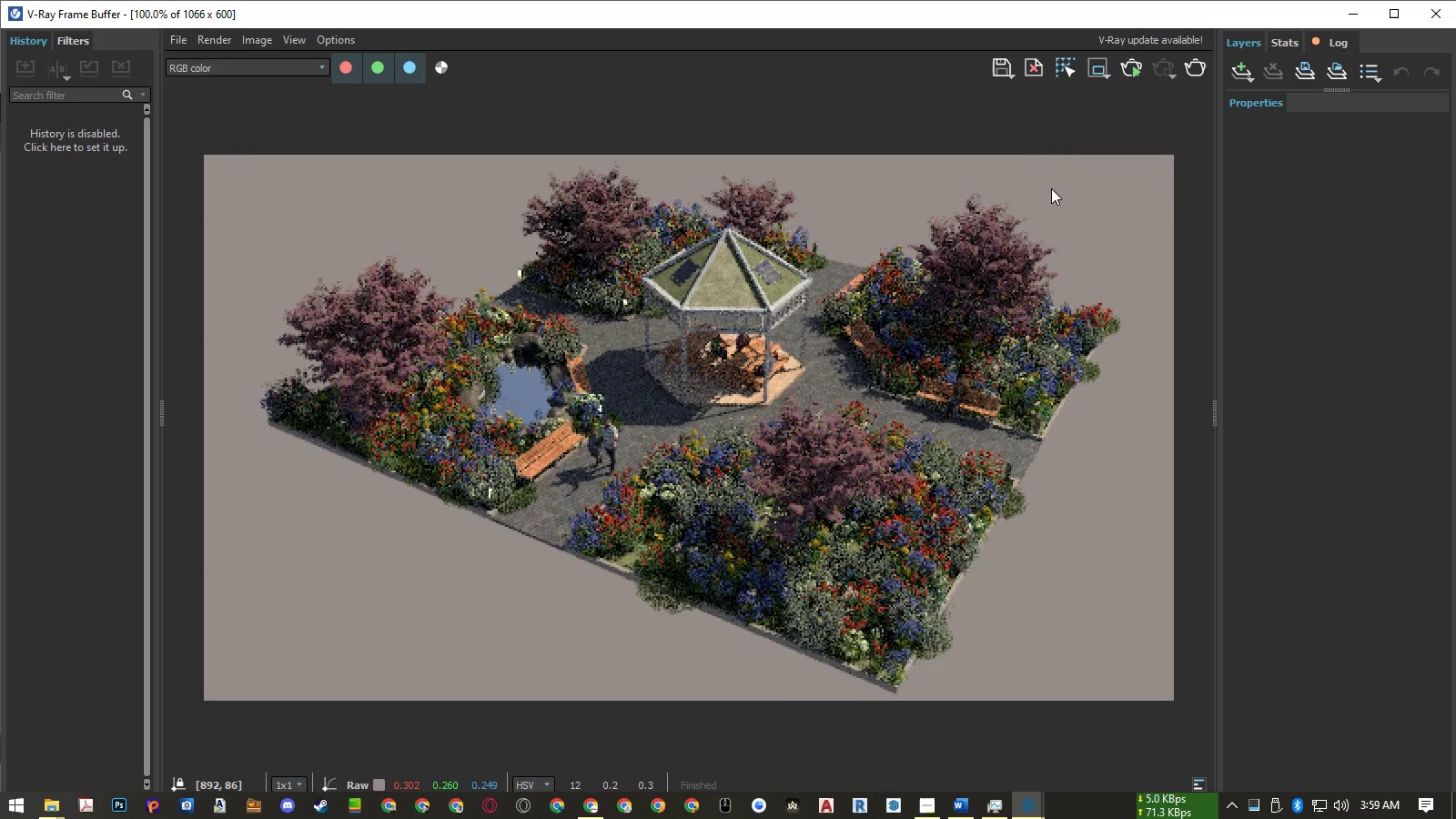 
left_click([1130, 73])
 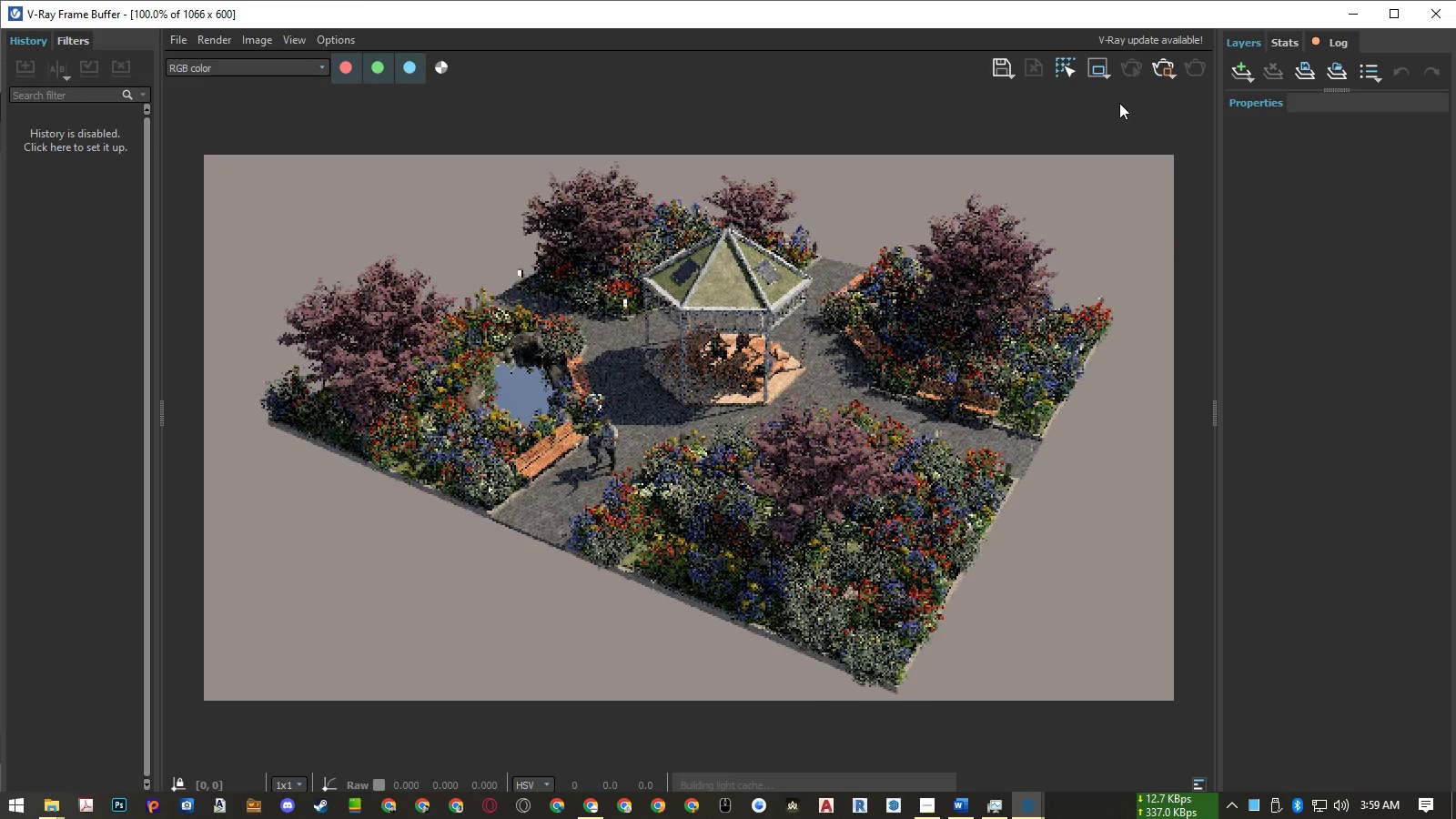 
wait(14.23)
 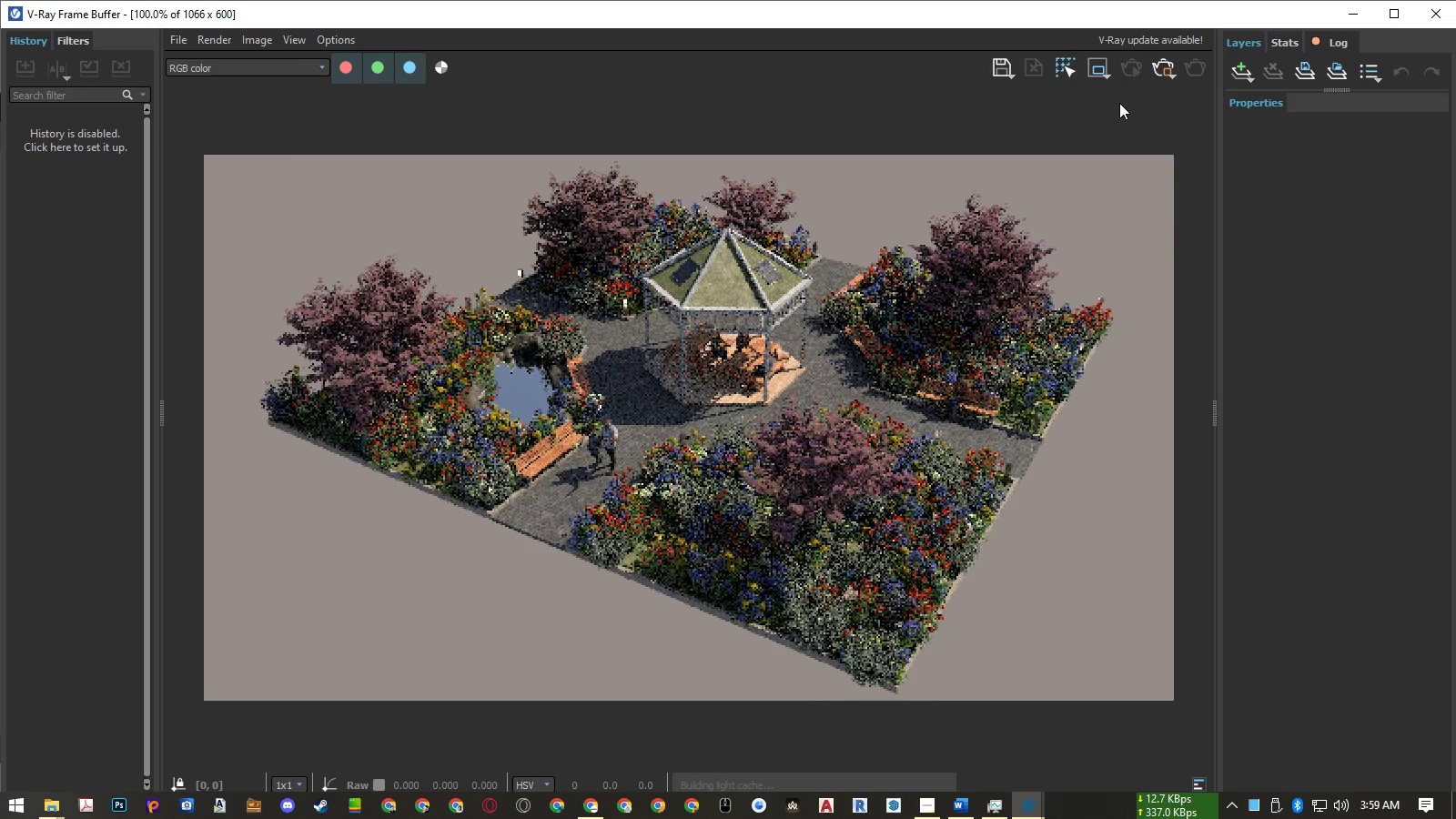 
left_click([1171, 77])
 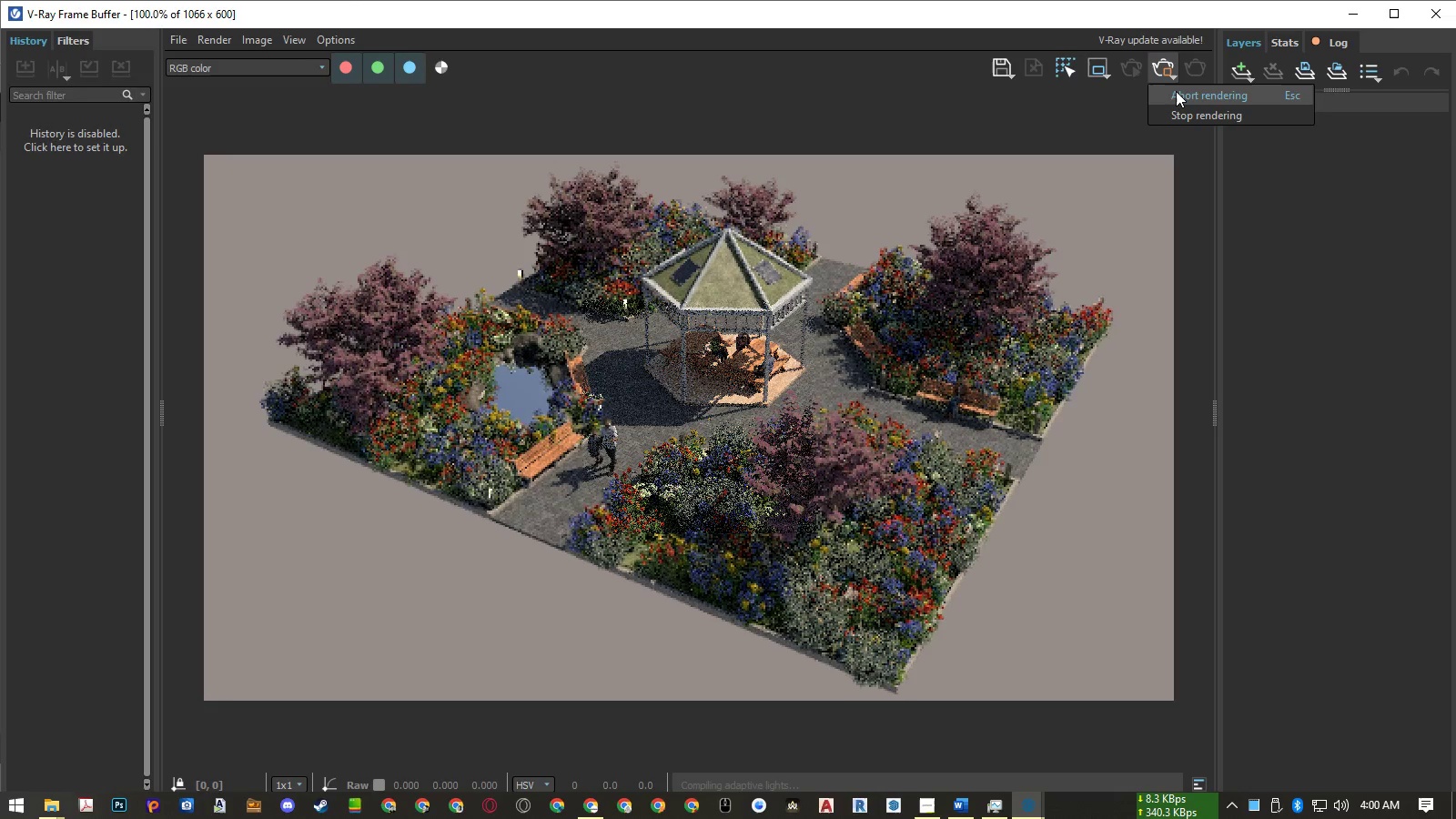 
left_click([1176, 91])
 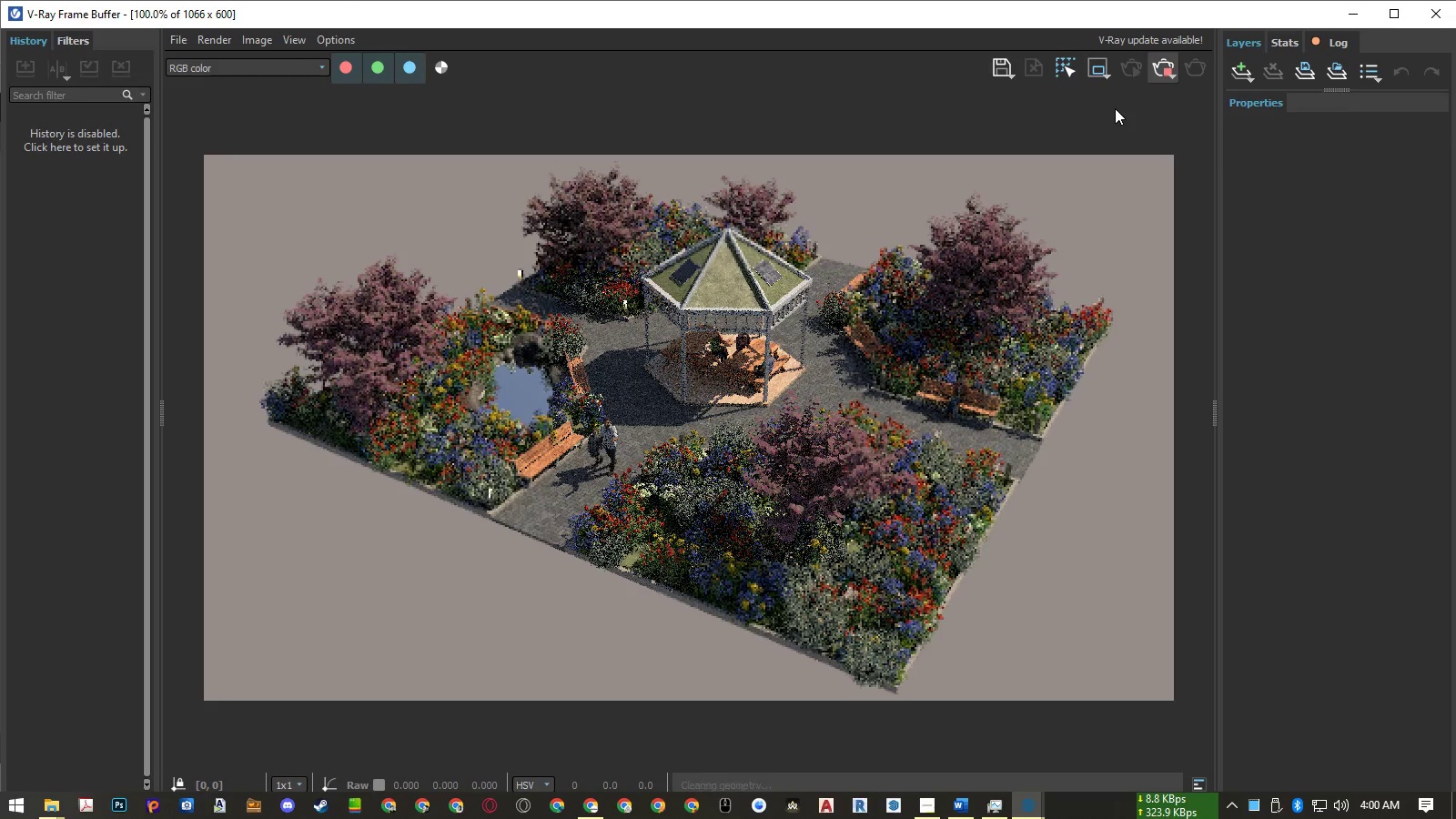 
left_click([1115, 108])
 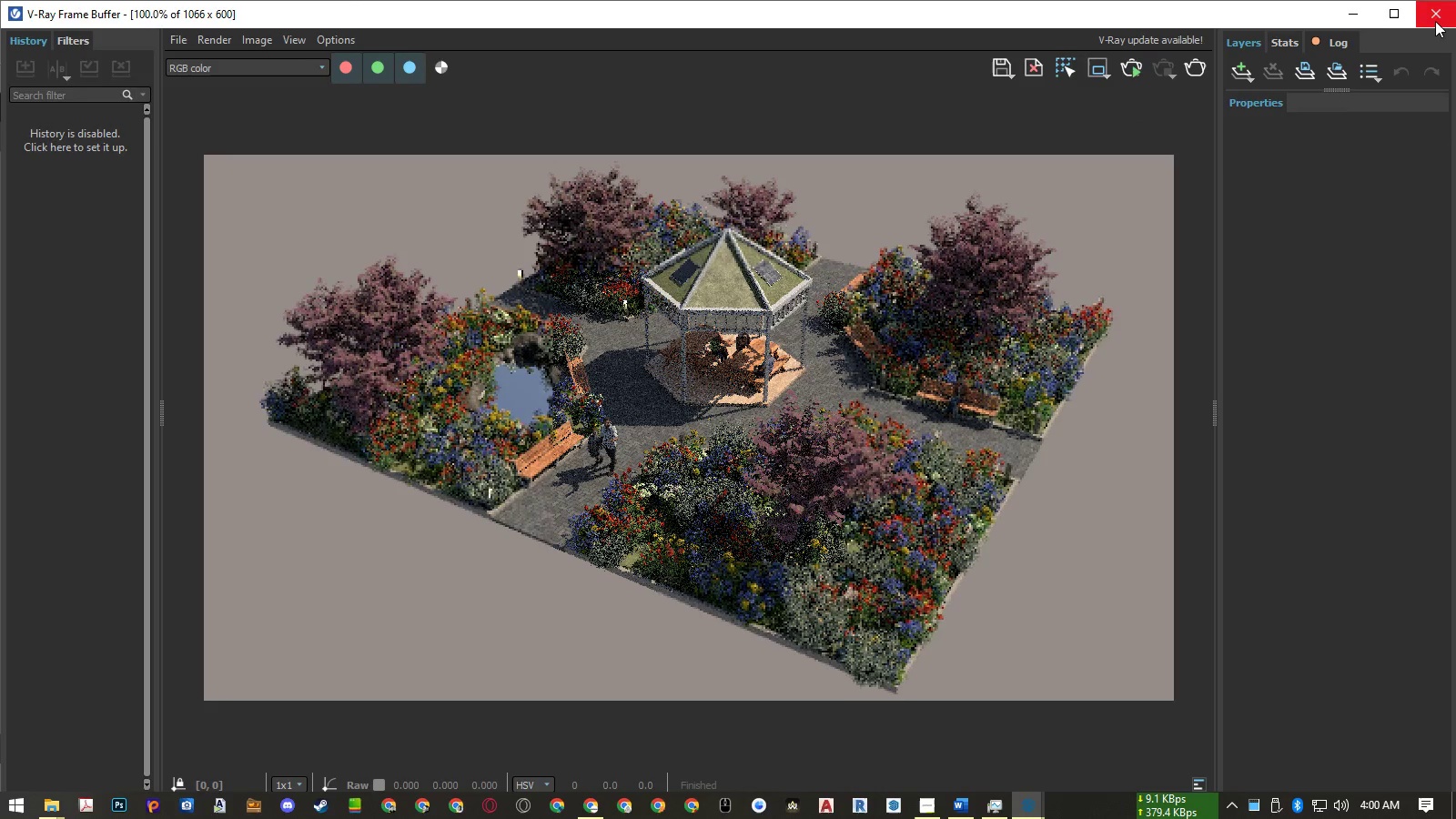 
left_click([1435, 21])
 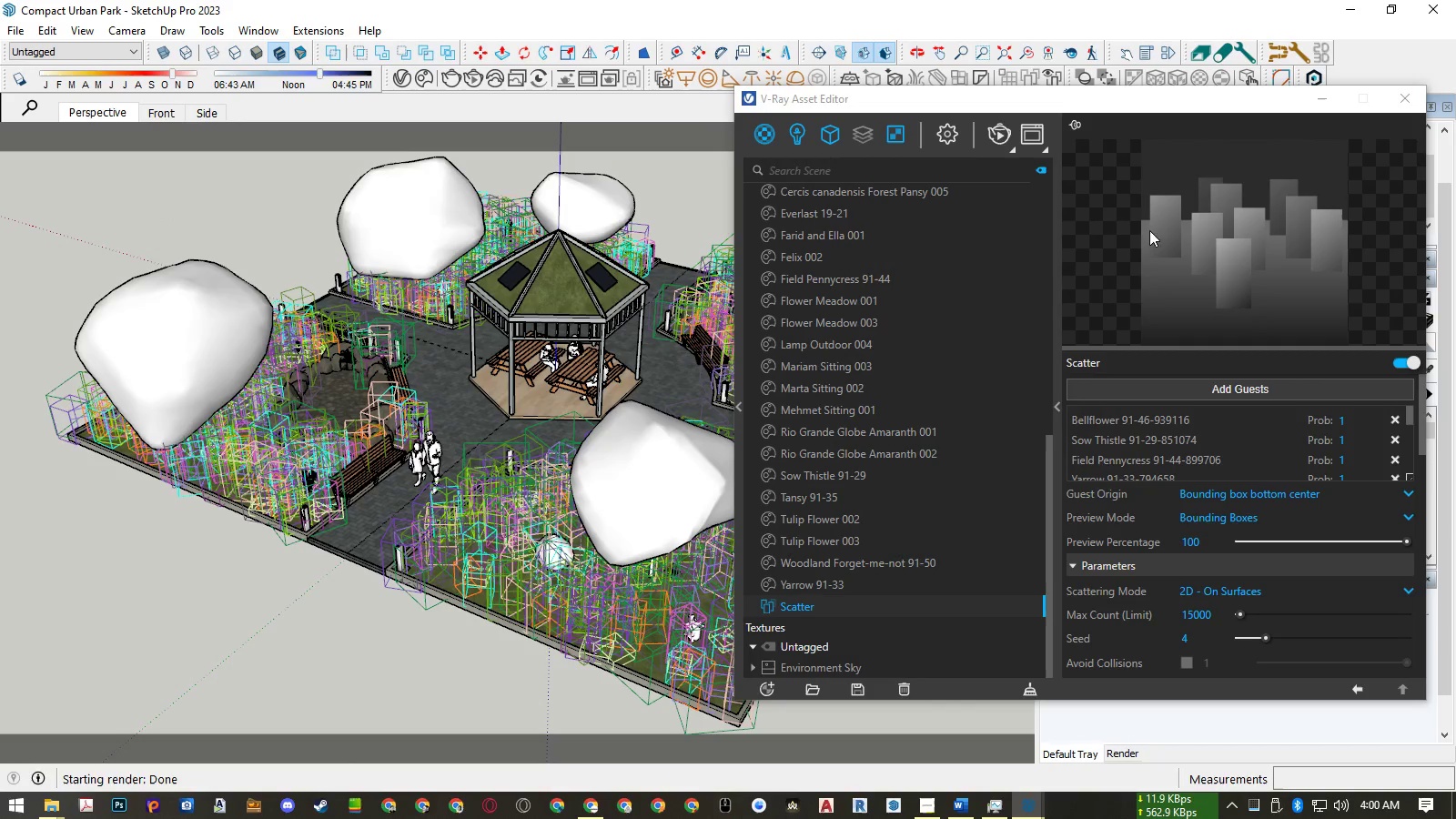 
left_click([1208, 520])
 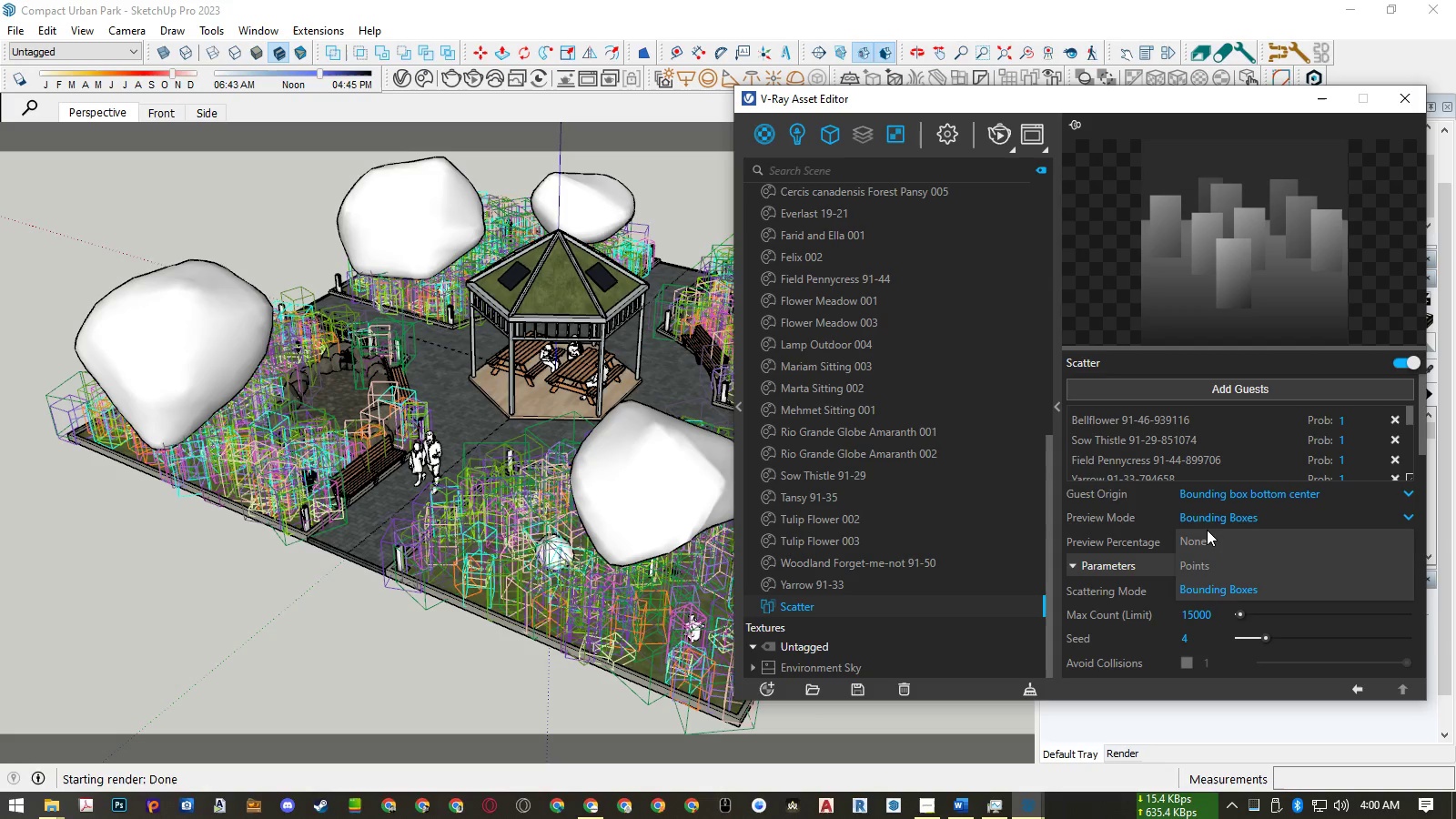 
left_click([1205, 535])
 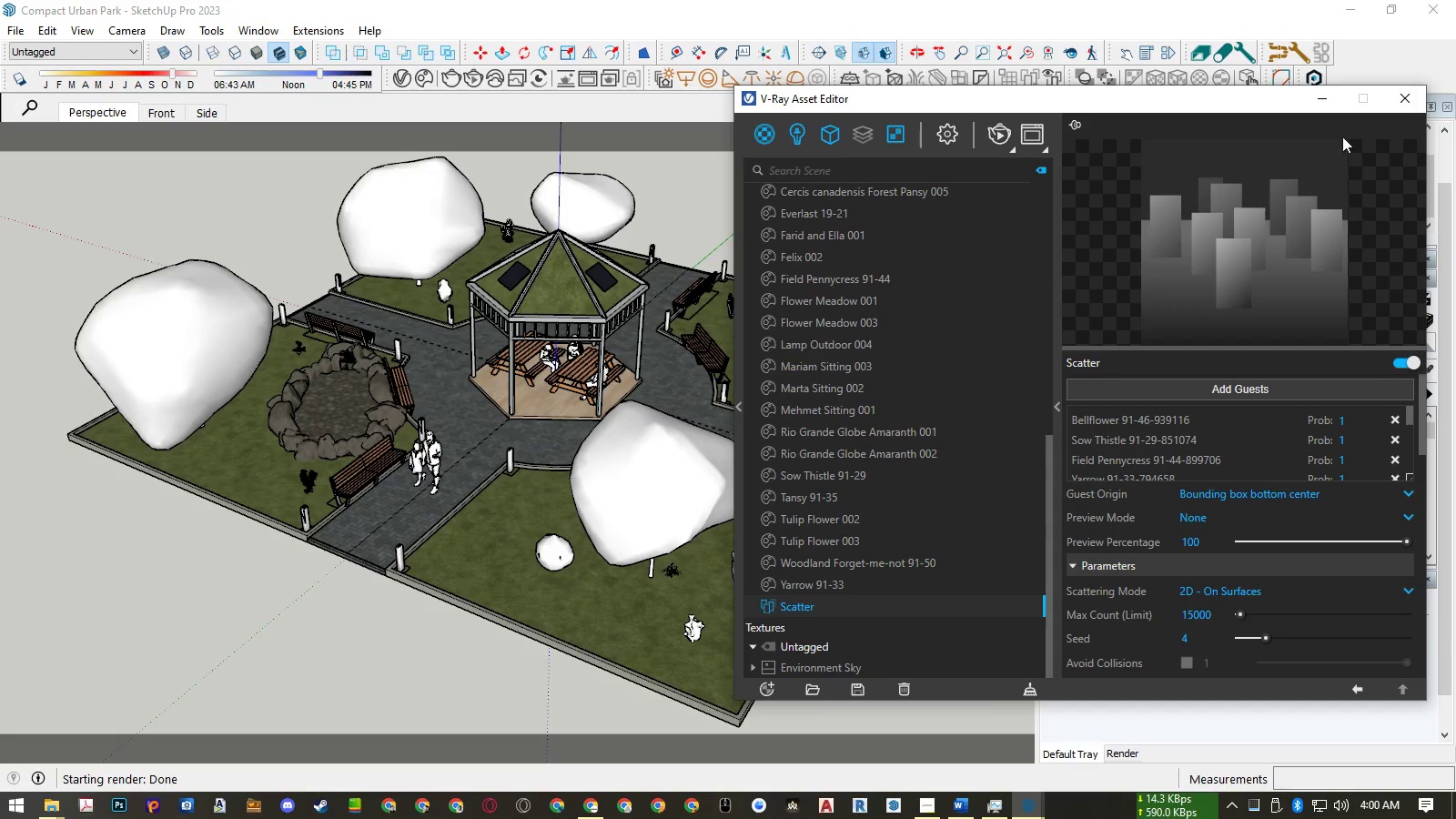 
left_click([1397, 99])
 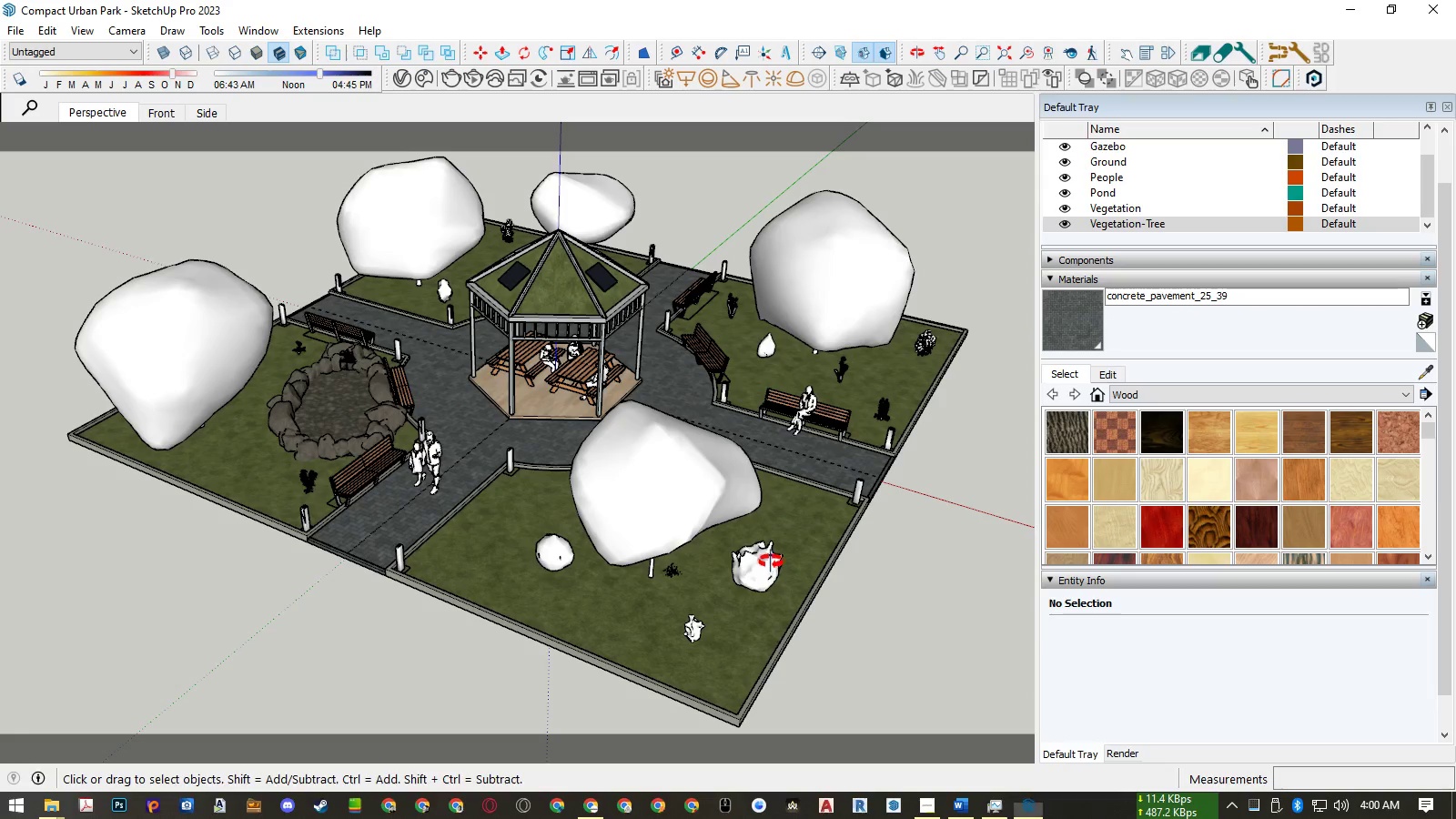 
scroll: coordinate [602, 604], scroll_direction: up, amount: 12.0
 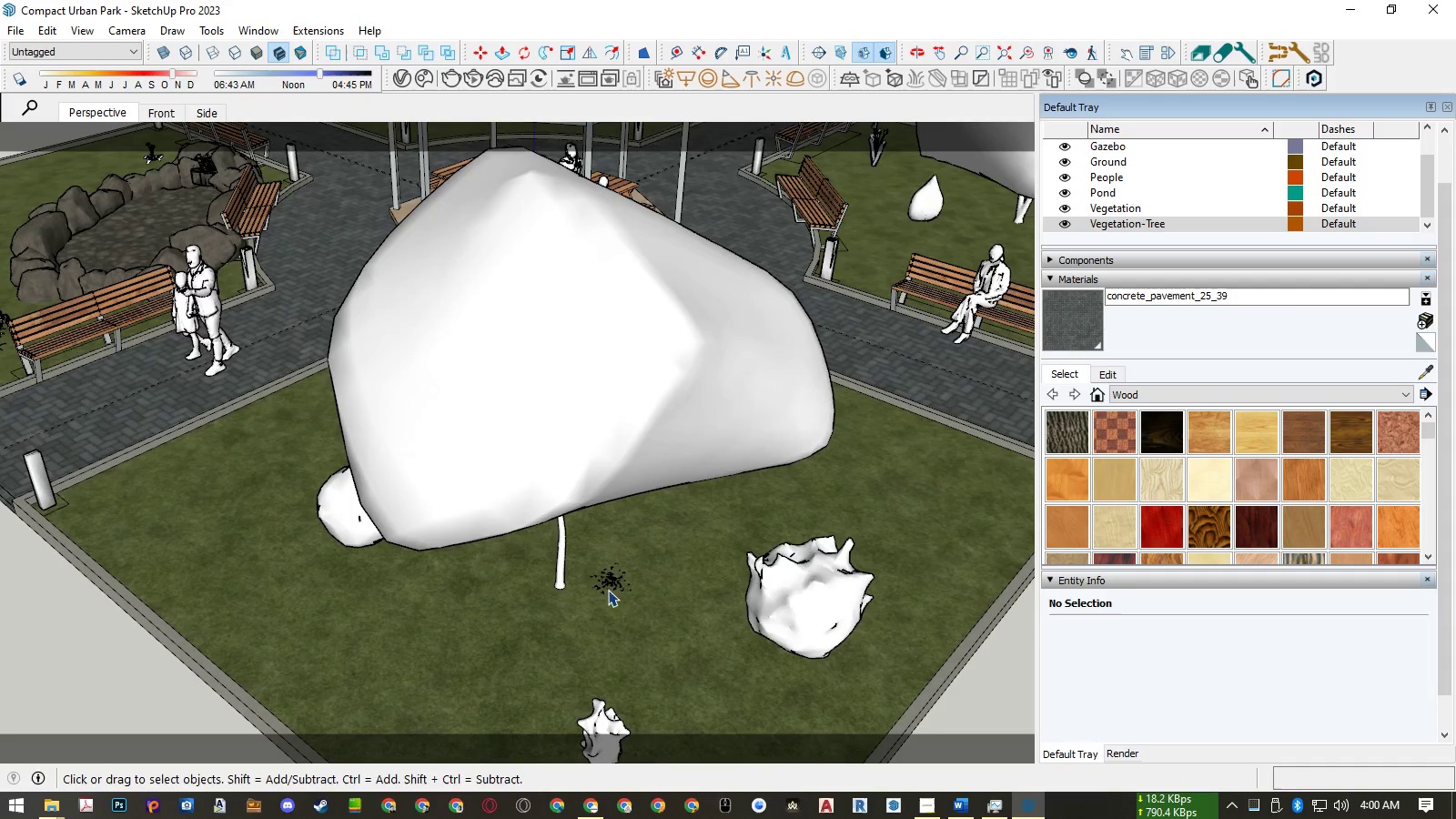 
left_click([609, 588])
 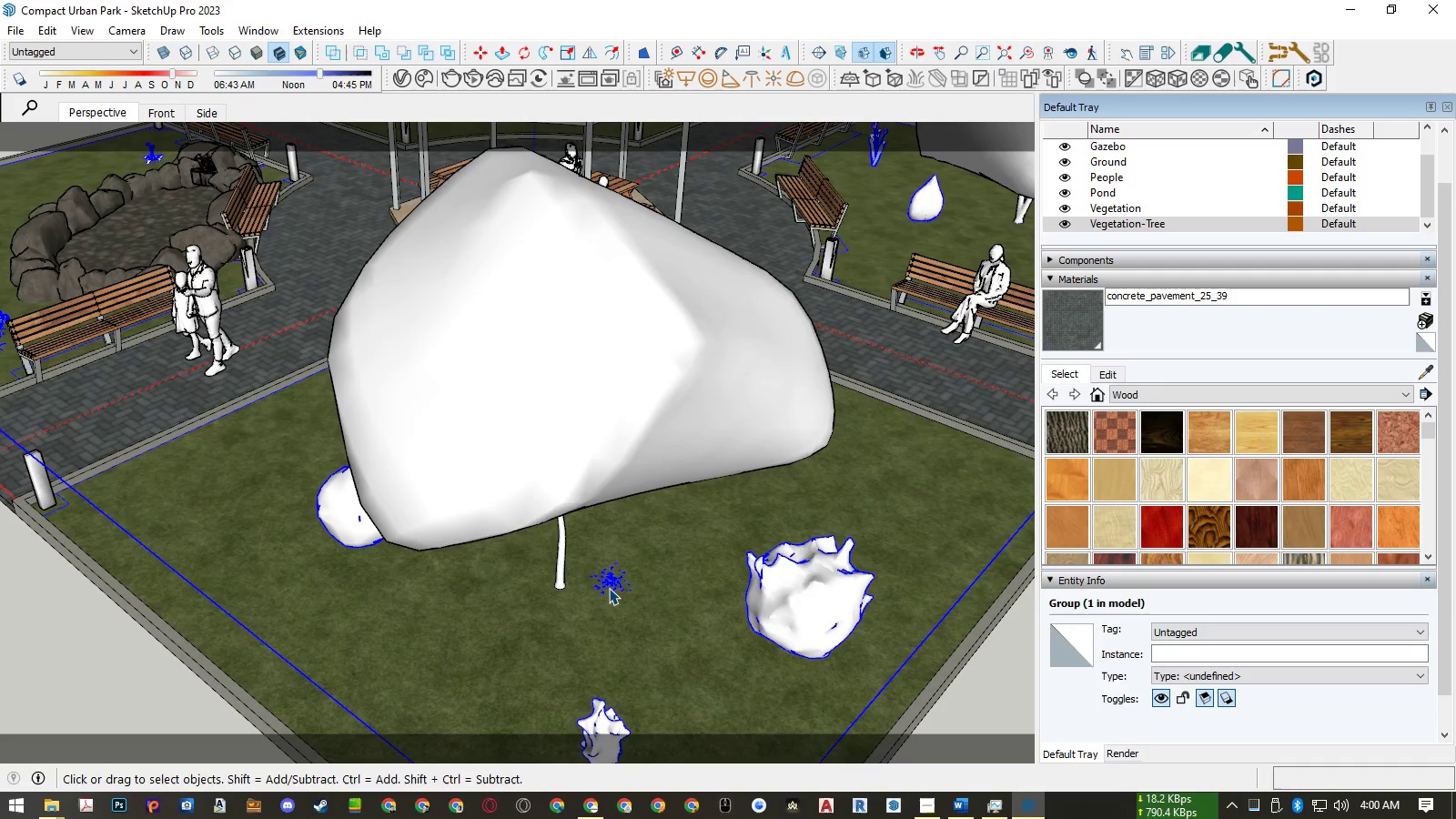 
double_click([609, 588])
 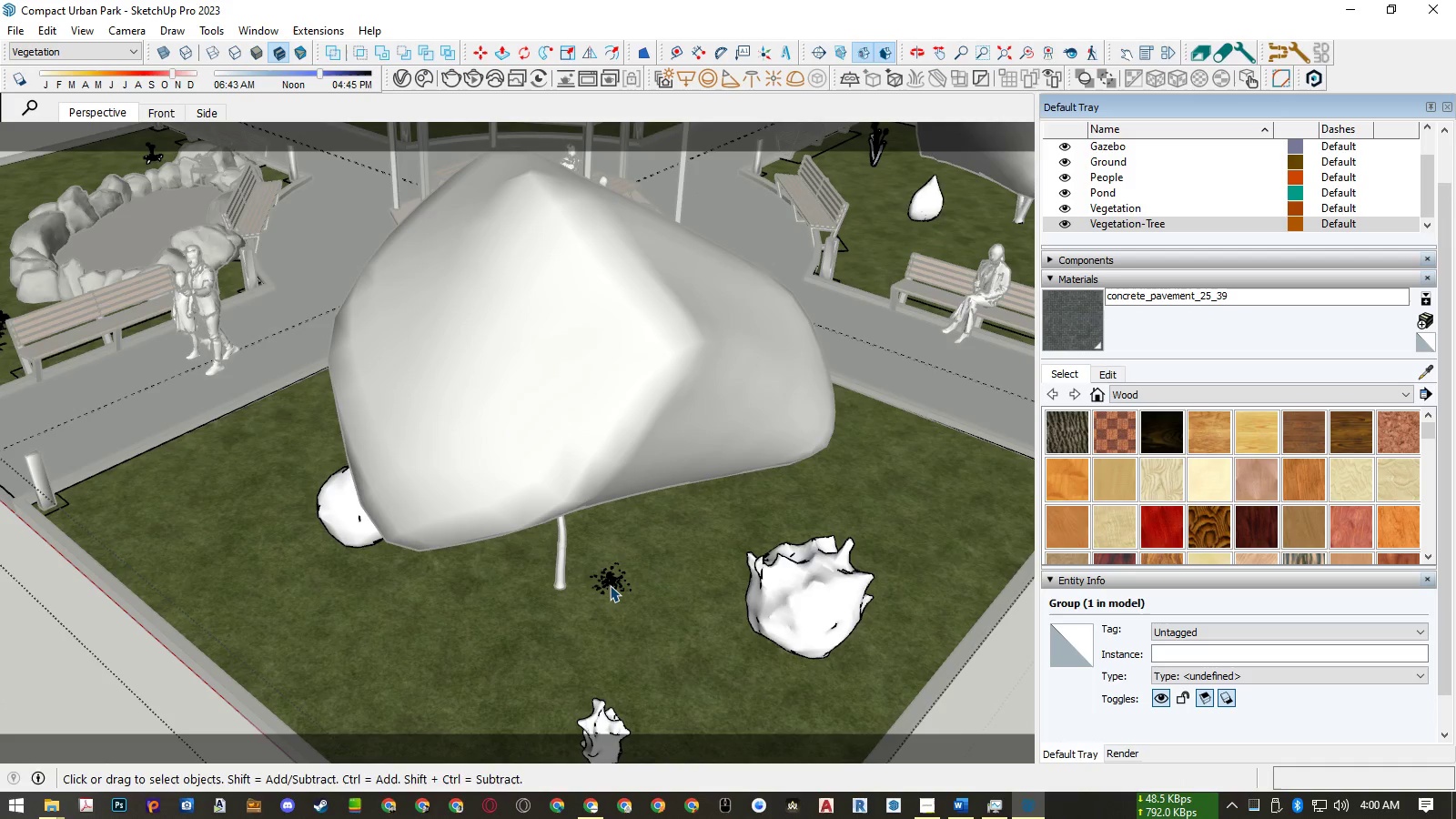 
triple_click([610, 585])
 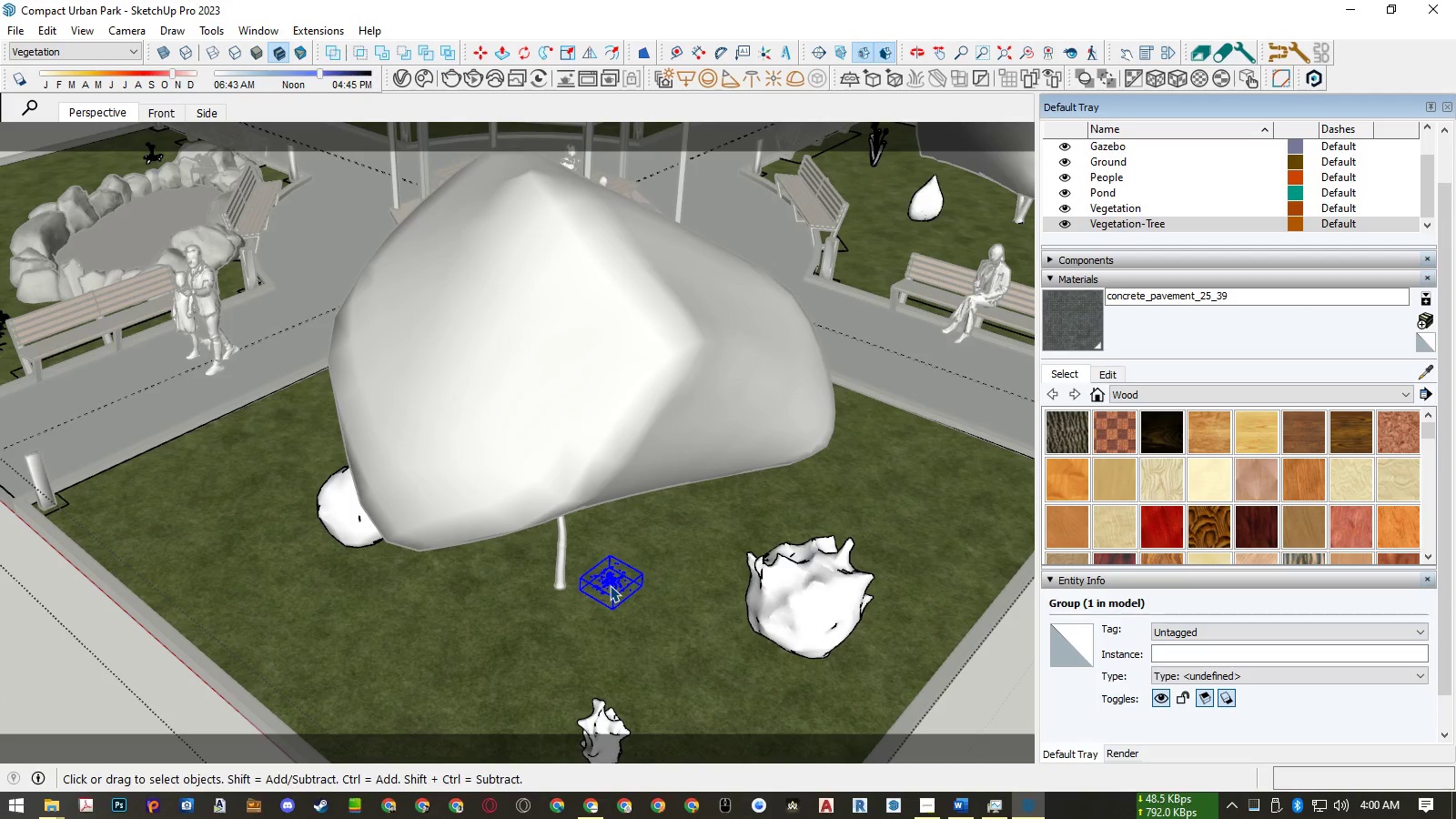 
key(Delete)
 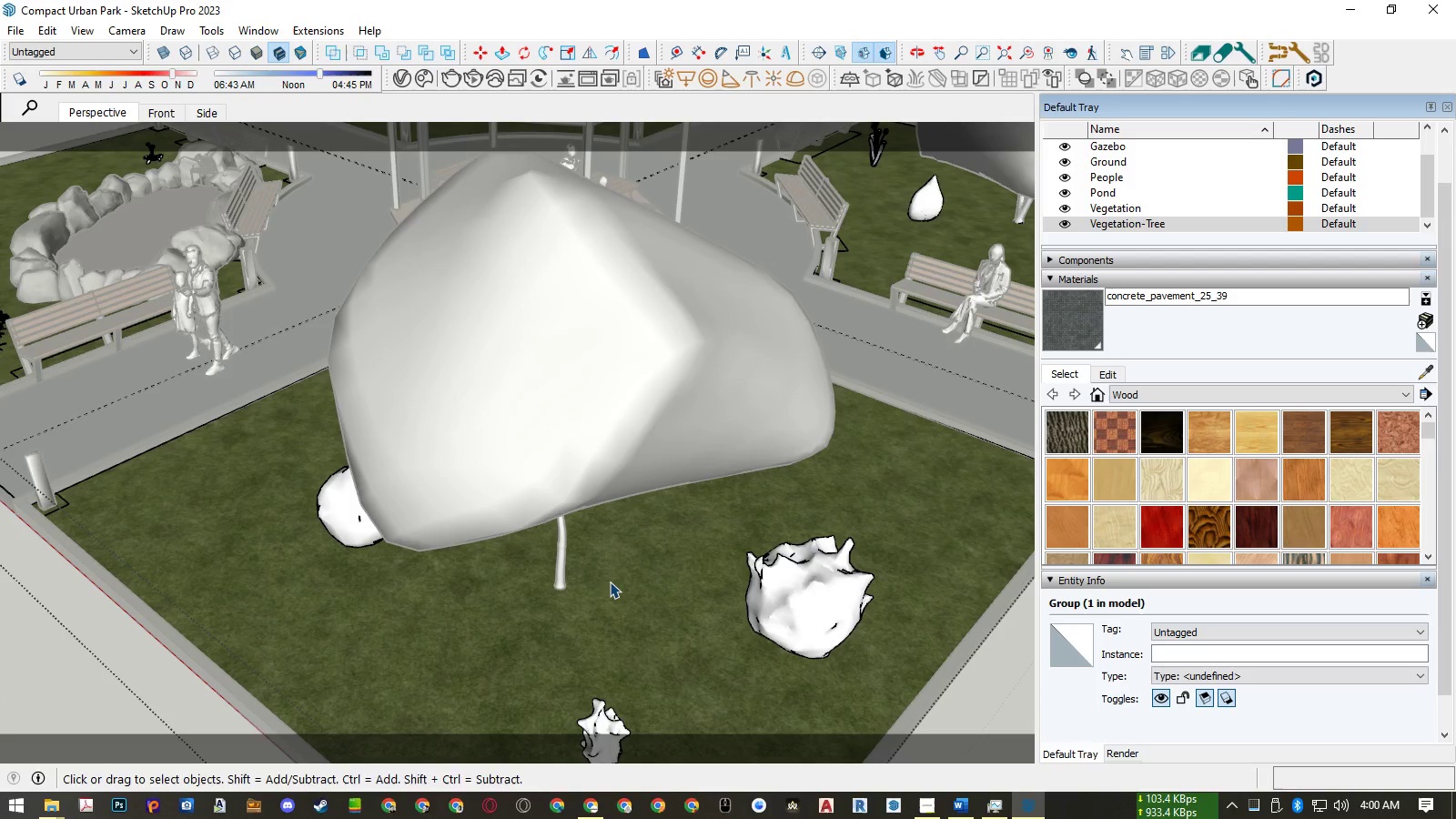 
scroll: coordinate [610, 575], scroll_direction: down, amount: 18.0
 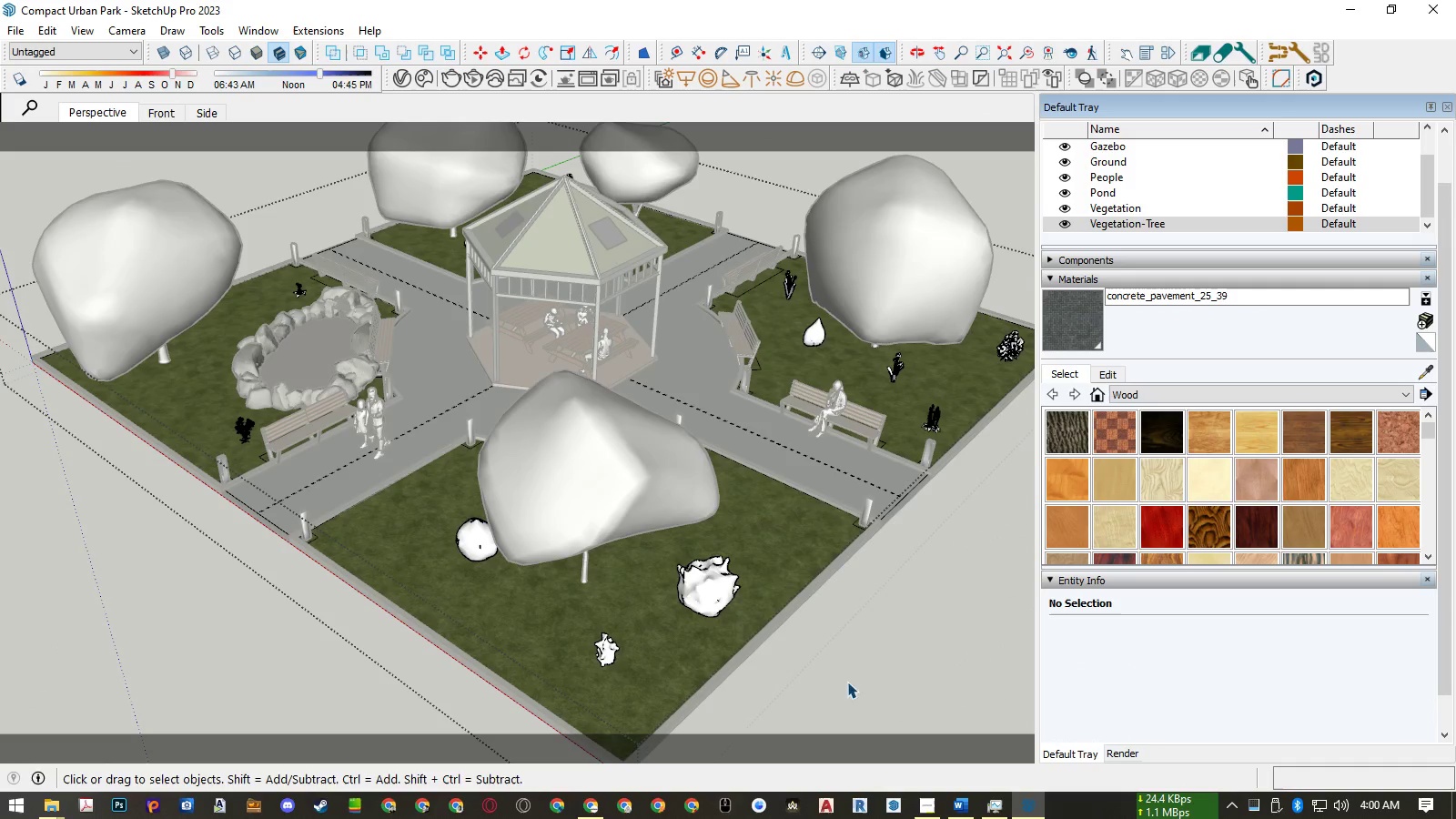 
left_click([860, 682])
 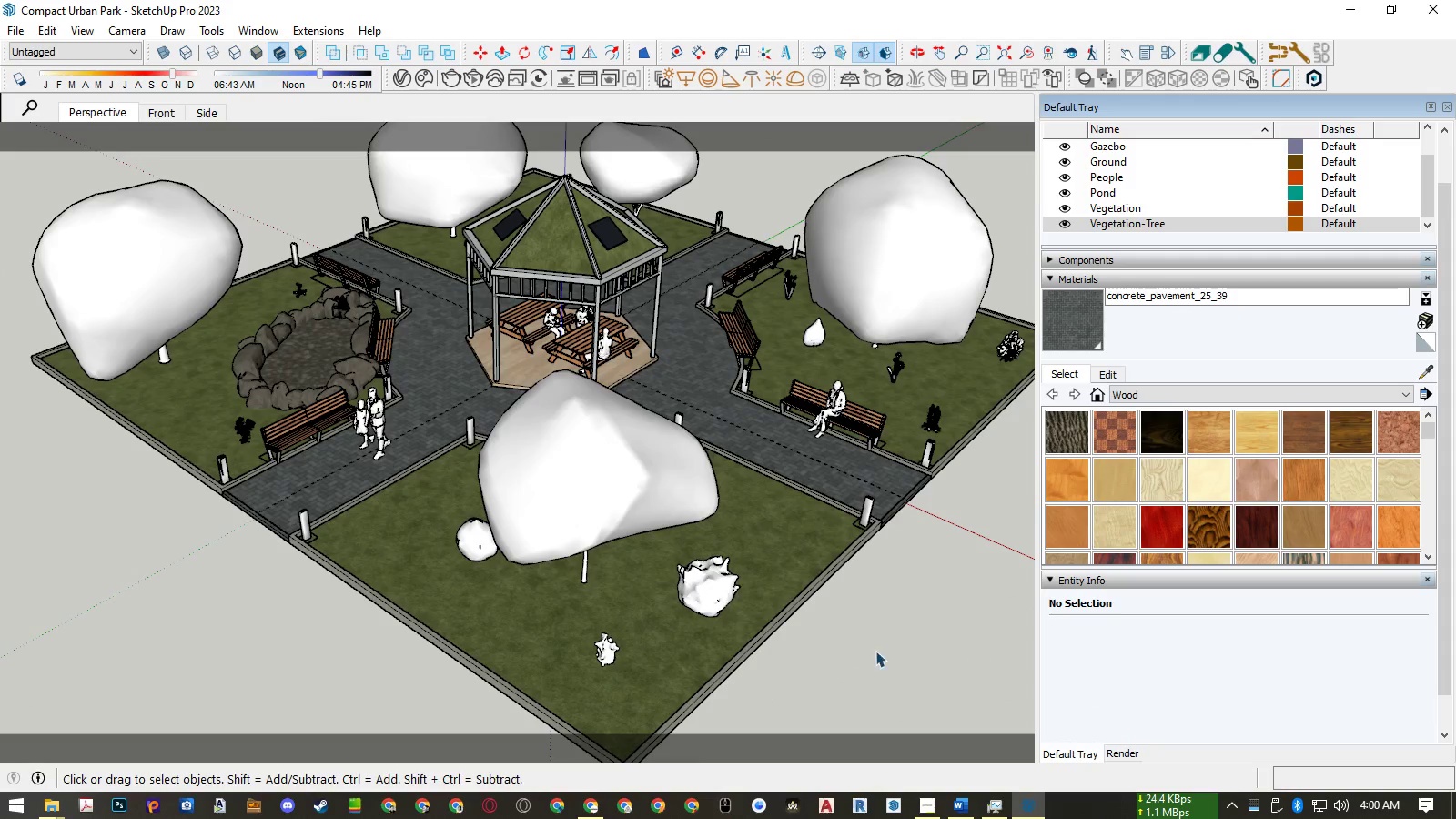 
scroll: coordinate [881, 635], scroll_direction: down, amount: 3.0
 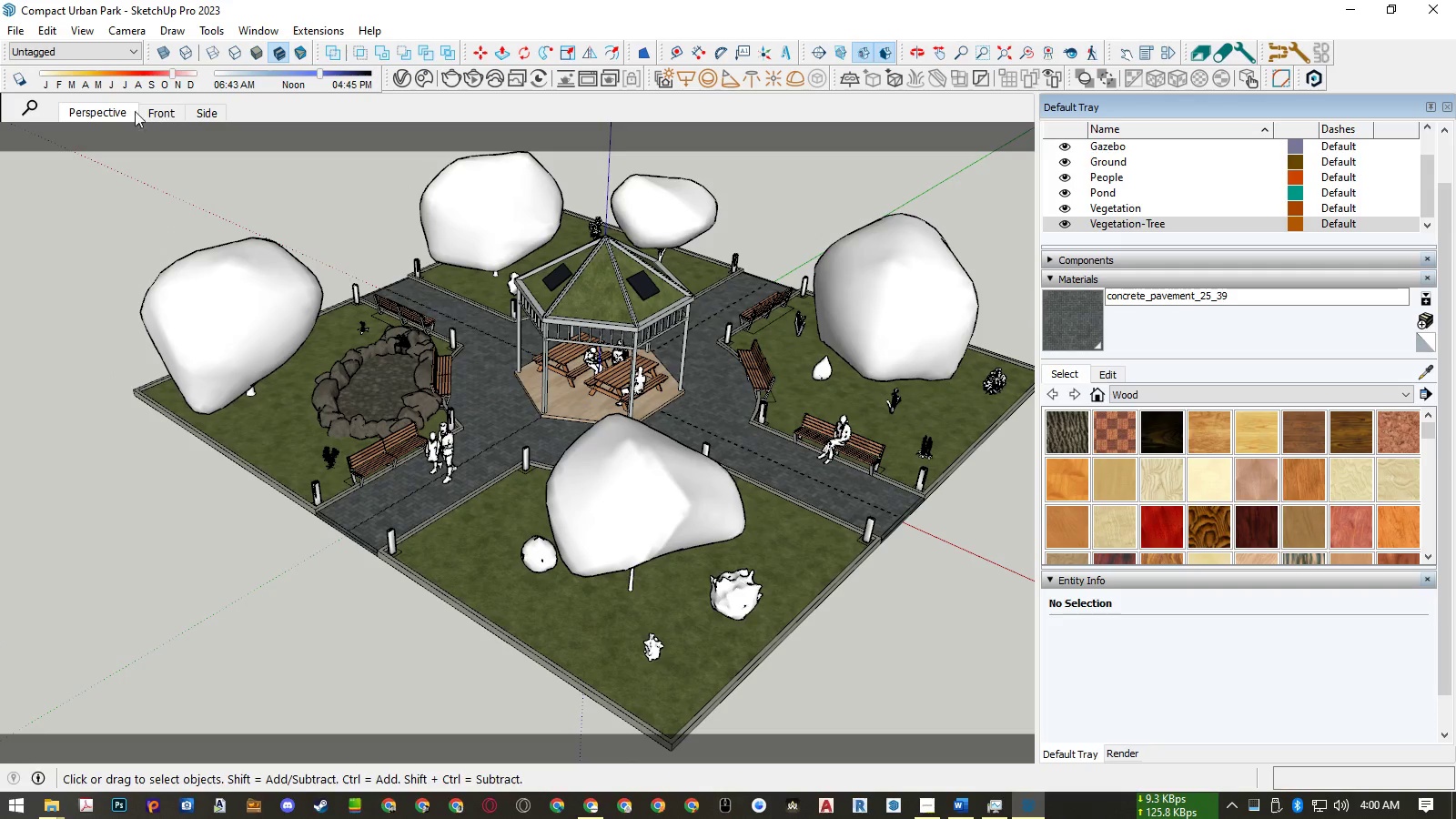 
left_click([115, 108])
 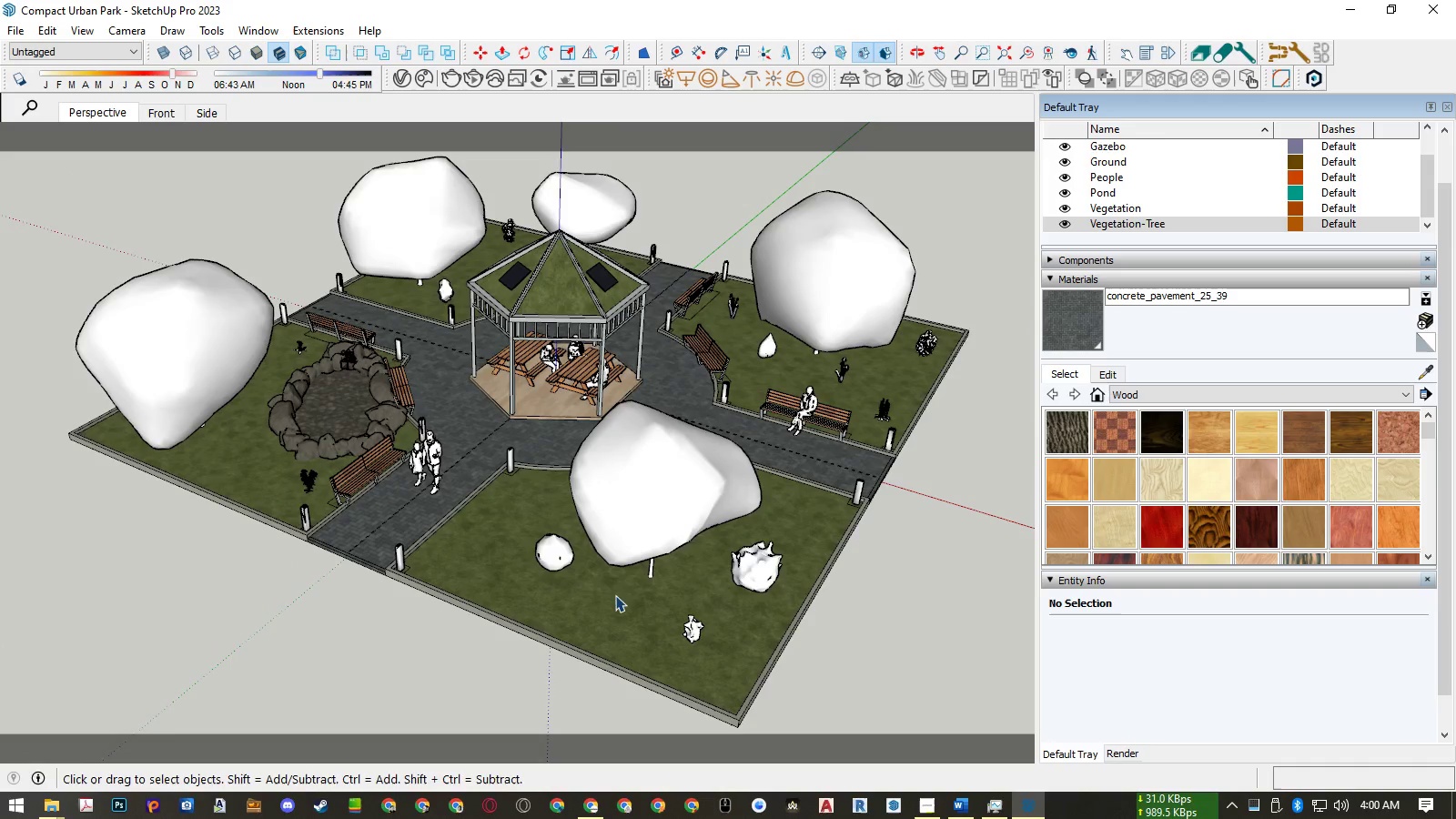 
left_click([555, 560])
 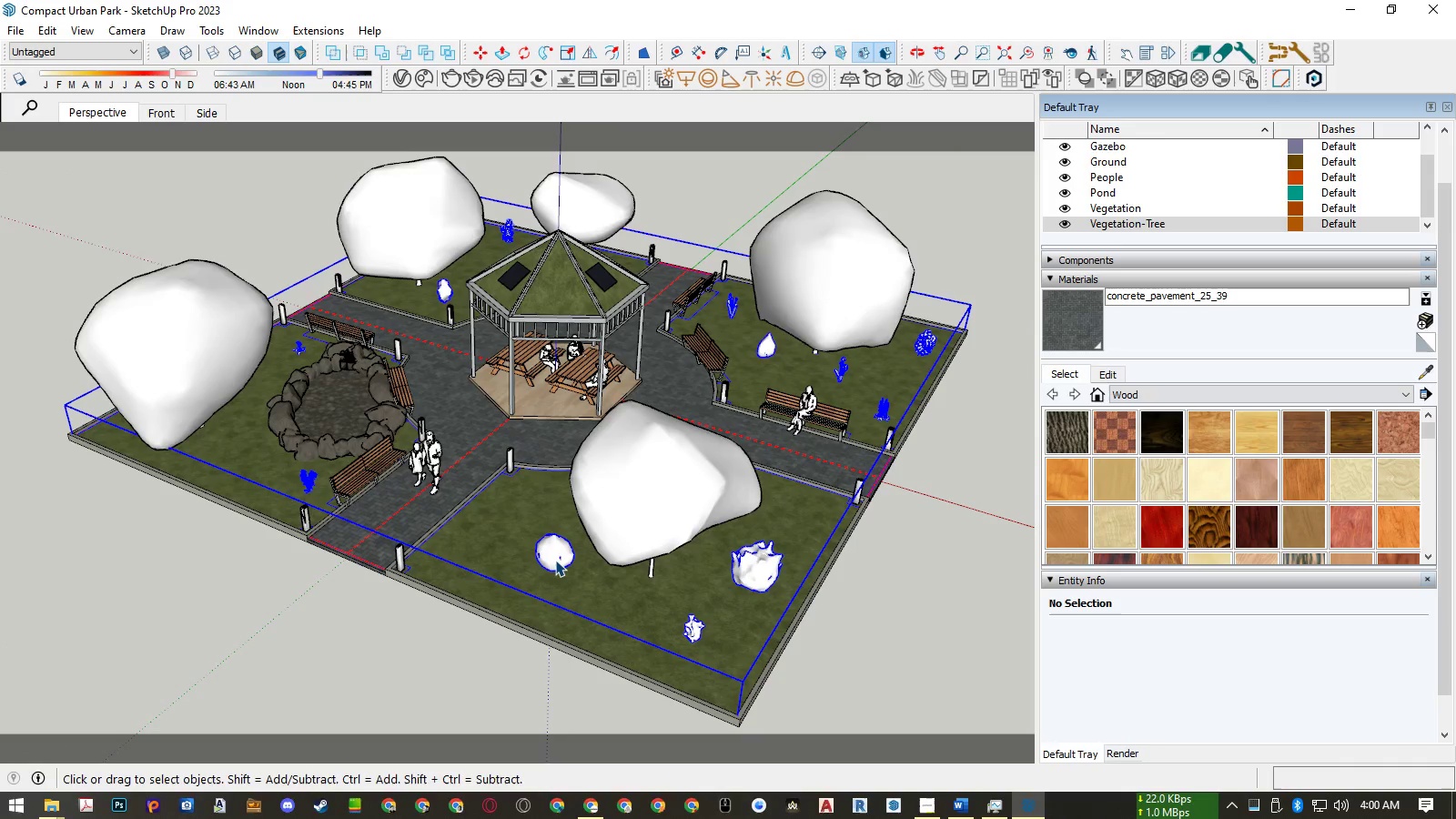 
double_click([555, 559])
 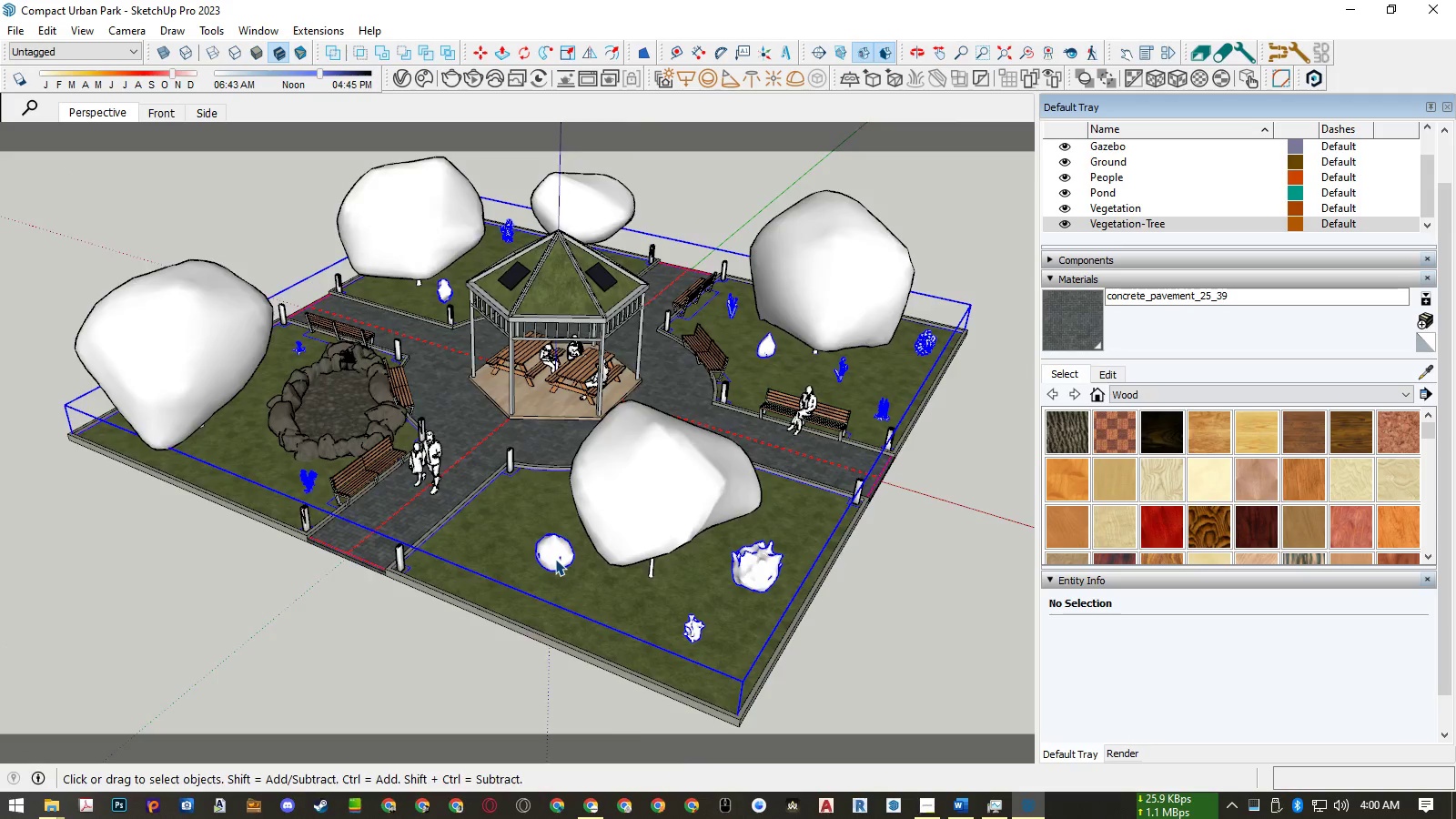 
triple_click([555, 559])
 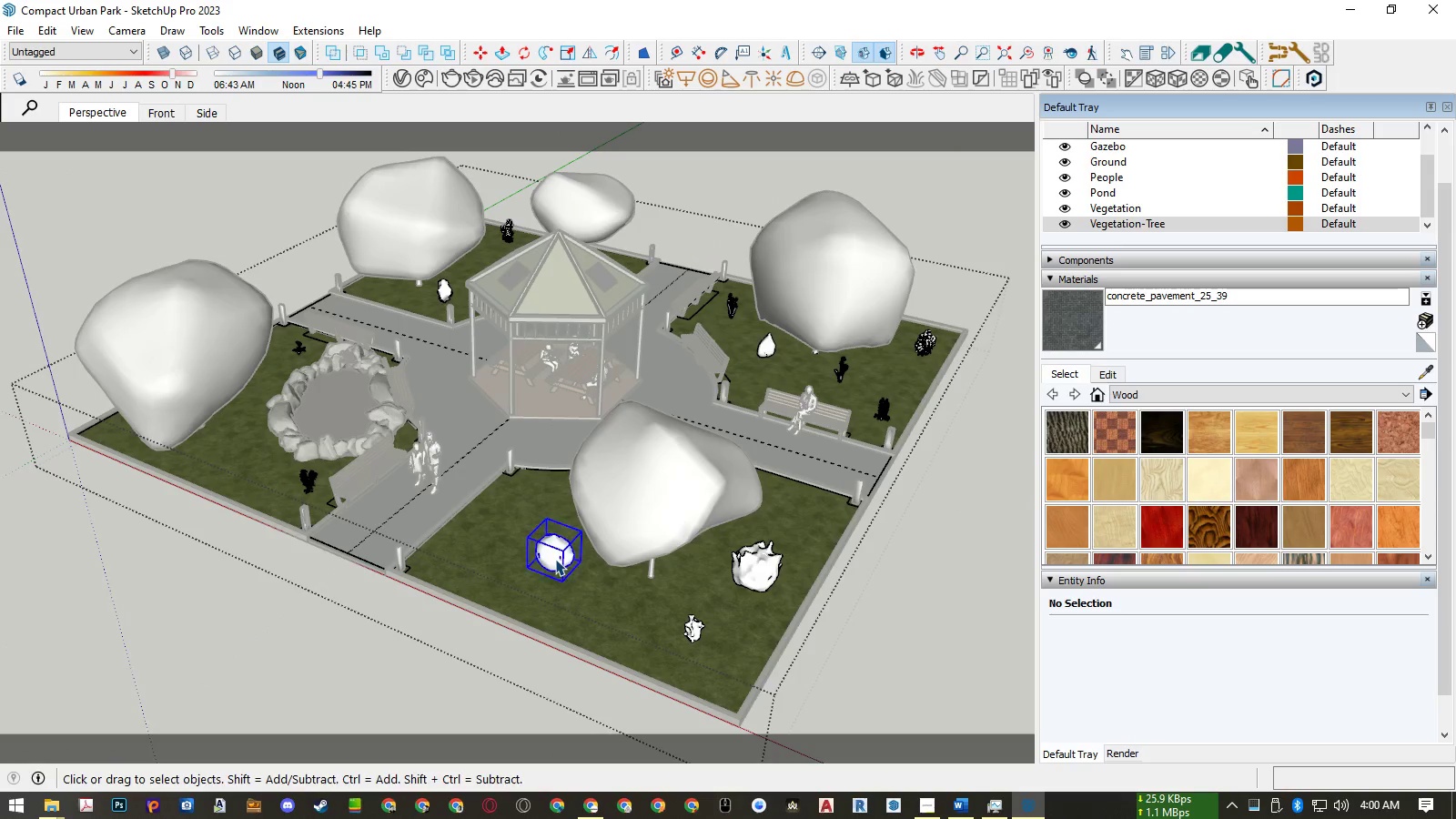 
triple_click([555, 559])
 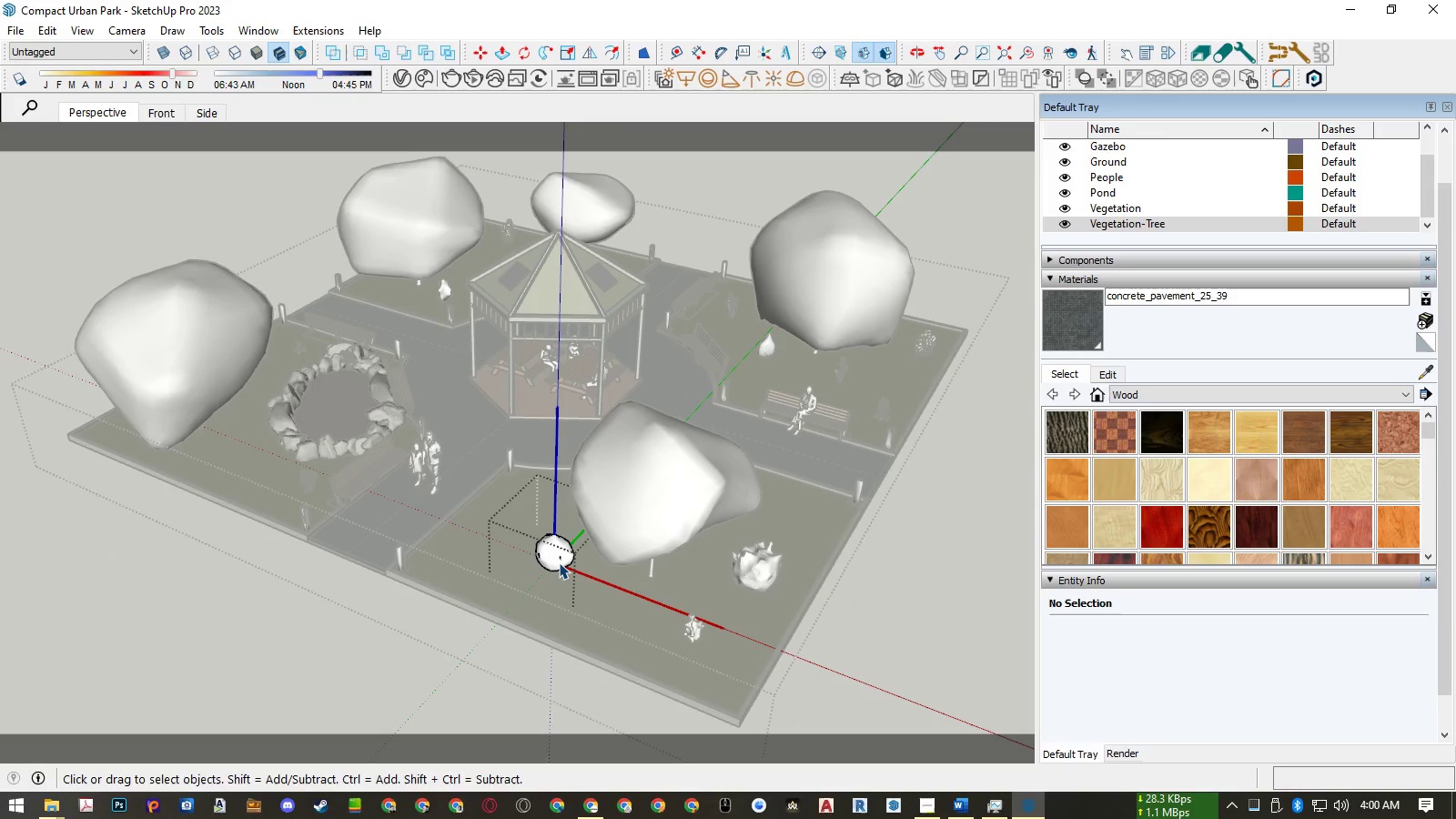 
key(Escape)
 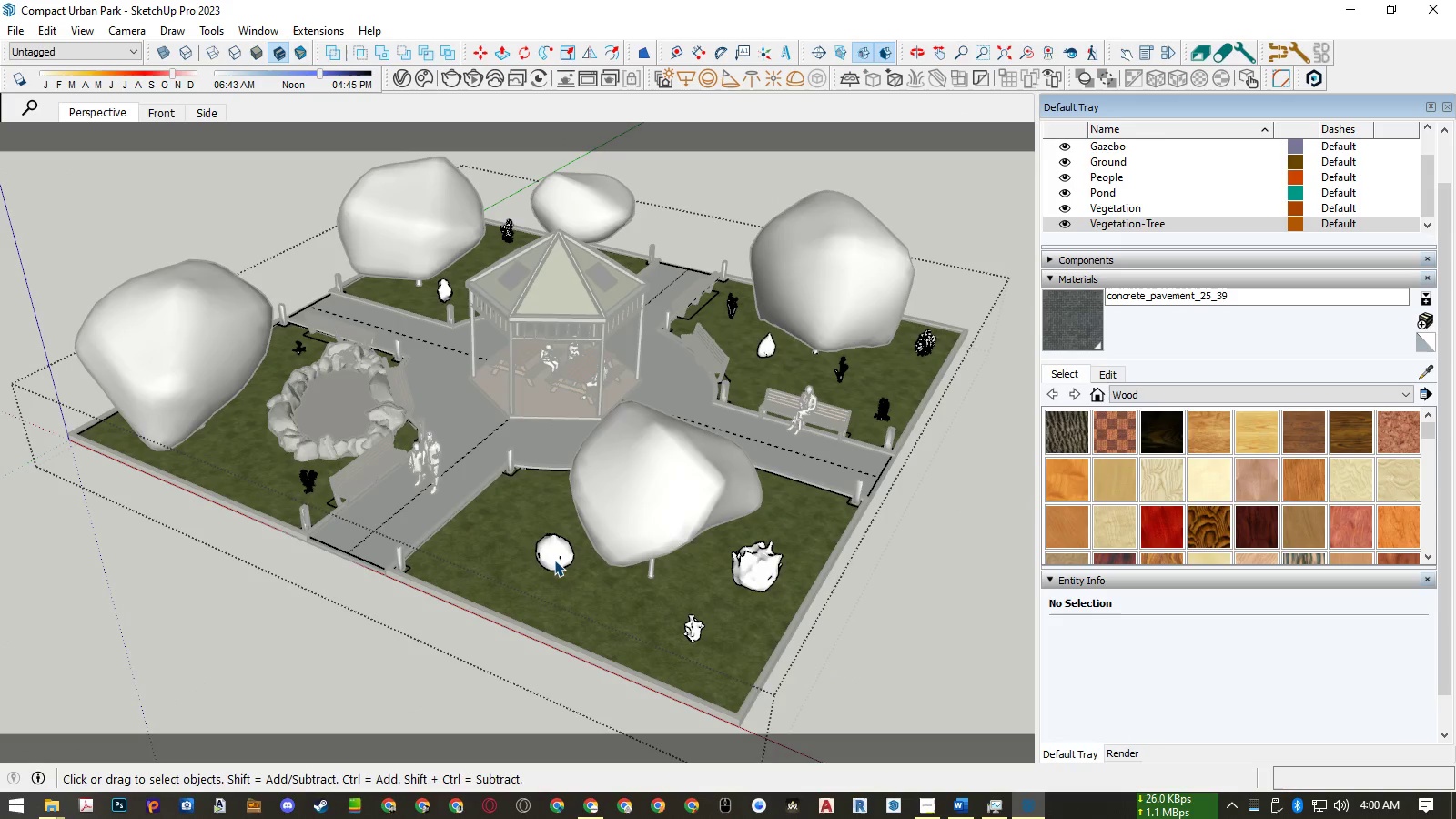 
left_click([554, 560])
 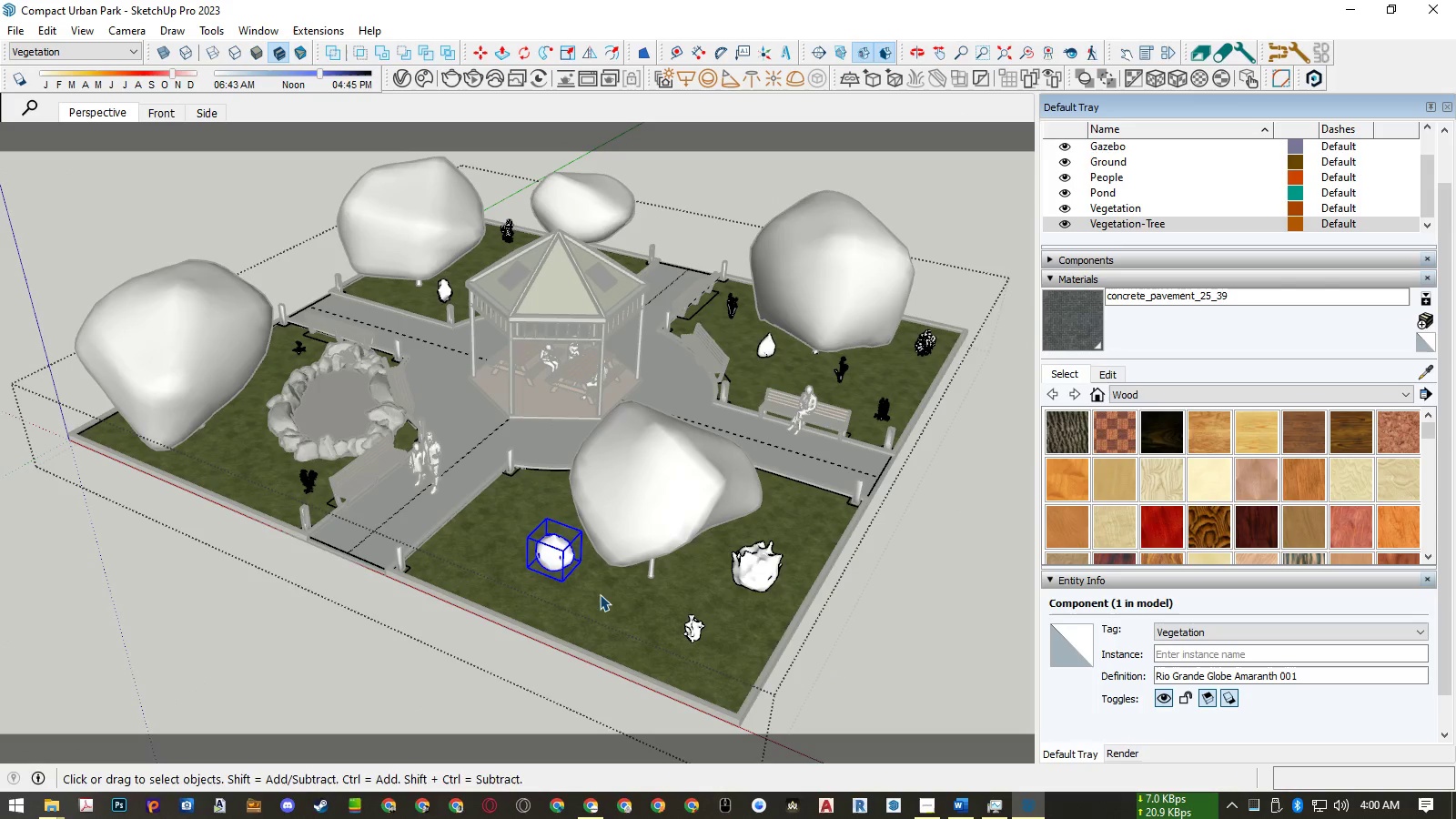 
key(M)
 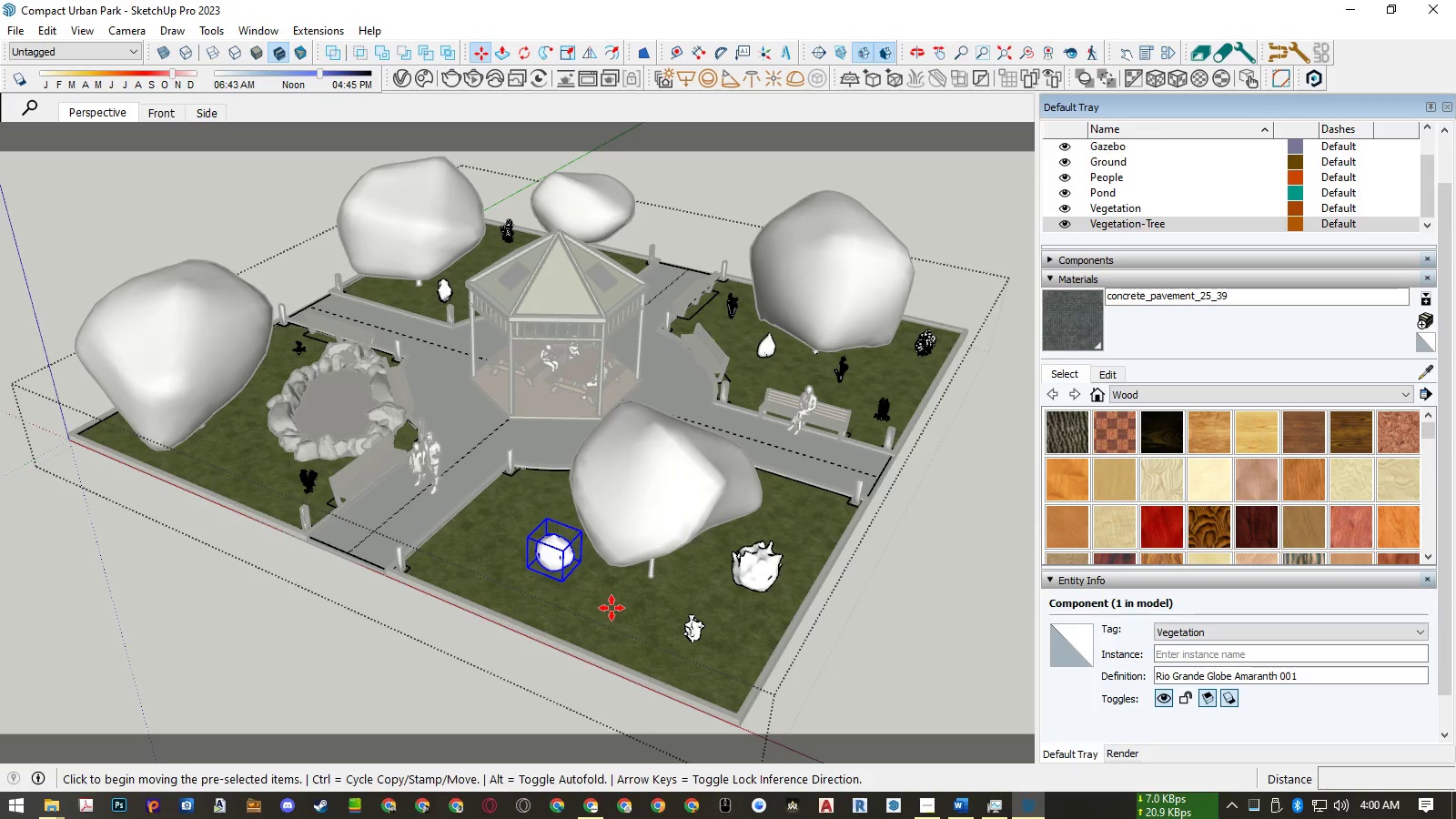 
left_click([612, 608])
 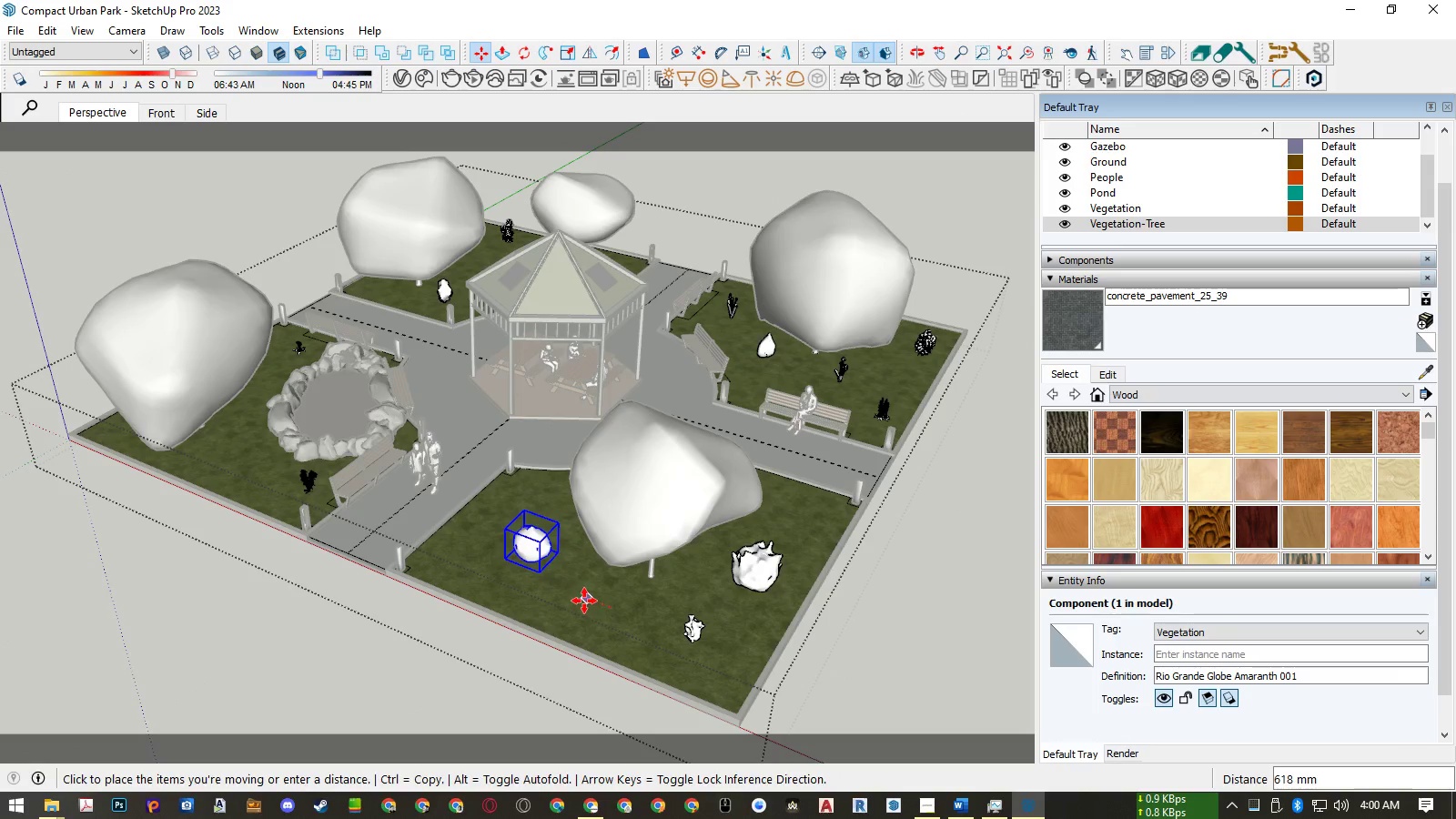 
left_click([582, 600])
 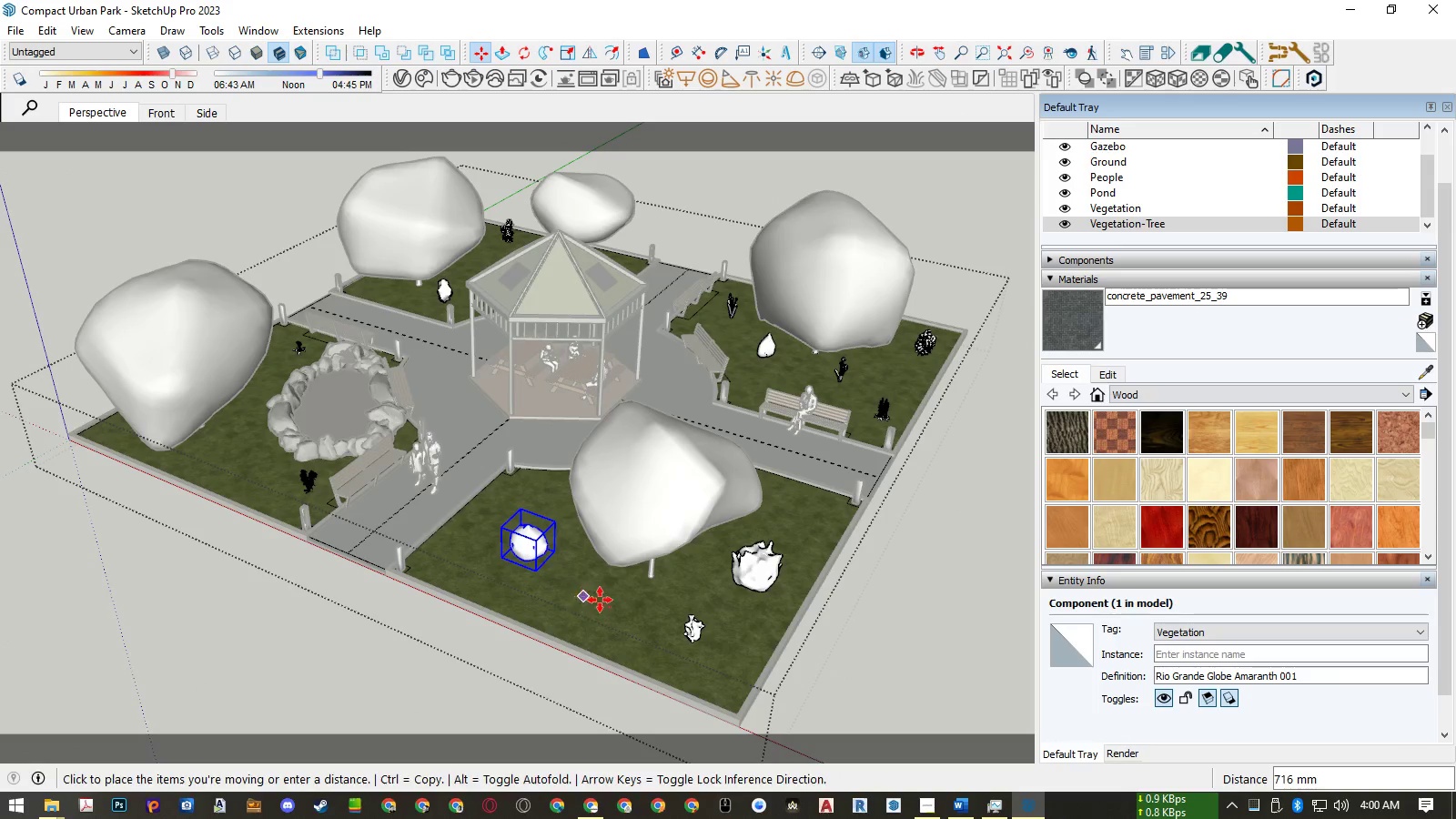 
key(Space)
 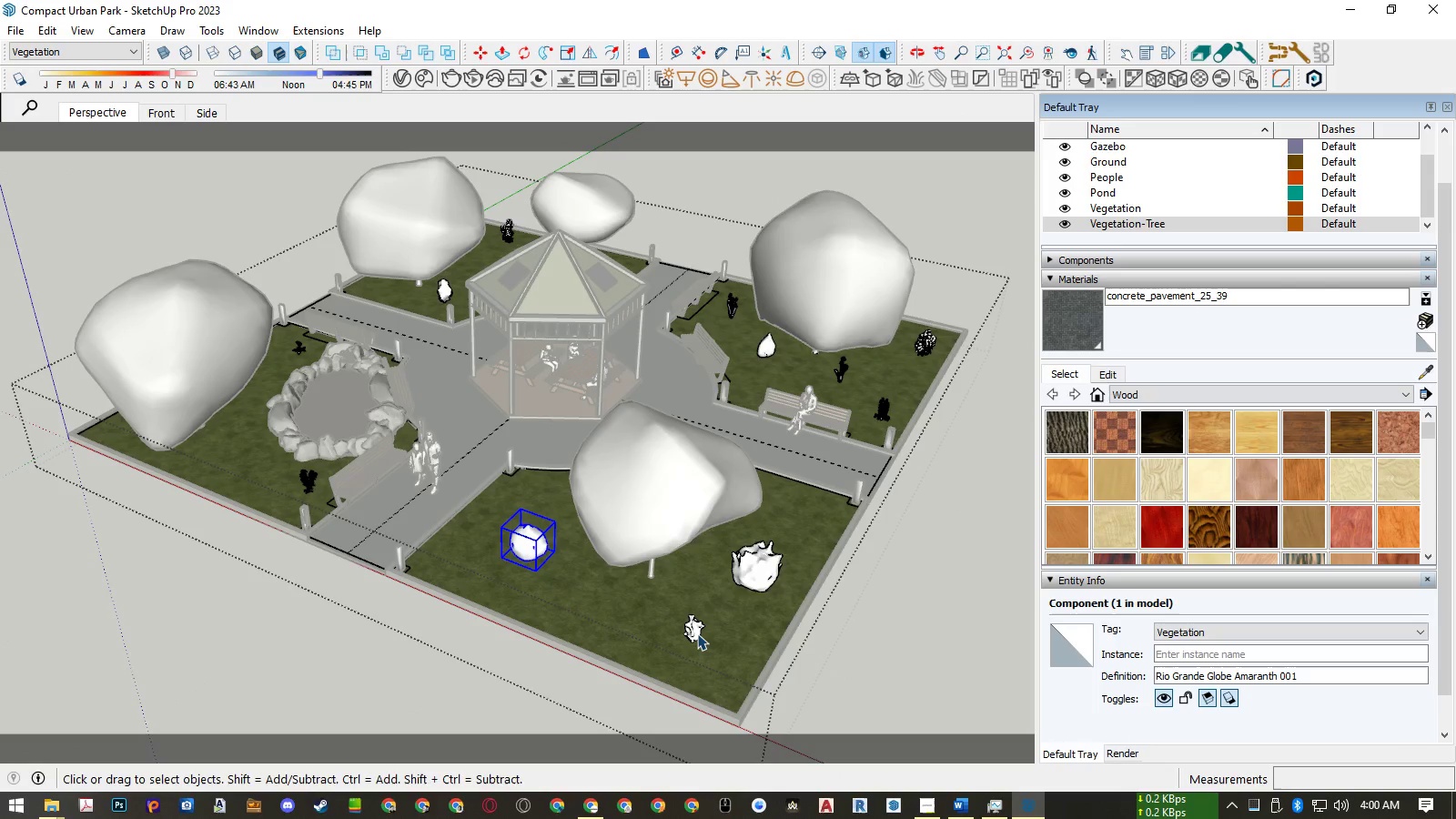 
left_click([693, 632])
 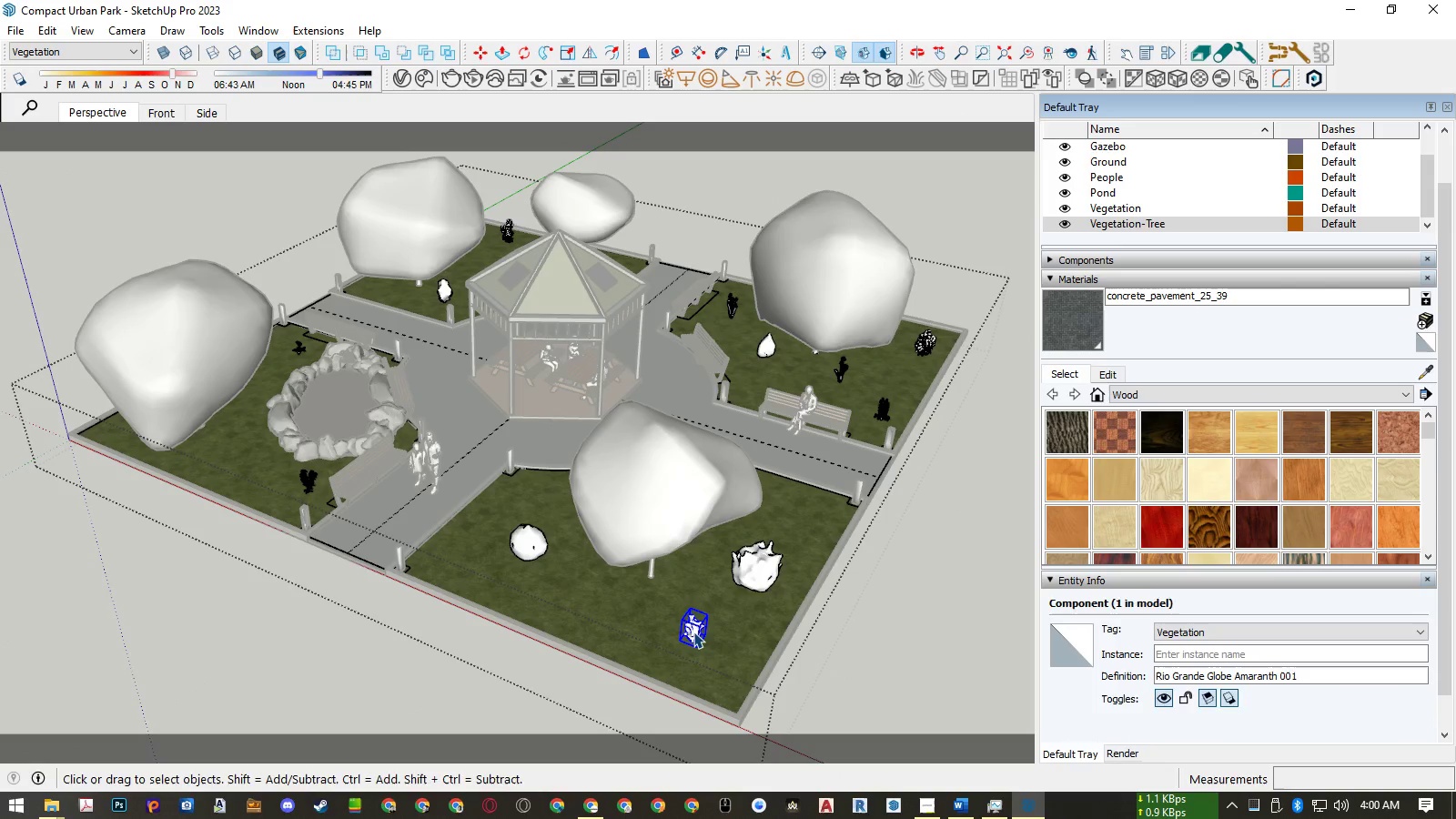 
key(Control+X)
 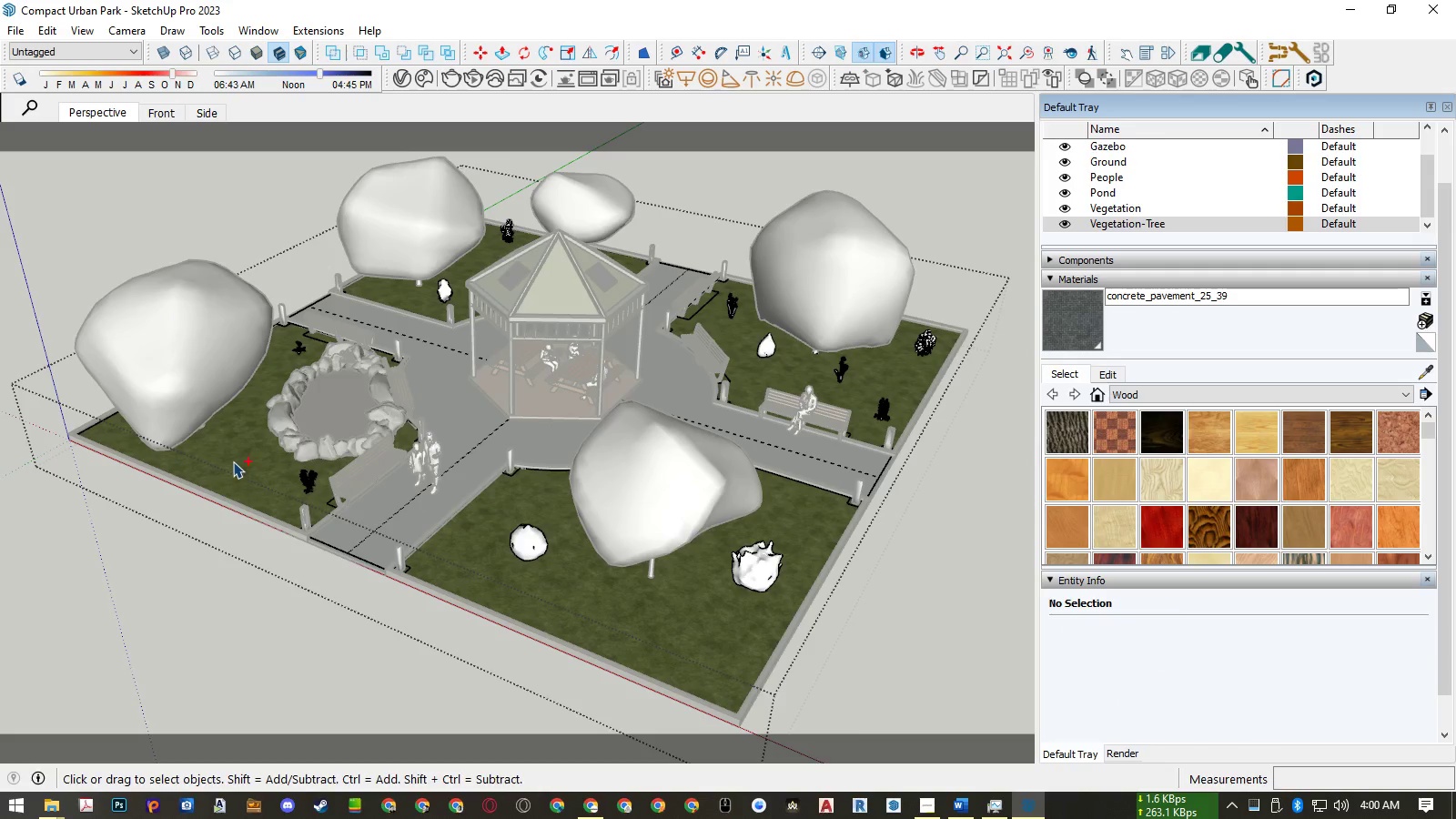 
key(Control+V)
 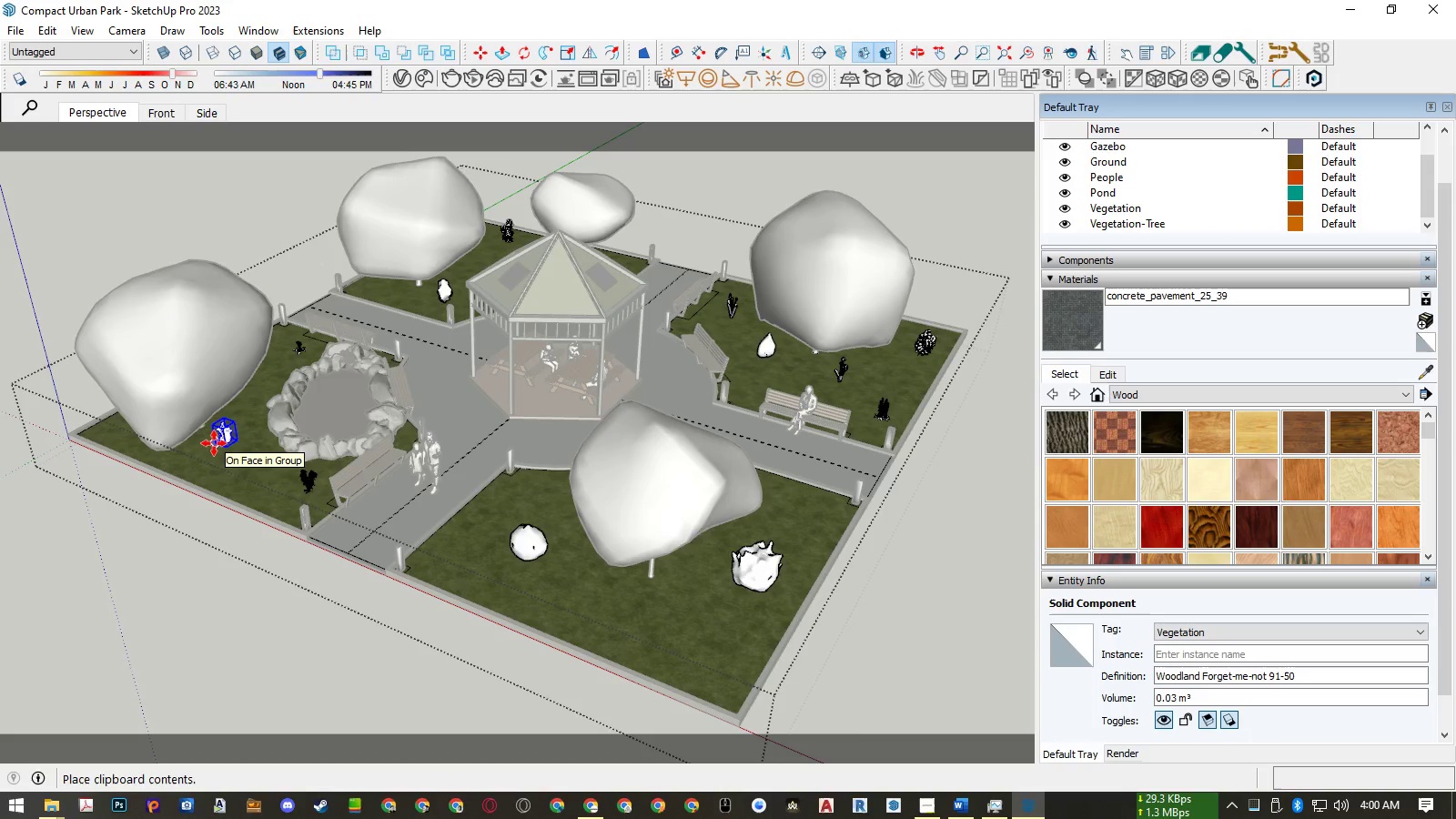 
left_click([214, 443])
 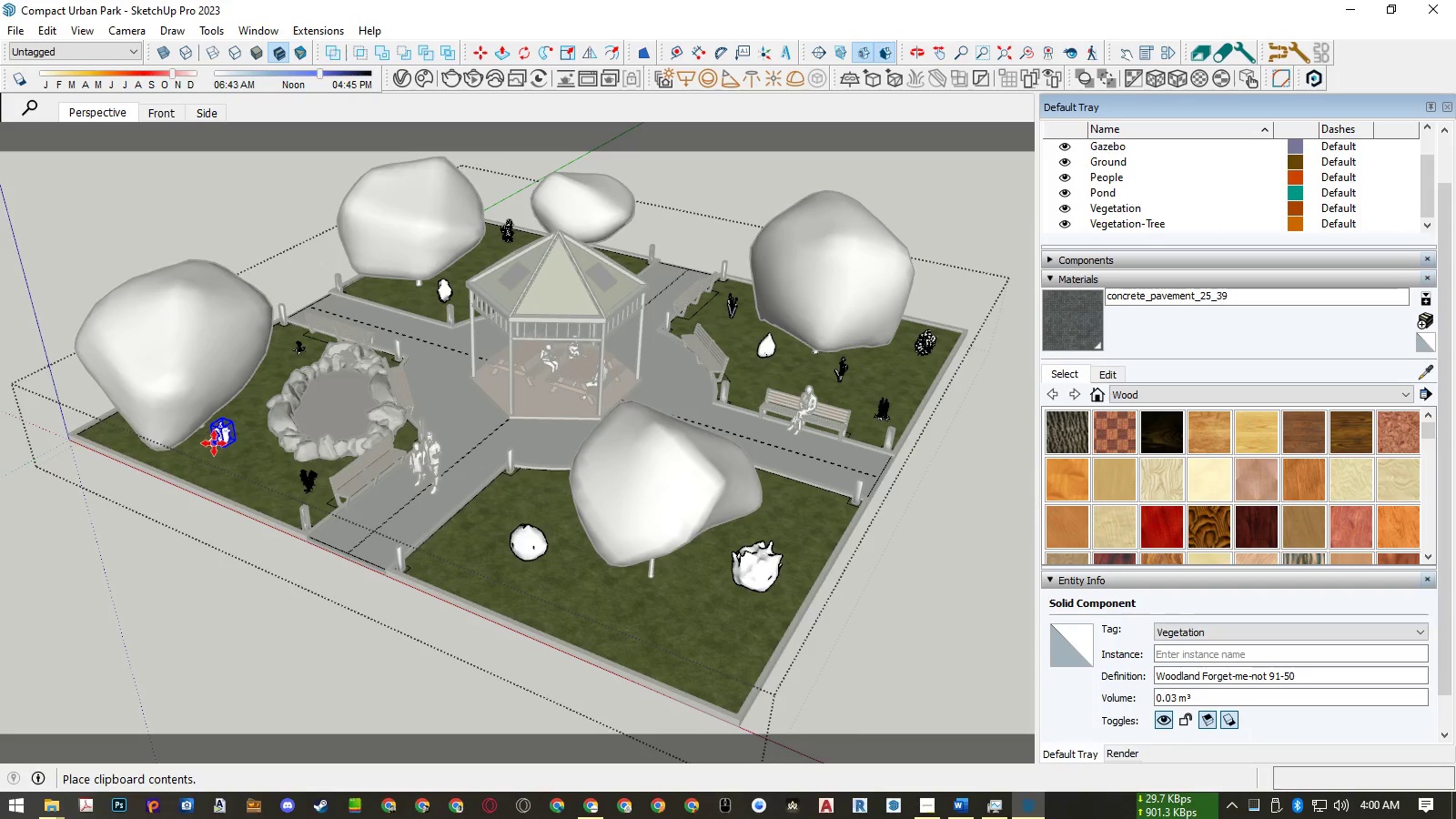 
key(Space)
 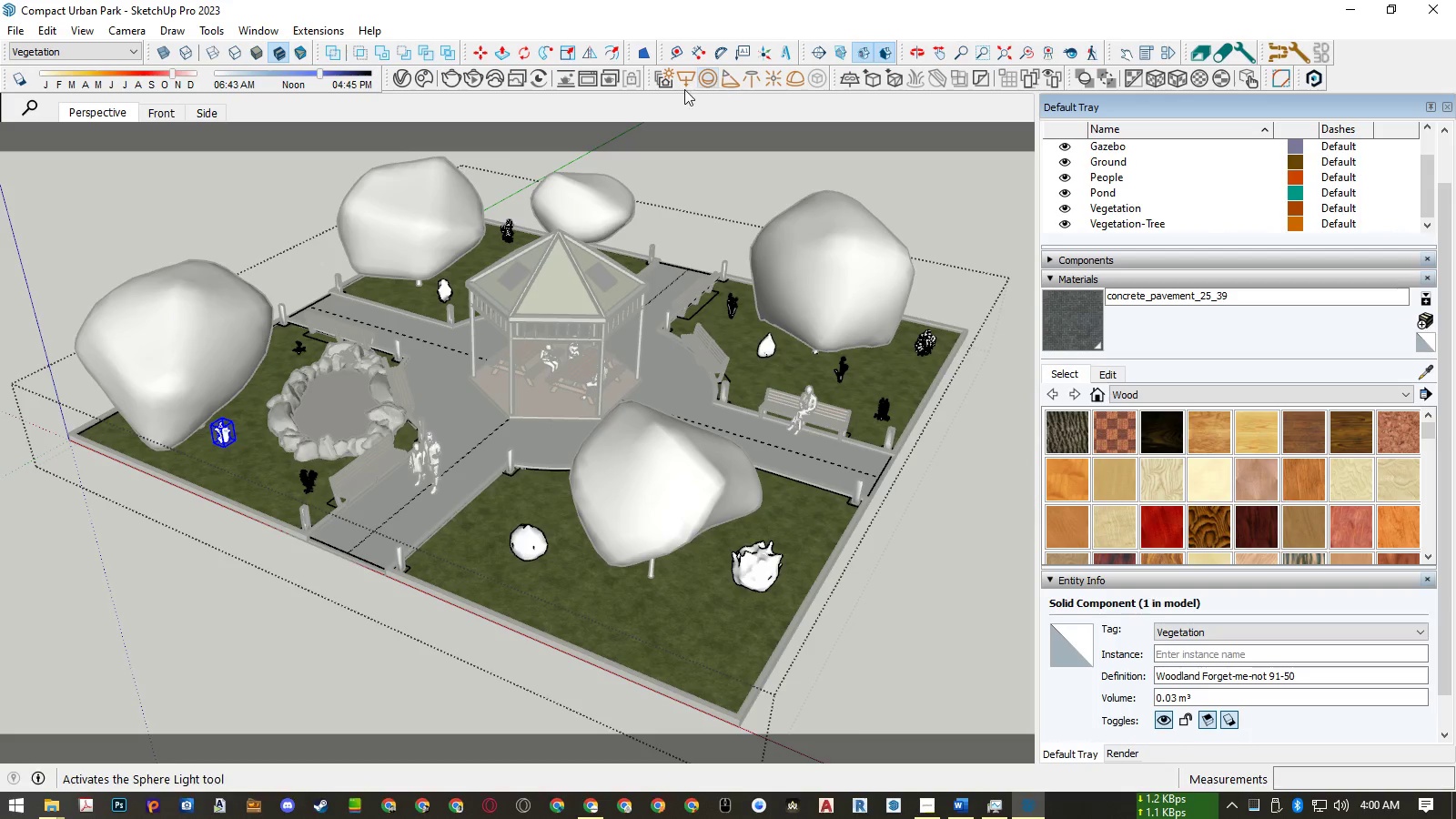 
double_click([267, 181])
 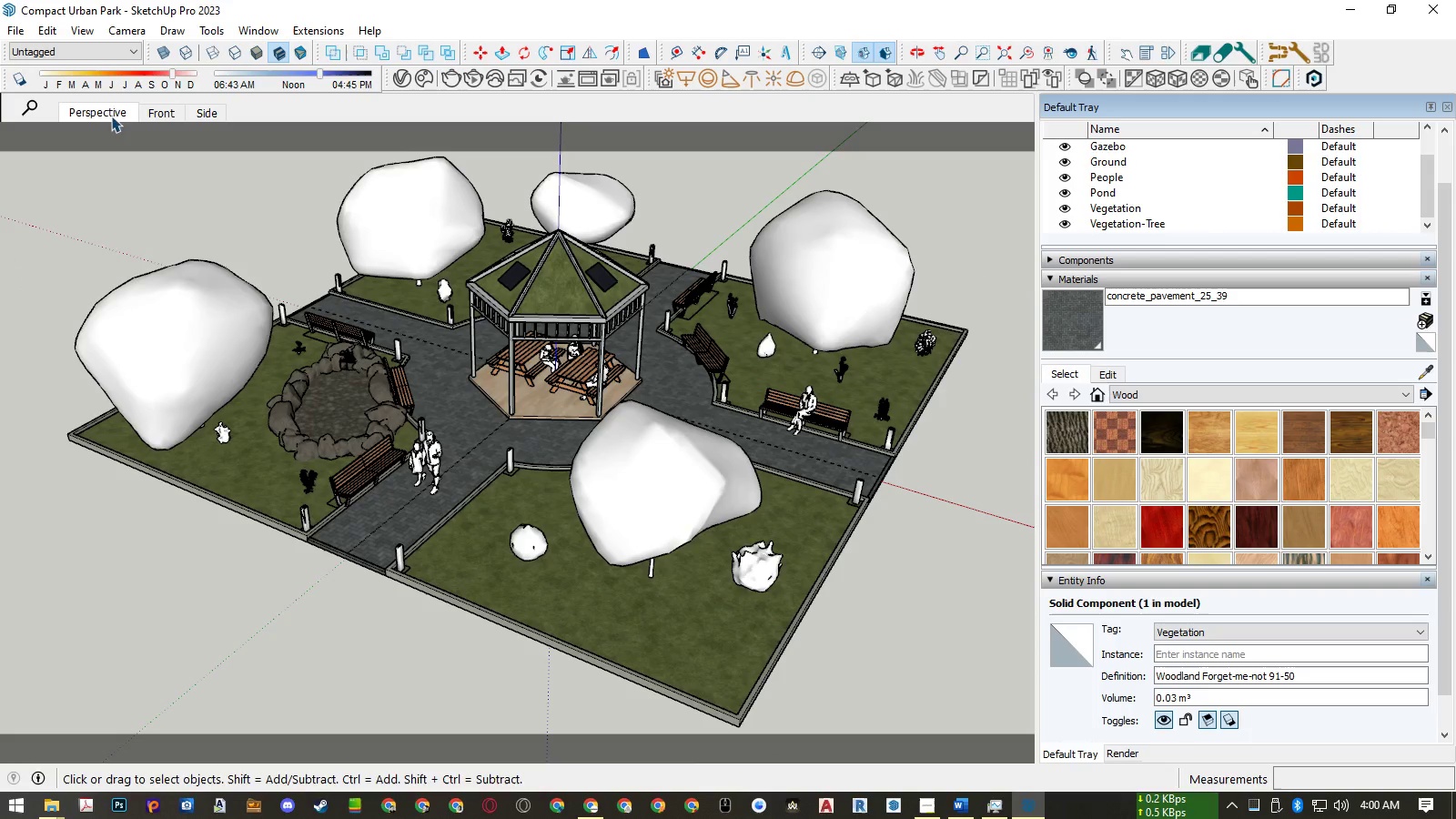 
triple_click([104, 110])
 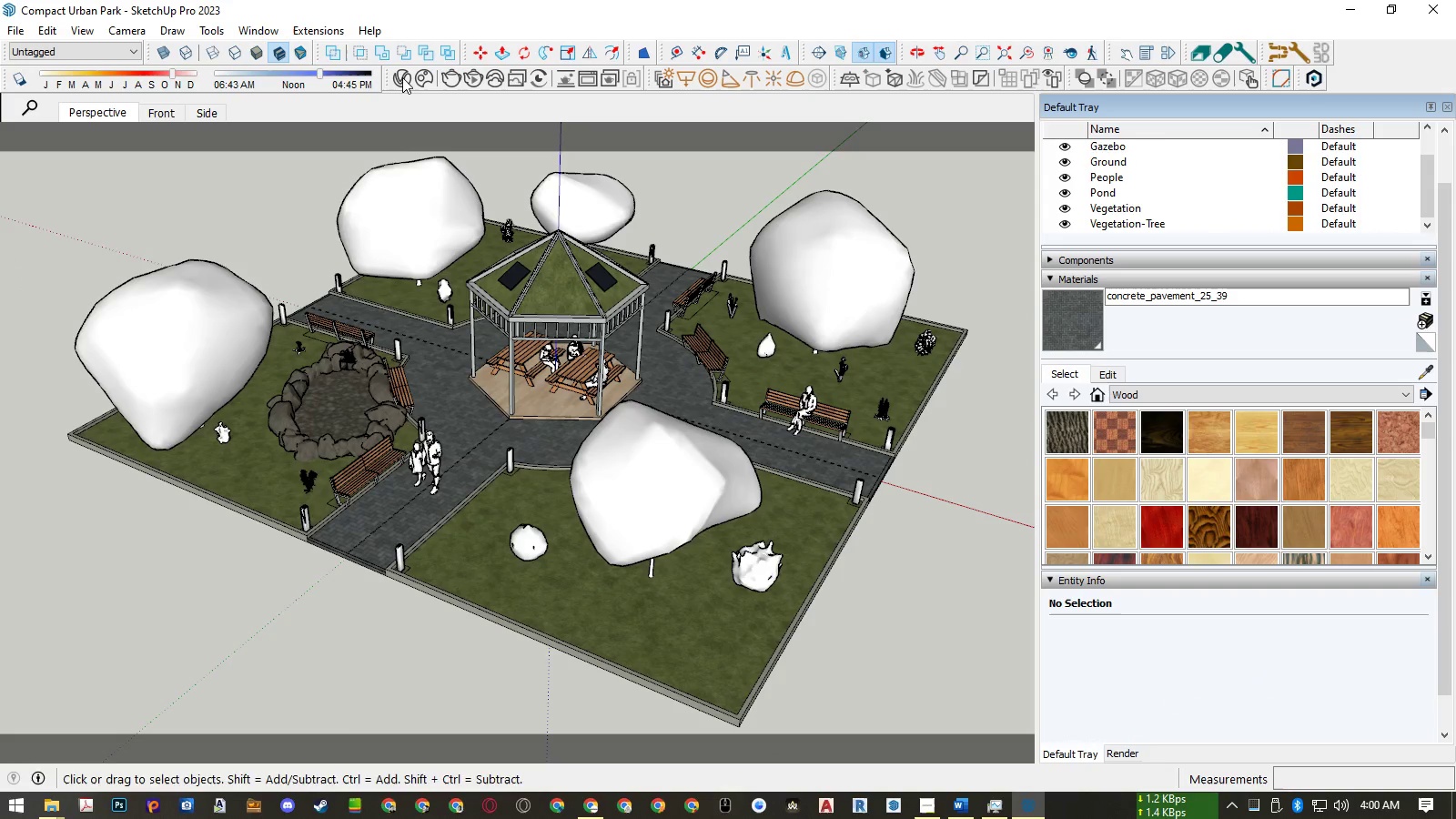 
left_click([404, 77])
 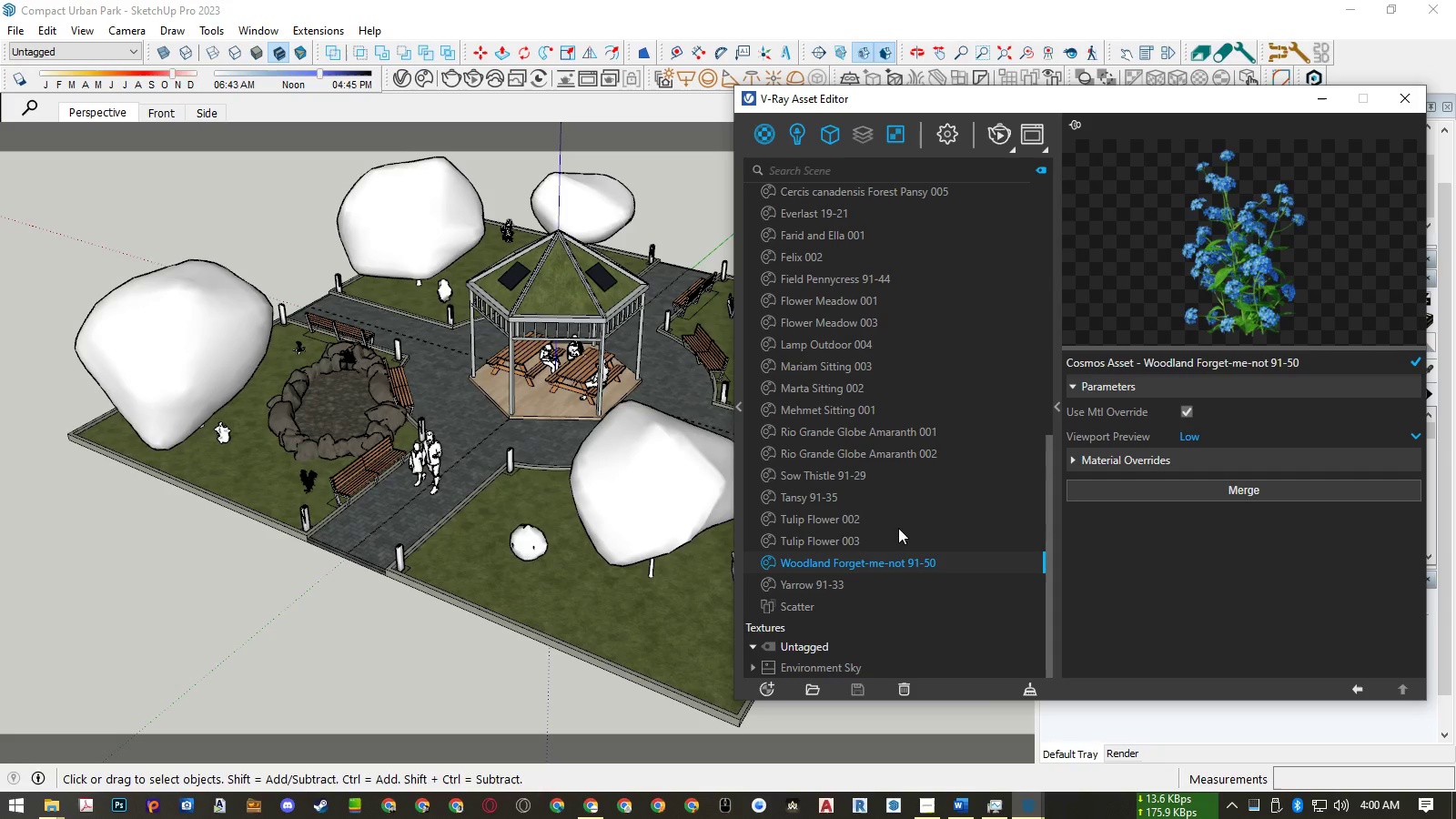 
left_click([833, 596])
 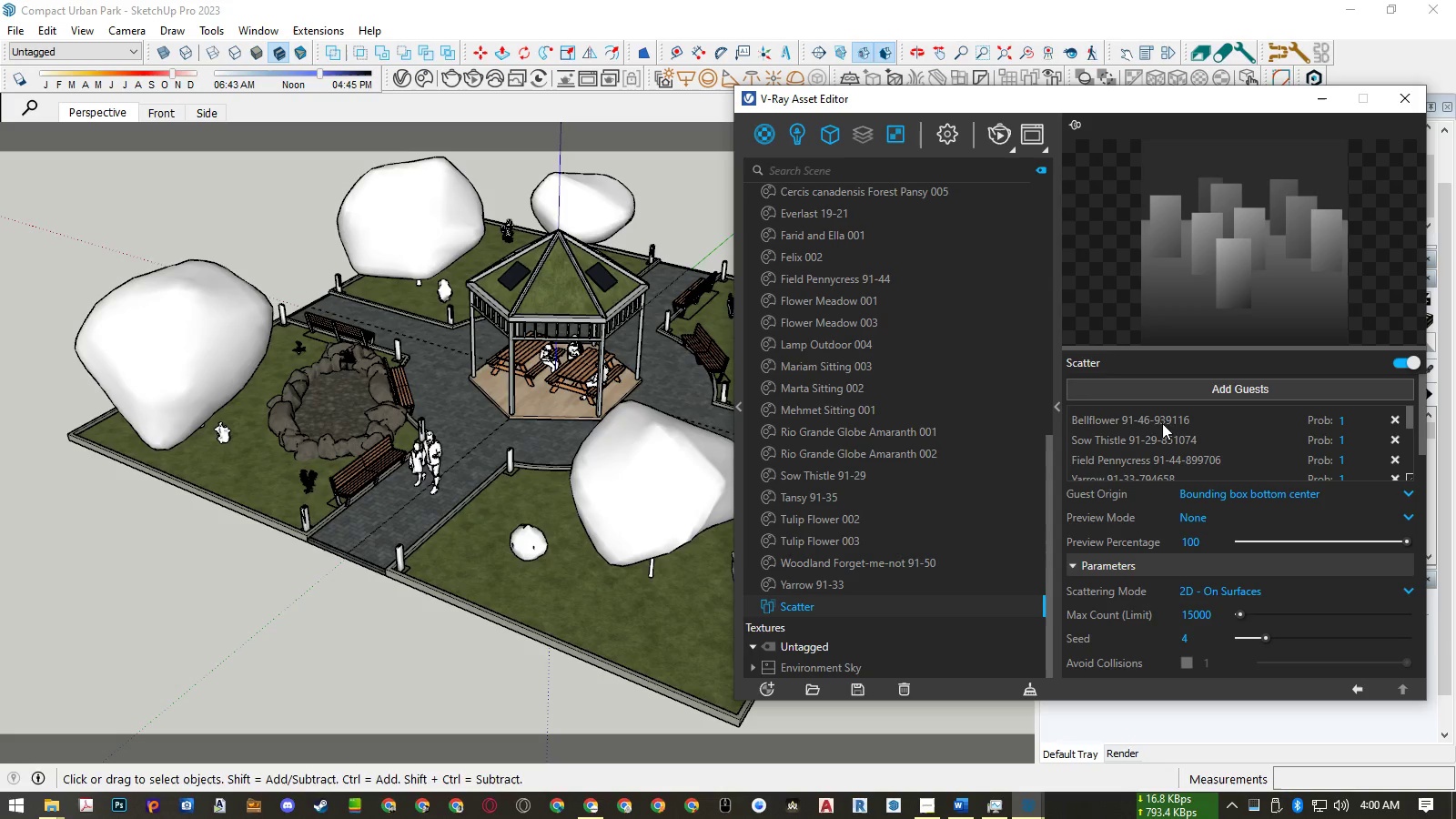 
scroll: coordinate [1158, 415], scroll_direction: up, amount: 1.0
 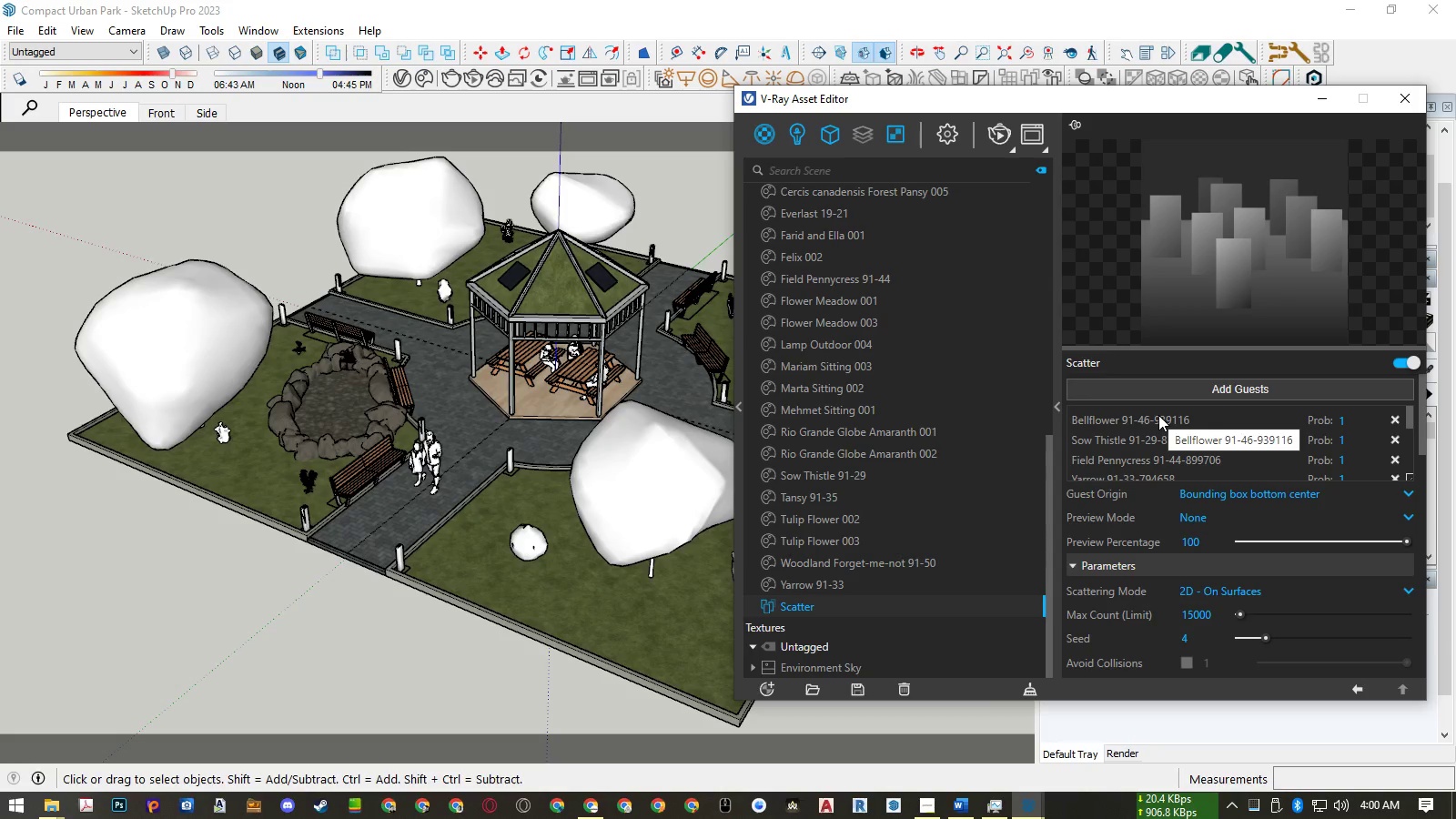 
left_click([1158, 415])
 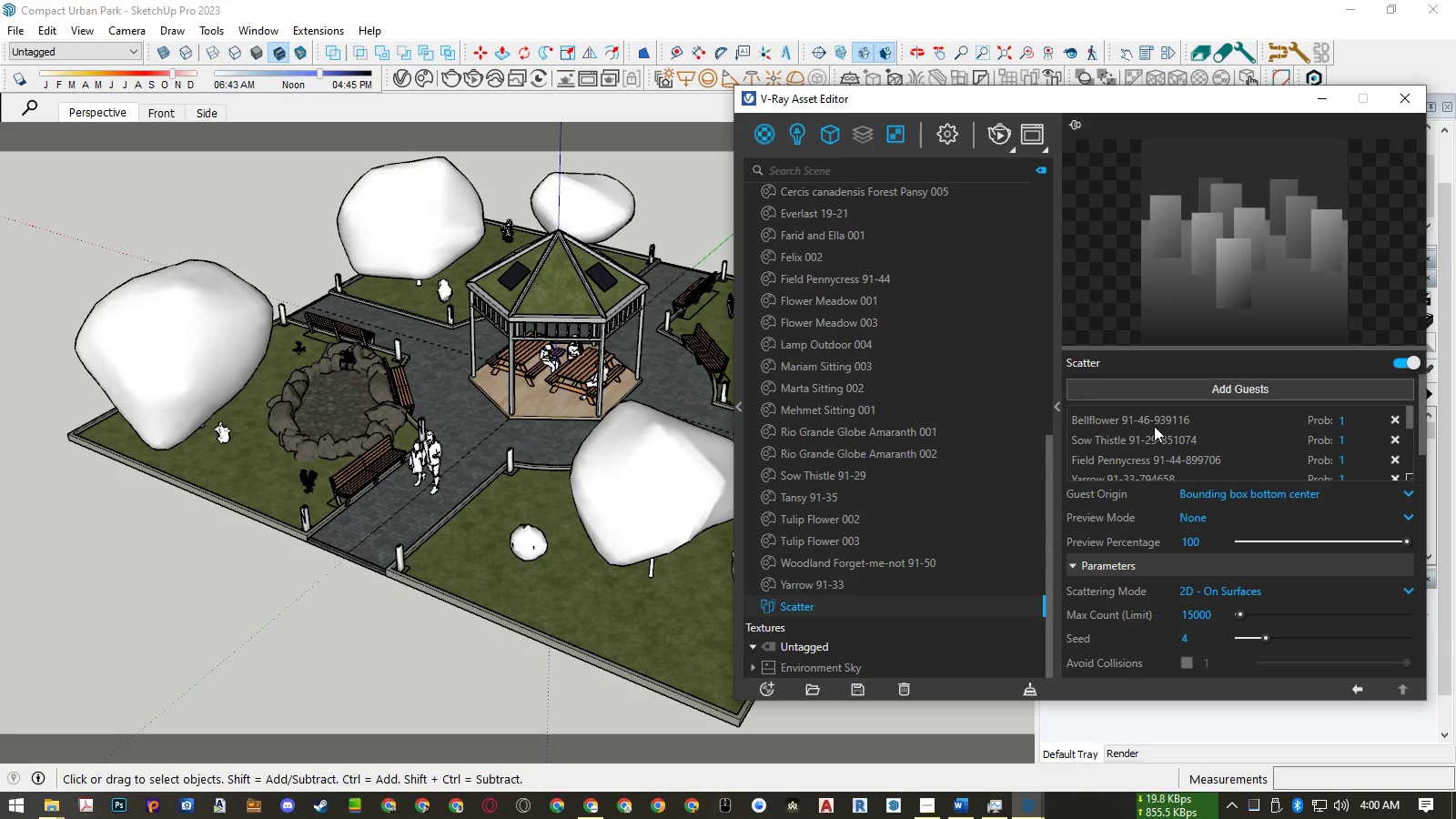 
scroll: coordinate [1153, 430], scroll_direction: down, amount: 1.0
 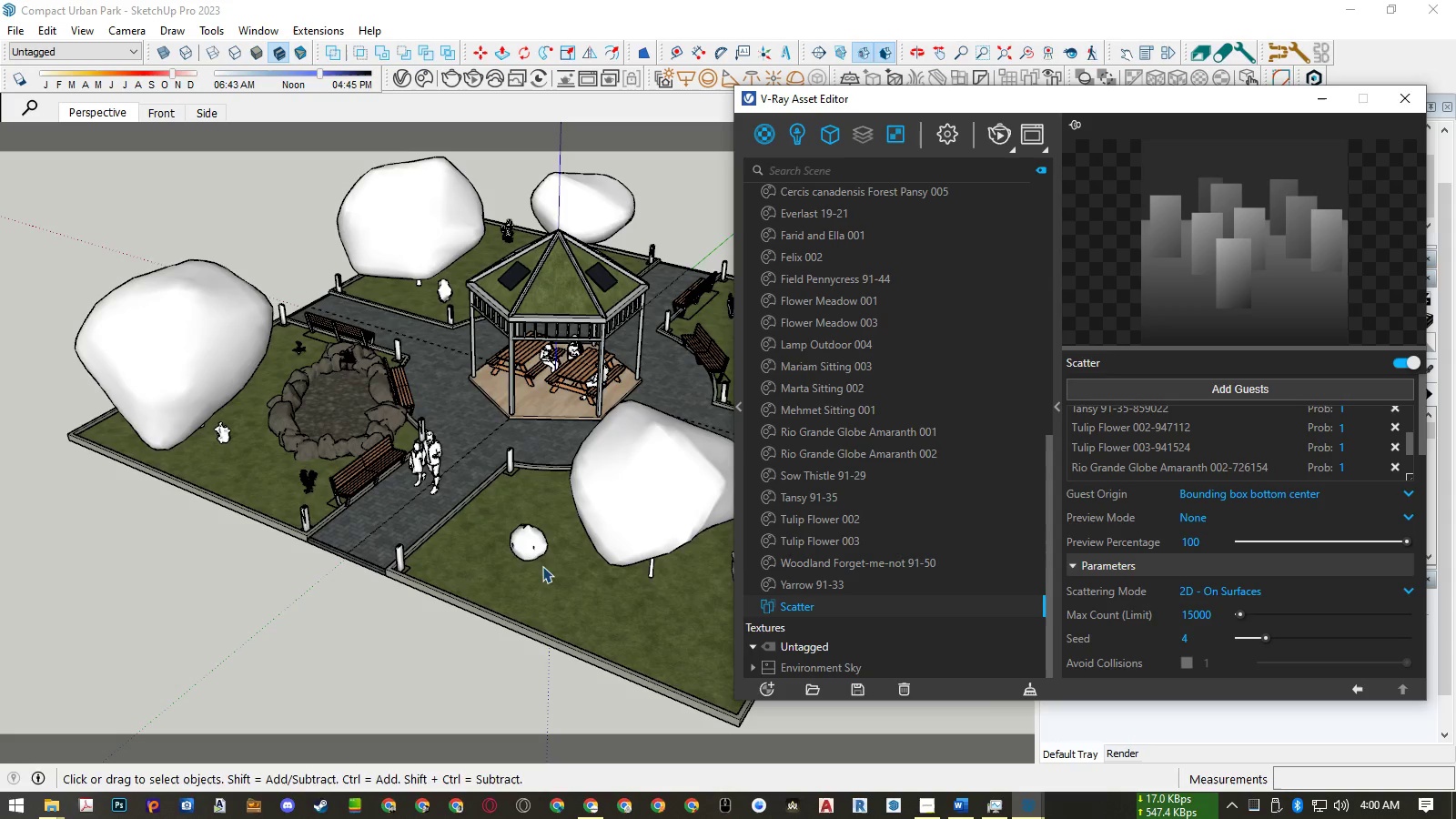 
double_click([529, 549])
 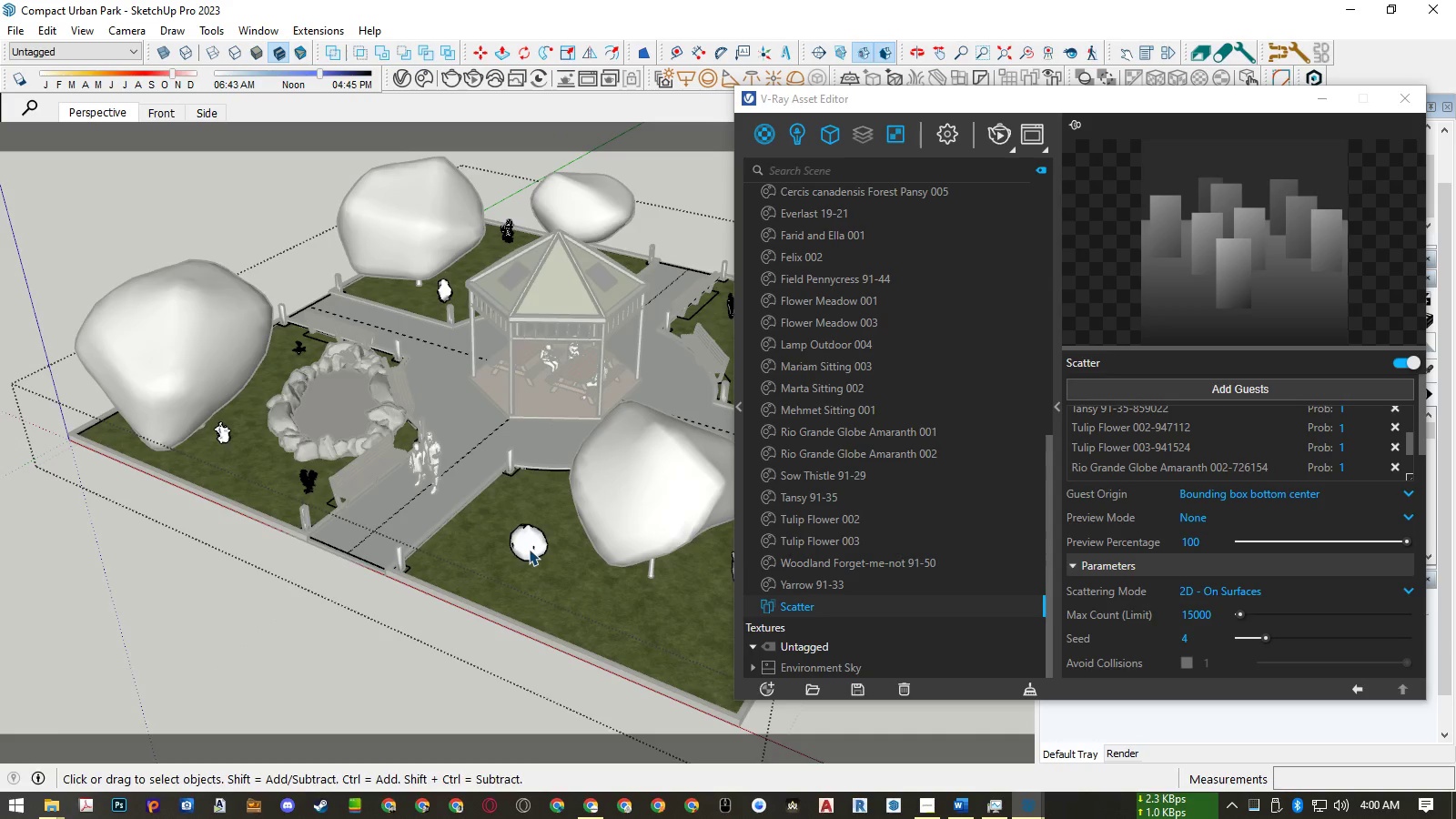 
right_click([529, 549])
 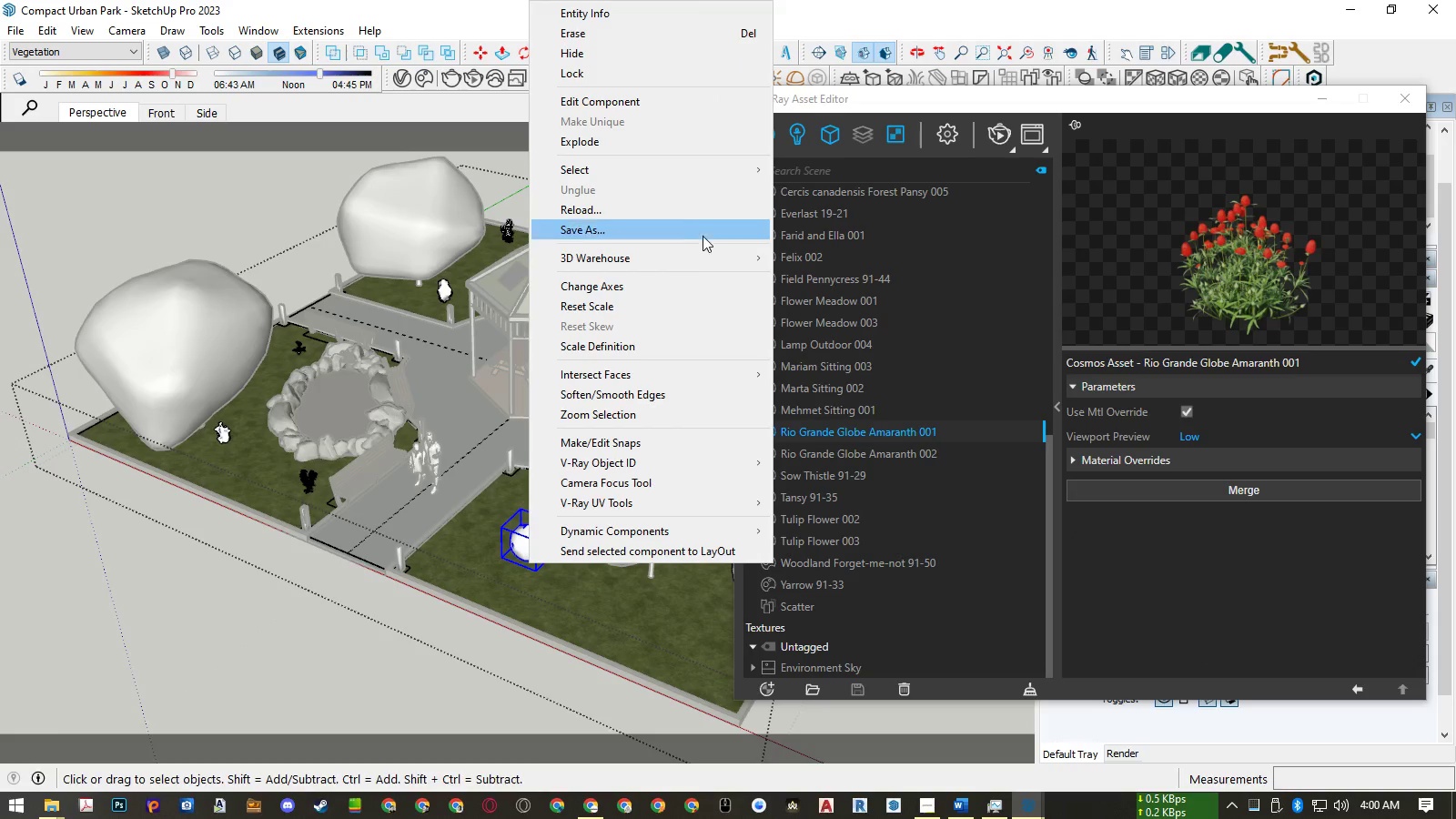 
left_click([720, 169])
 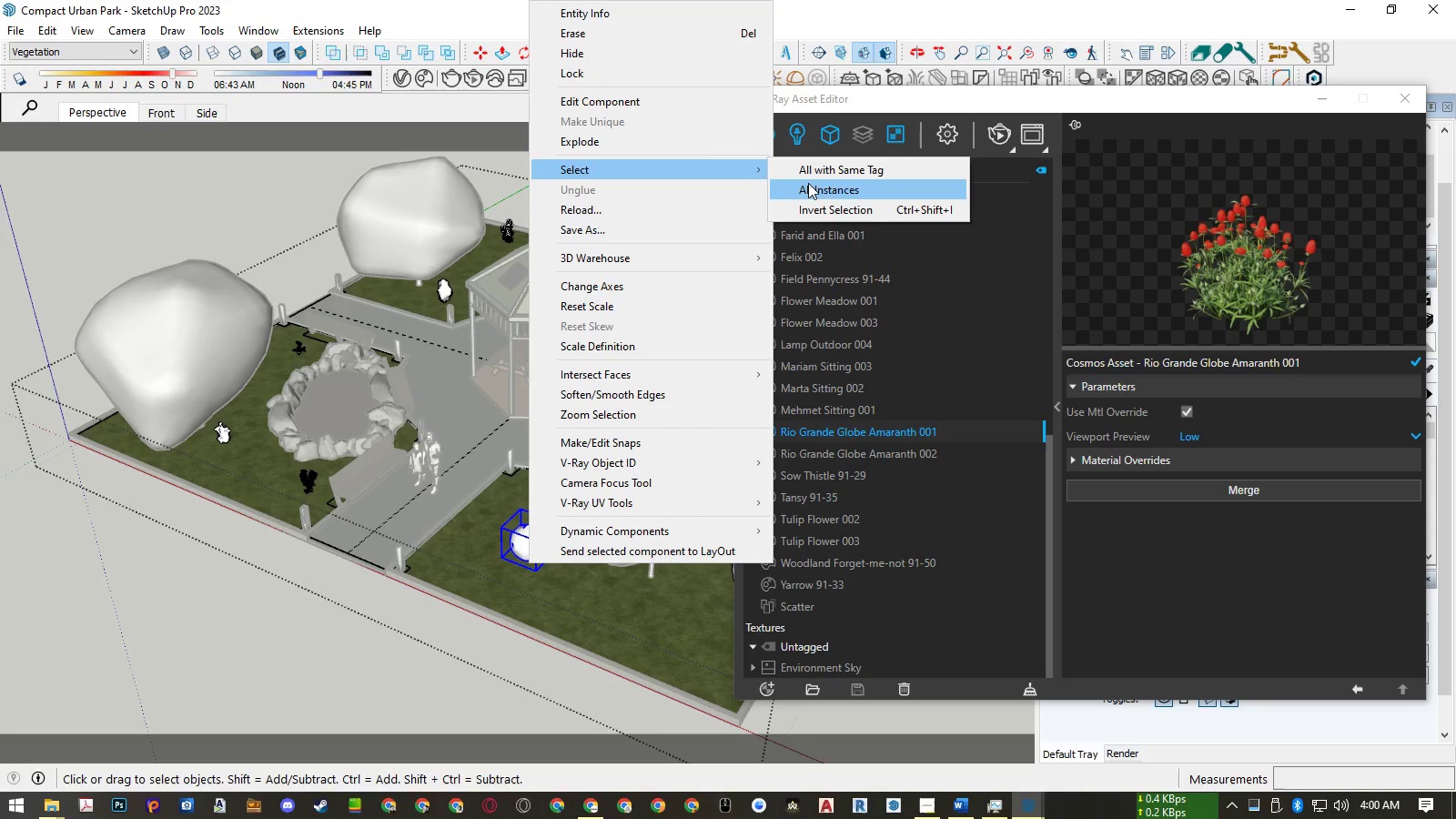 
left_click([809, 183])
 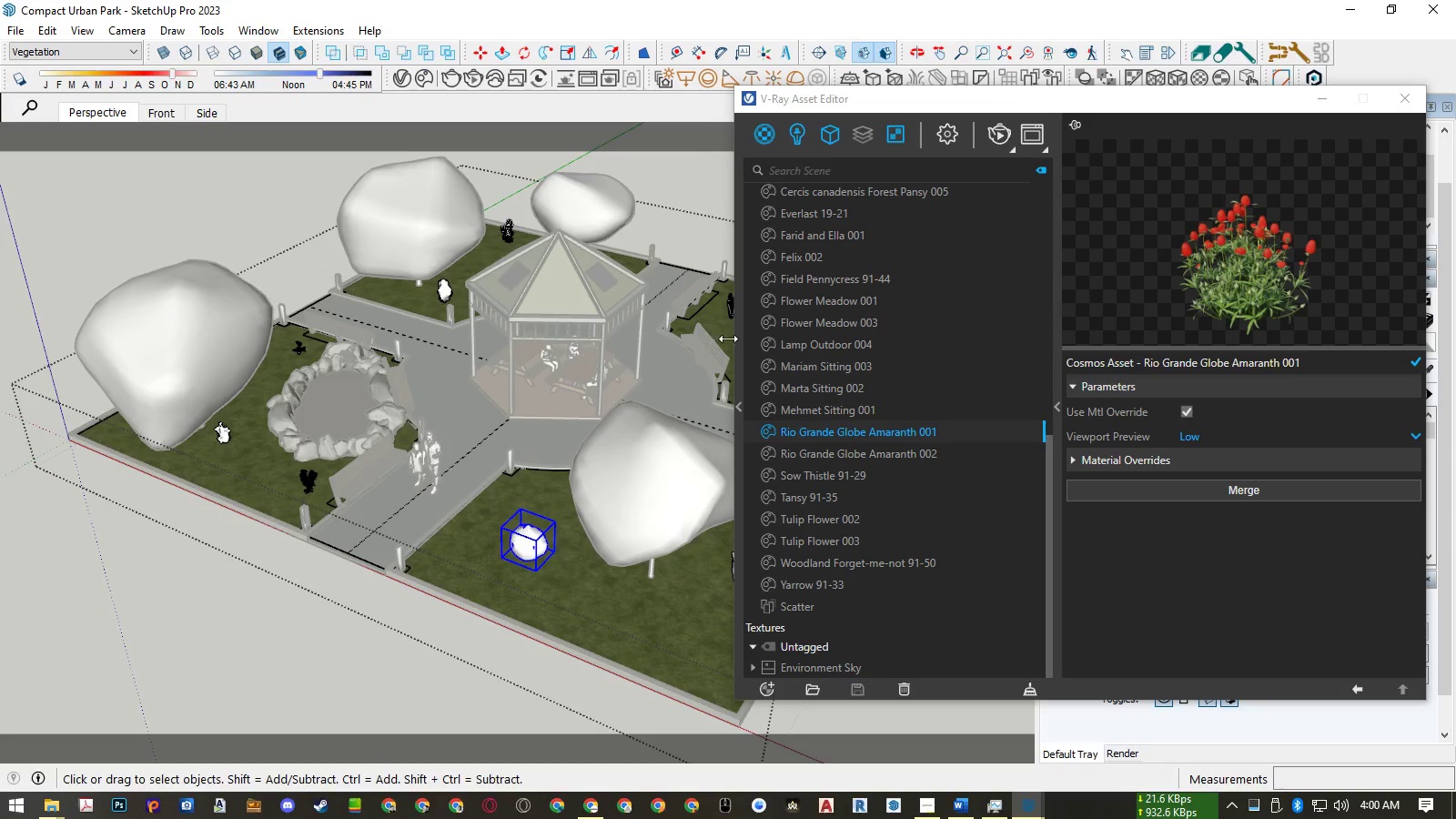 
right_click([540, 544])
 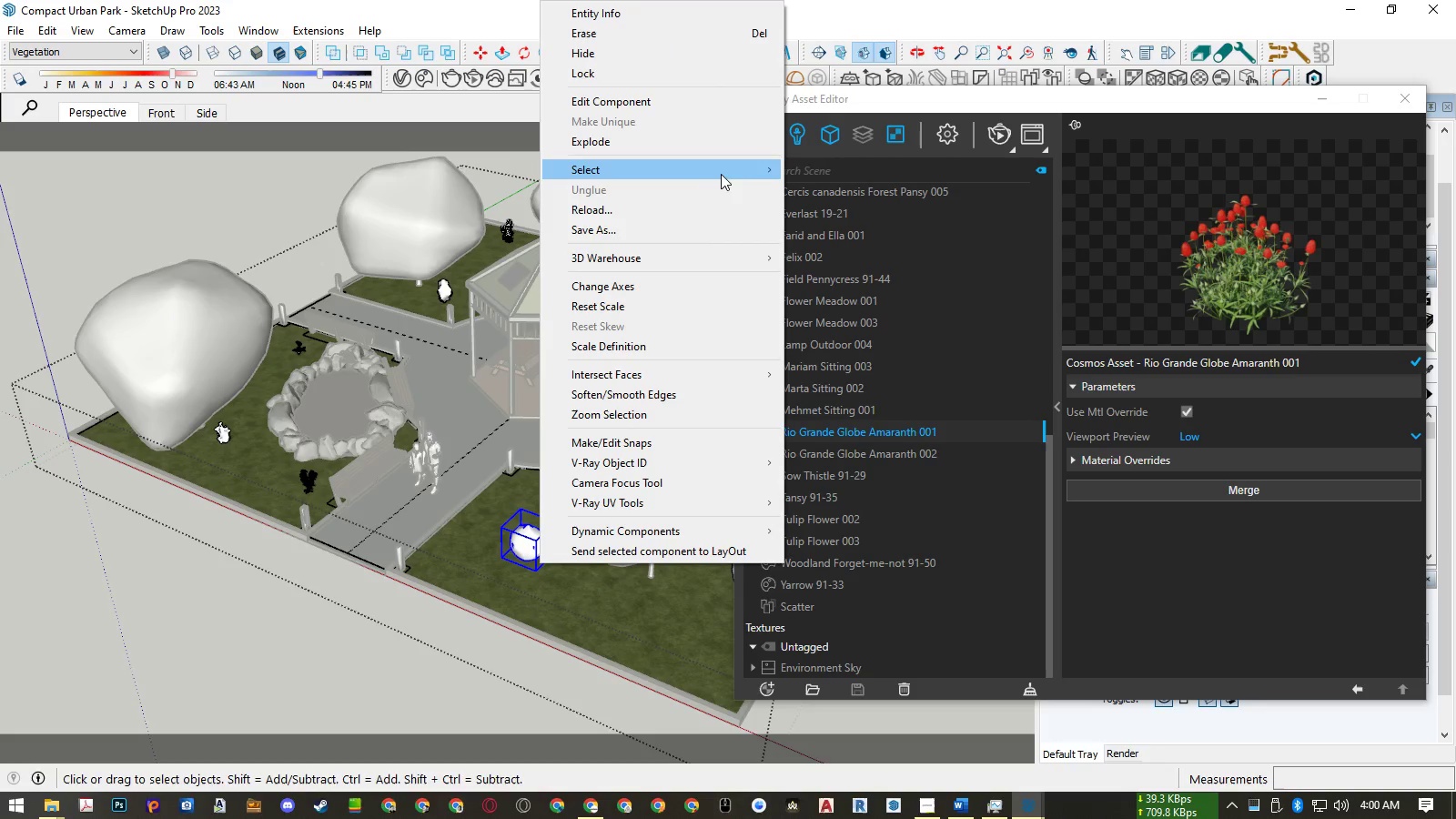 
left_click([722, 170])
 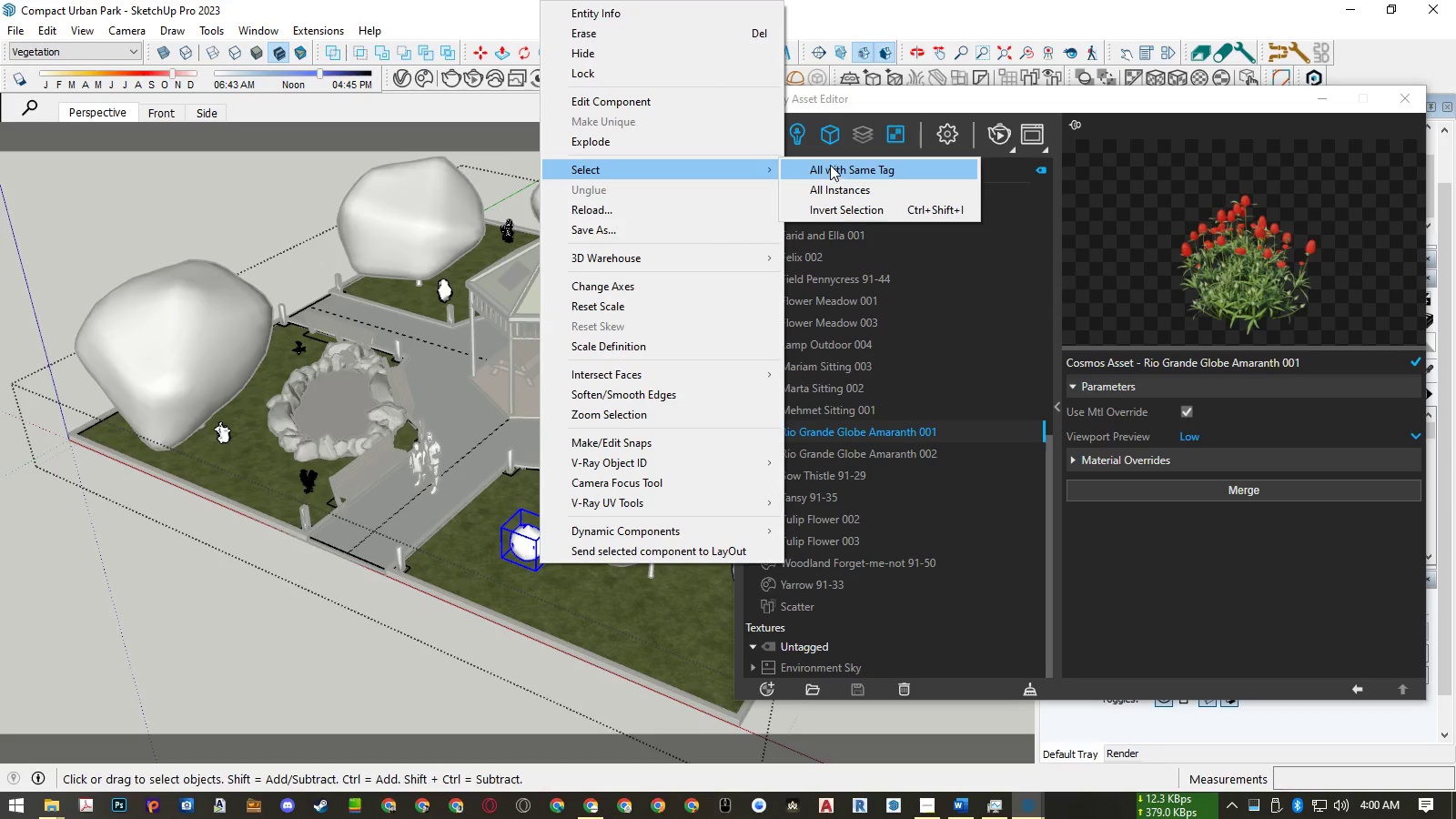 
left_click([831, 164])
 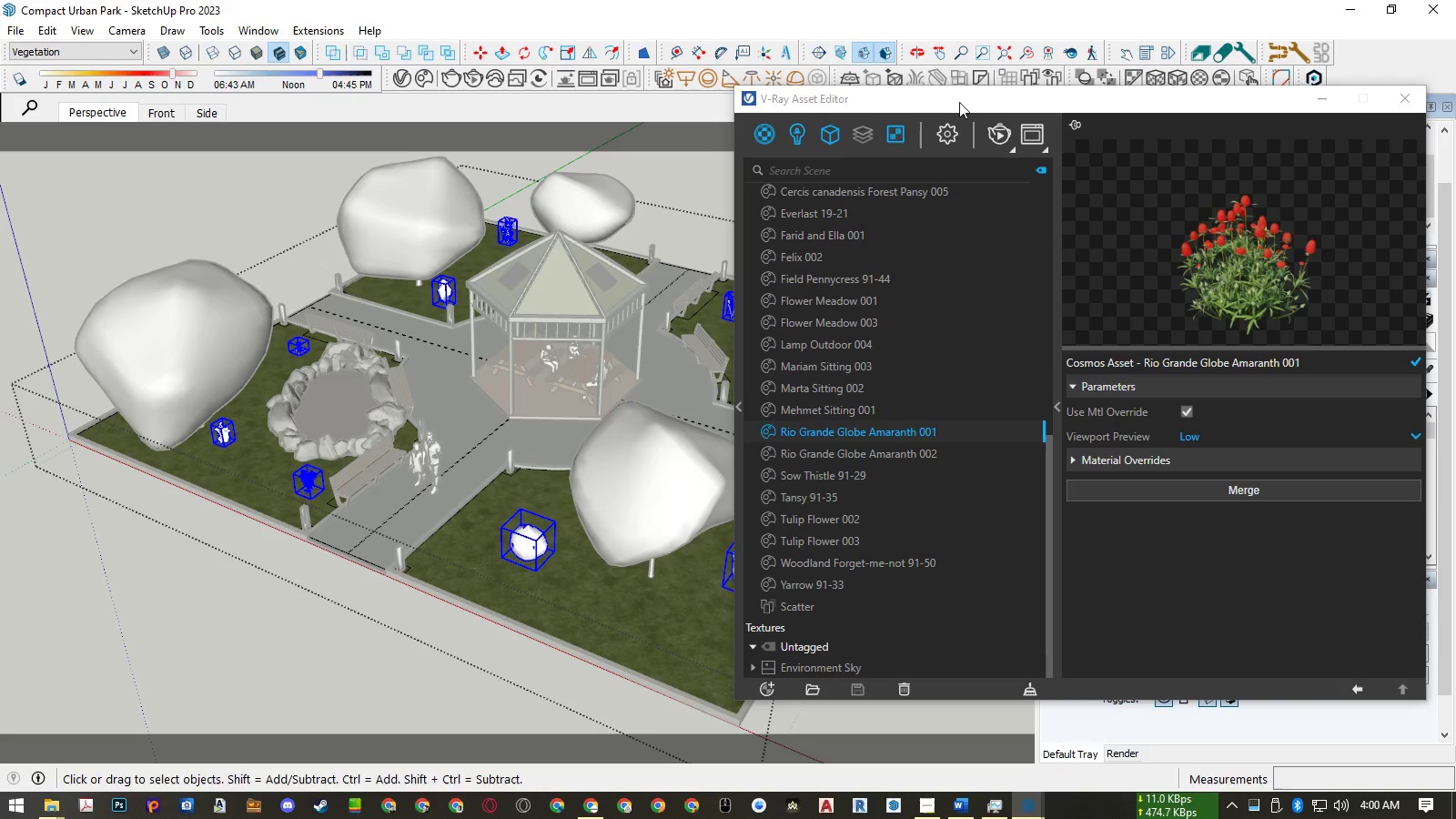 
left_click_drag(start_coordinate=[959, 102], to_coordinate=[964, 106])
 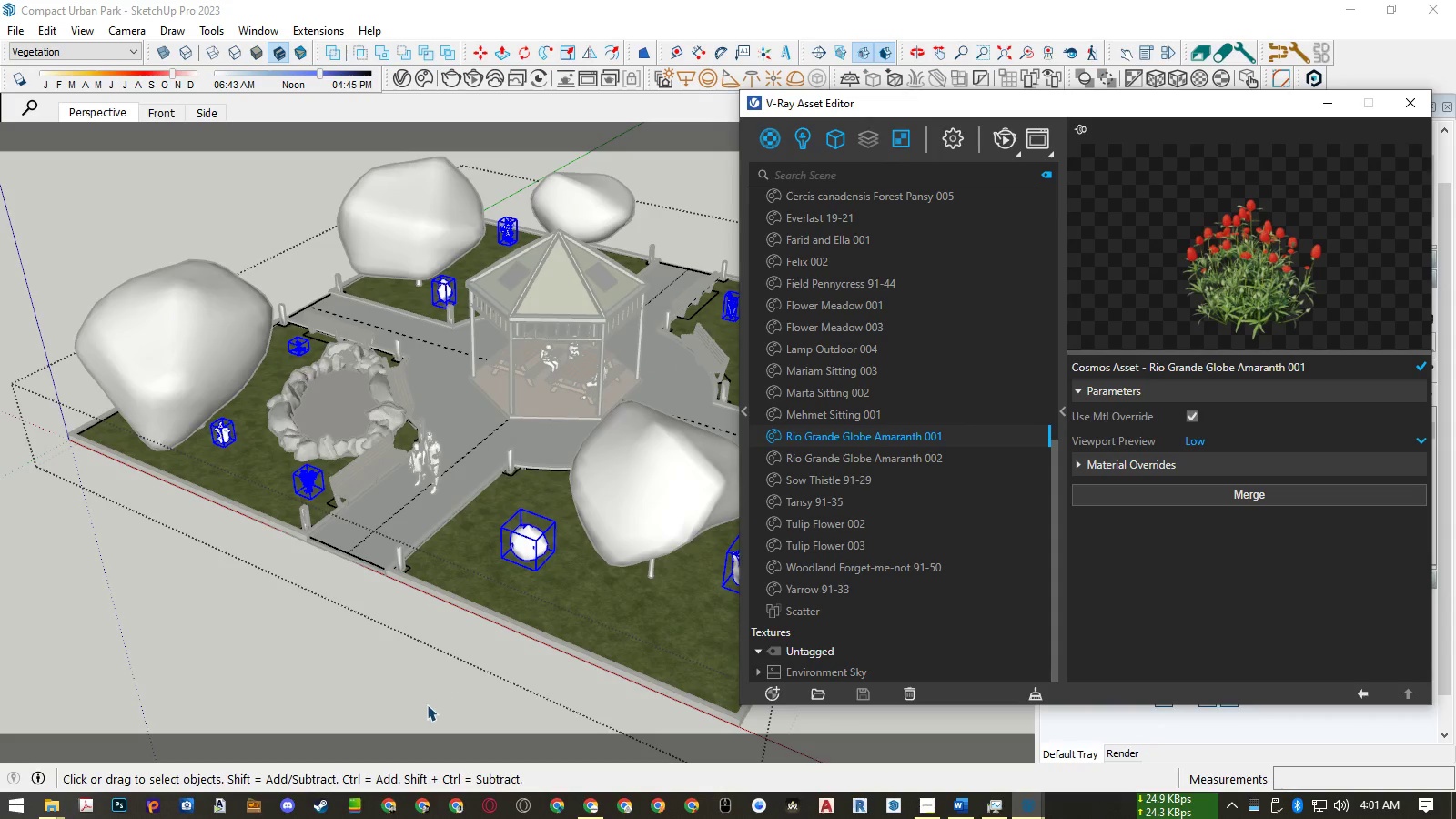 
double_click([427, 704])
 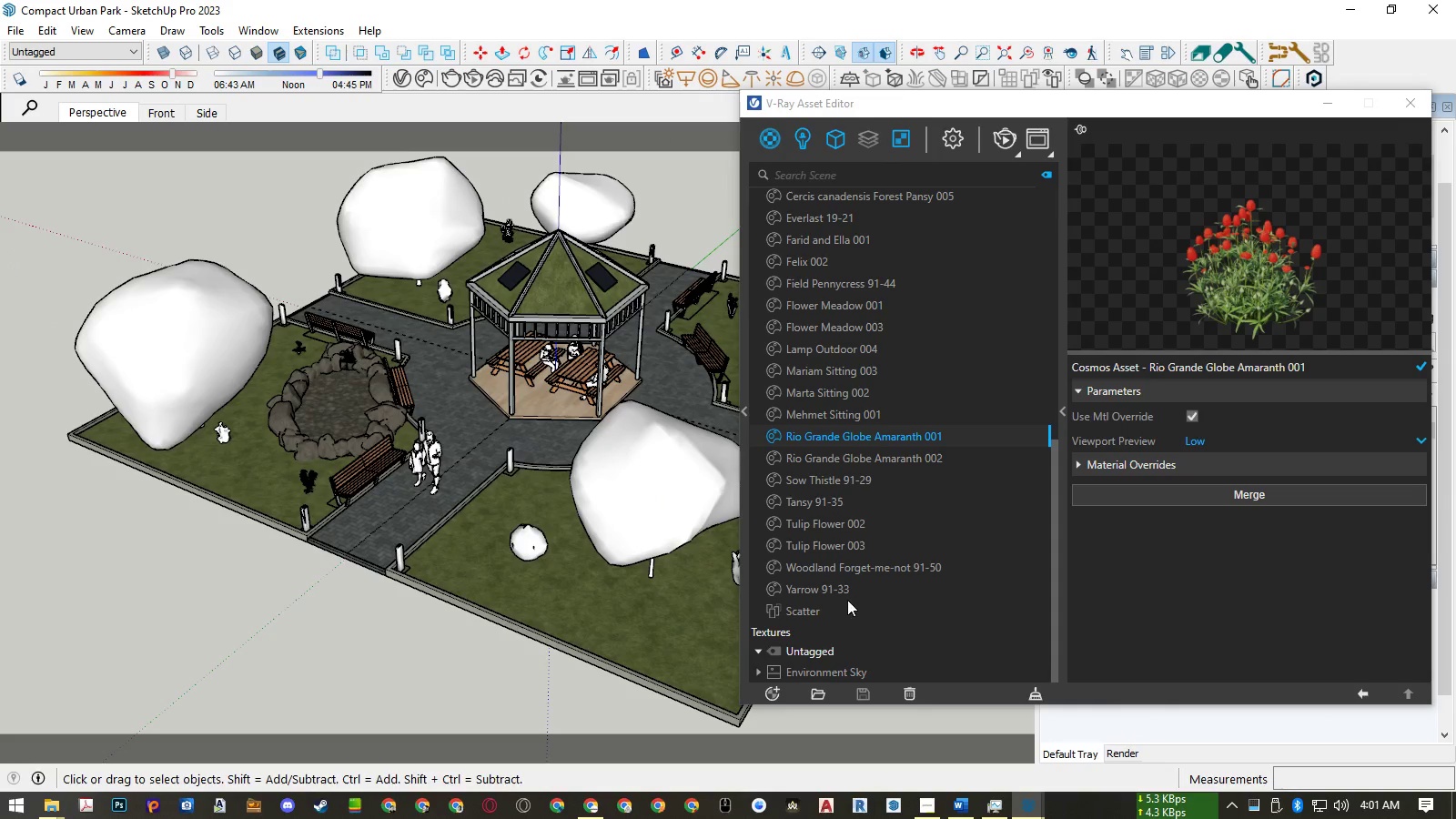 
left_click([814, 617])
 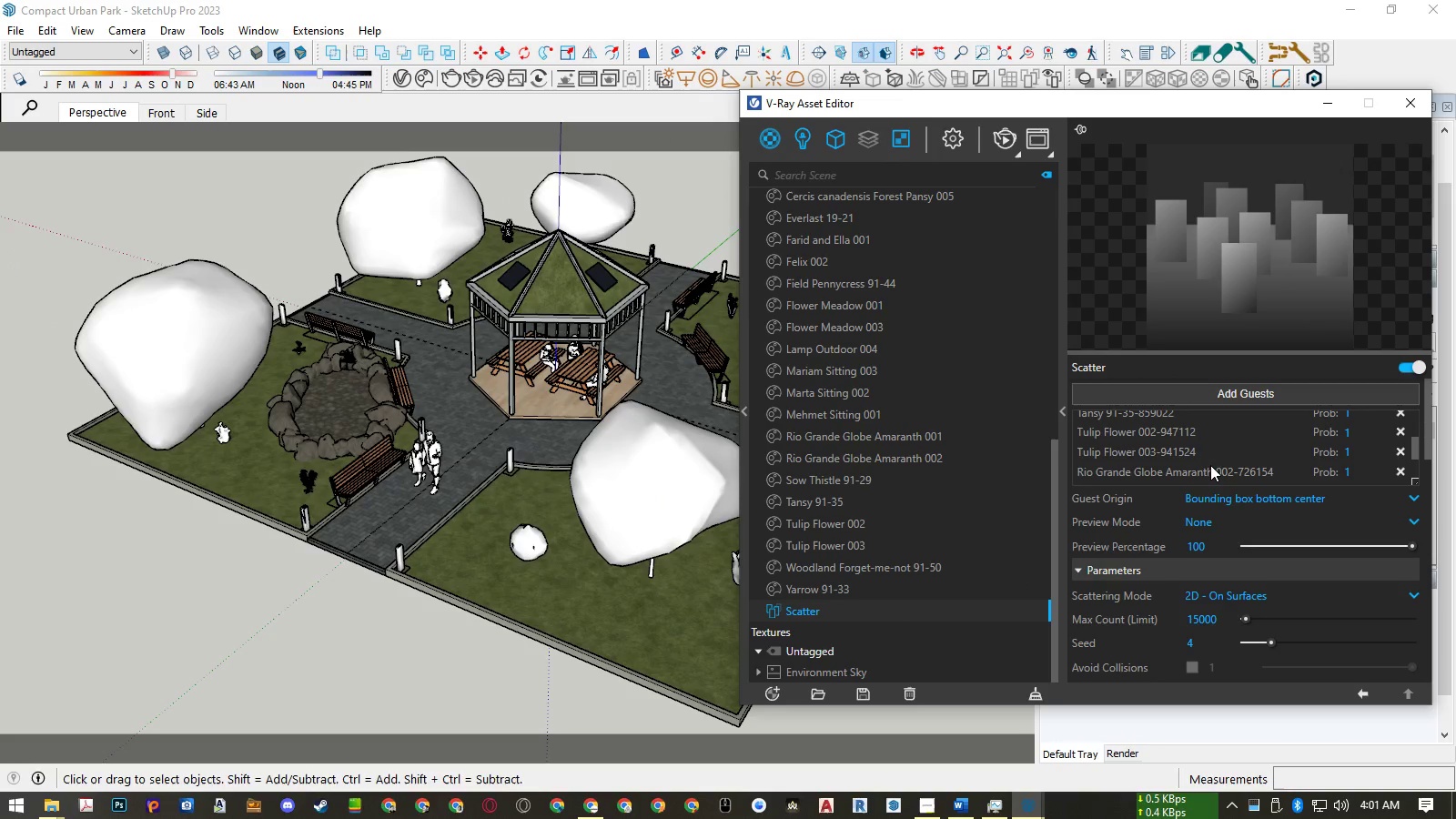 
scroll: coordinate [1210, 465], scroll_direction: up, amount: 3.0
 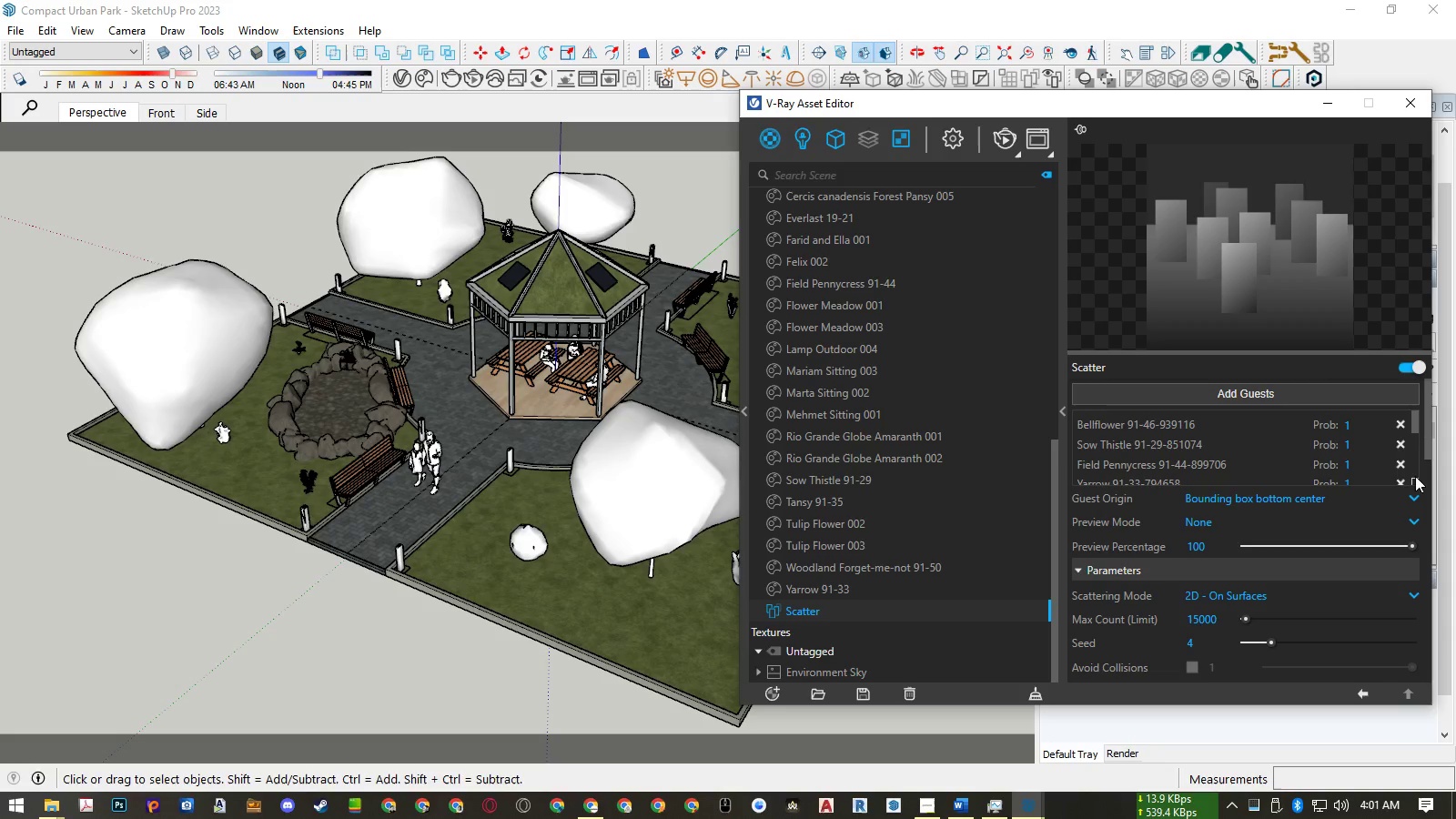 
wait(5.69)
 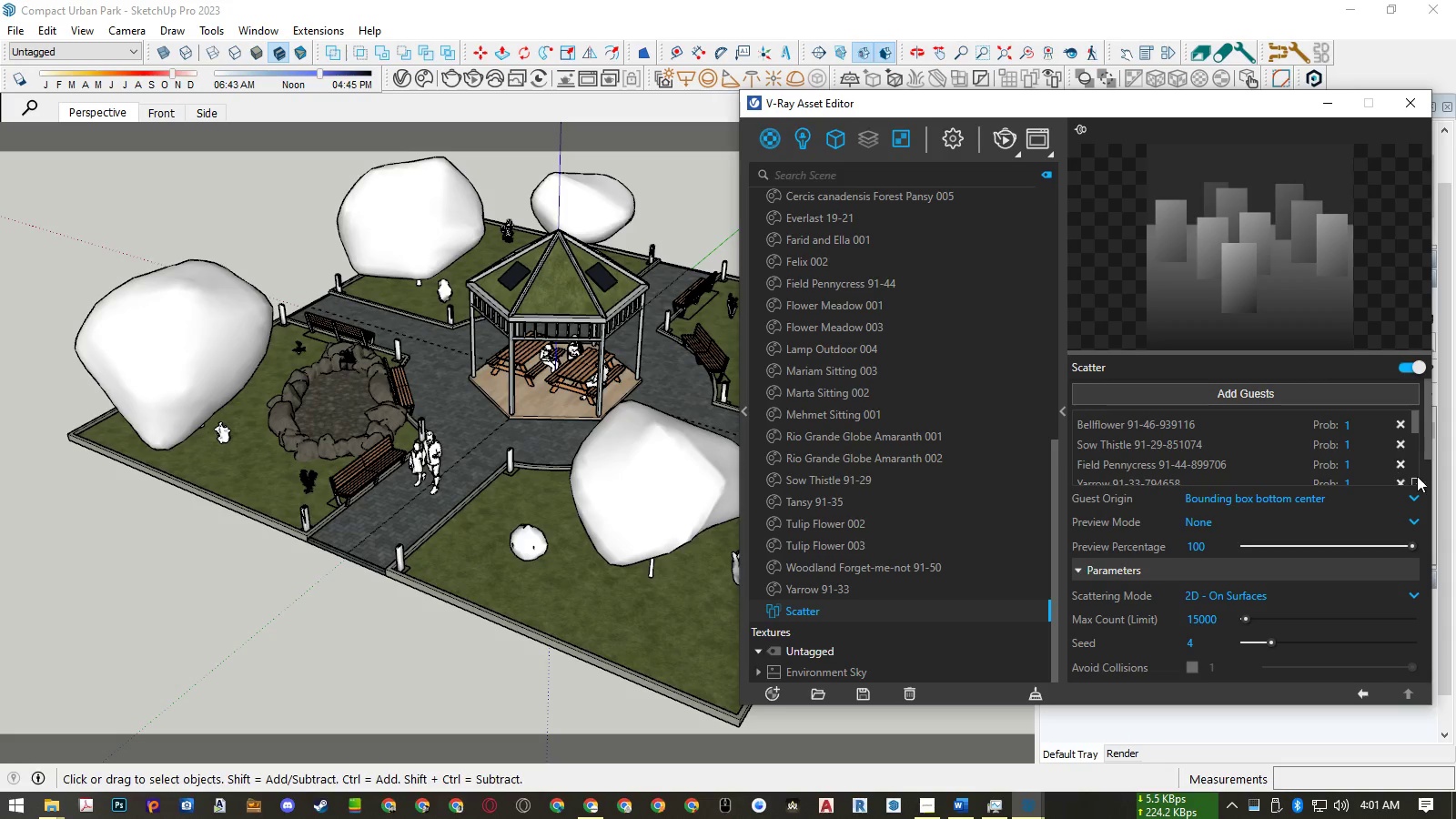 
scroll: coordinate [1252, 457], scroll_direction: down, amount: 1.0
 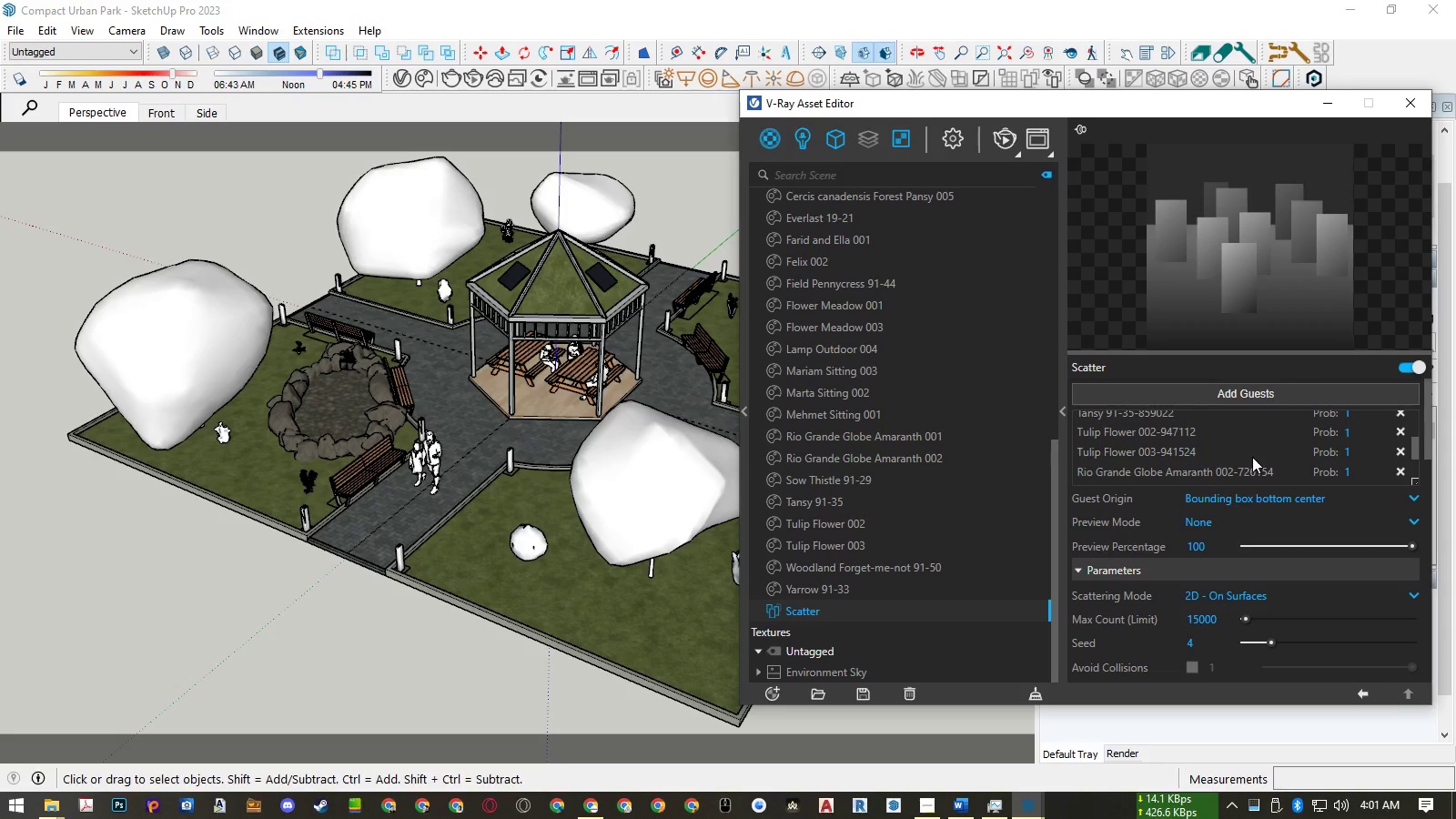 
scroll: coordinate [1252, 457], scroll_direction: up, amount: 1.0
 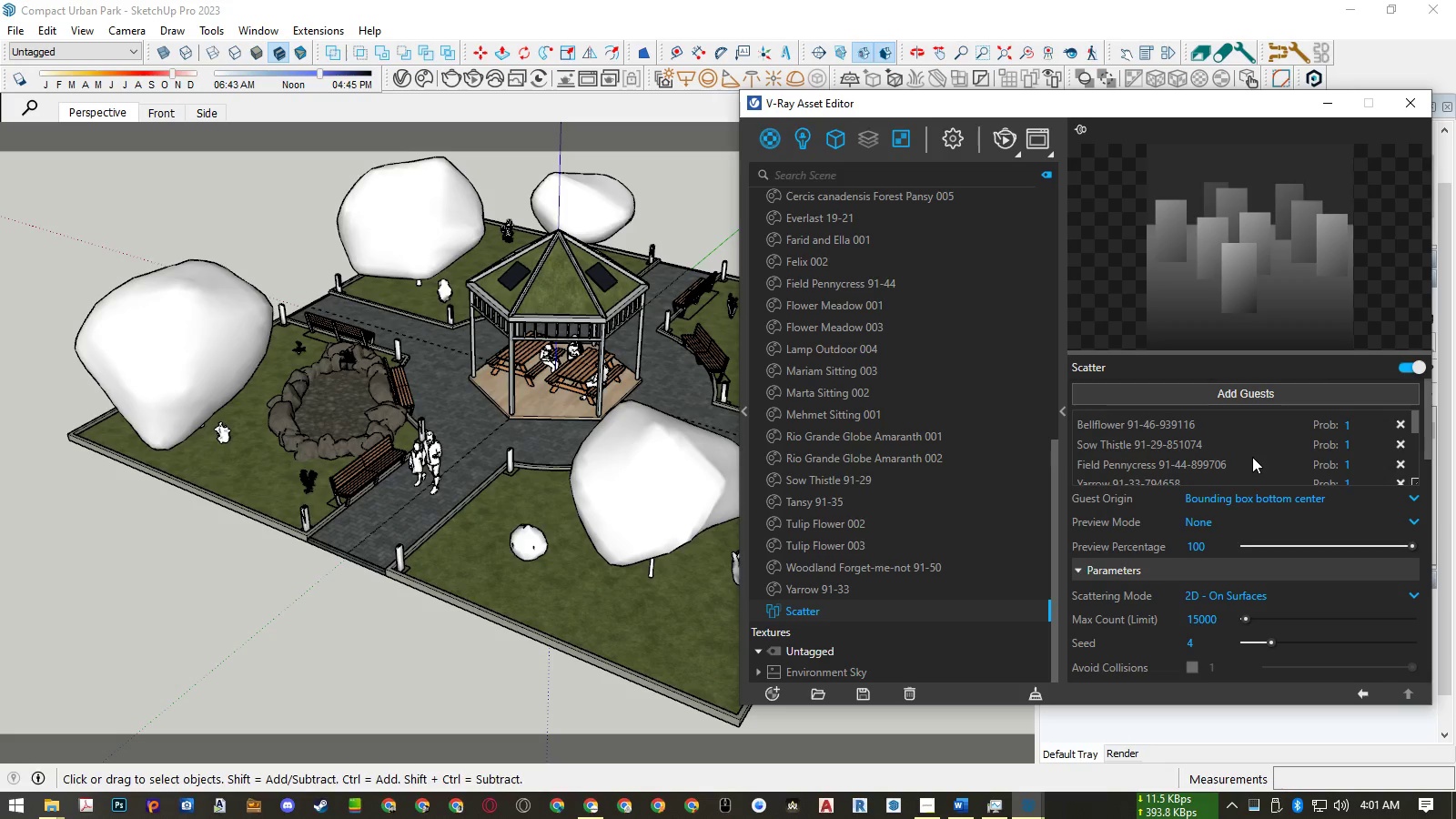 
scroll: coordinate [1252, 457], scroll_direction: down, amount: 3.0
 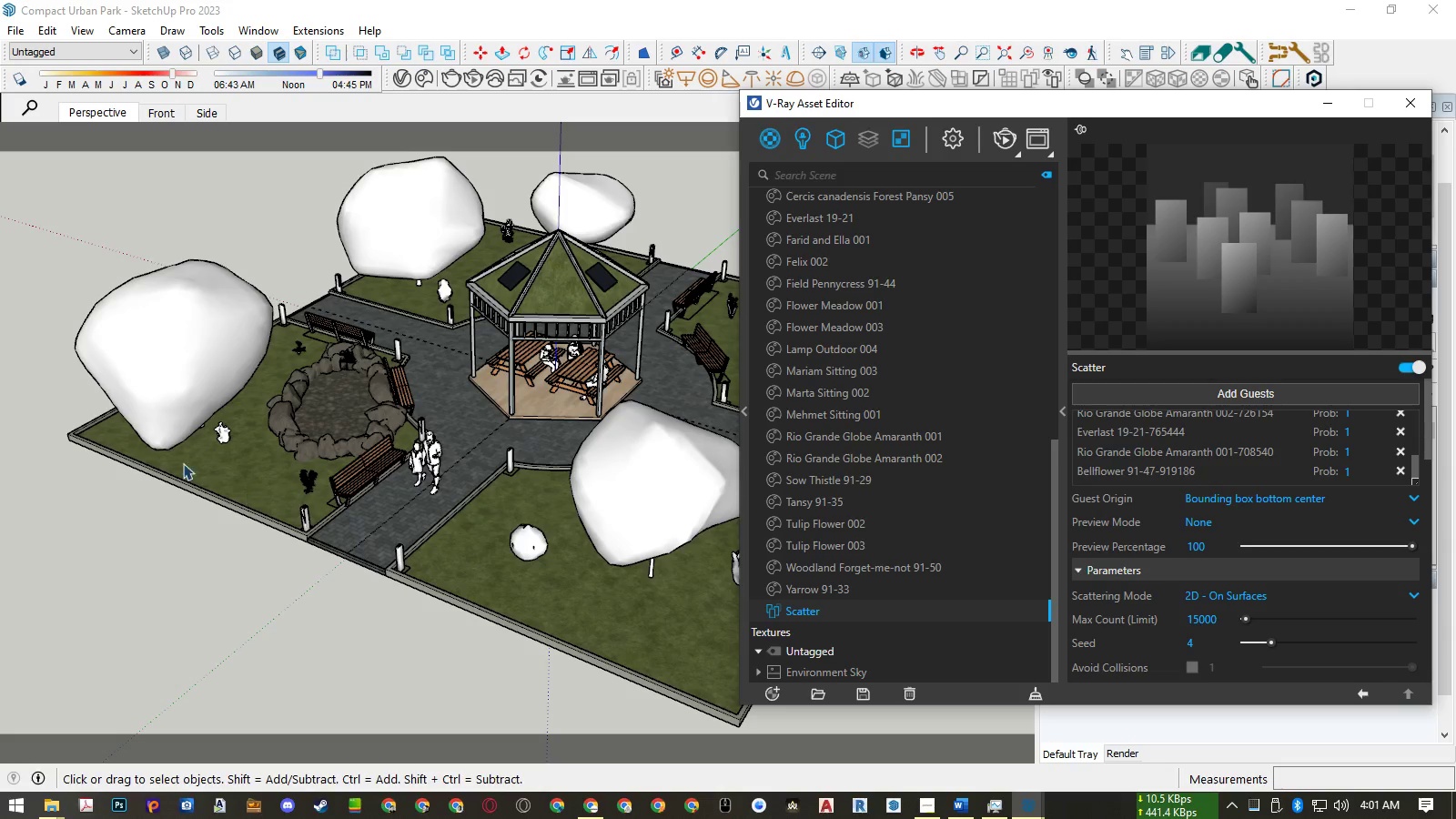 
left_click([228, 435])
 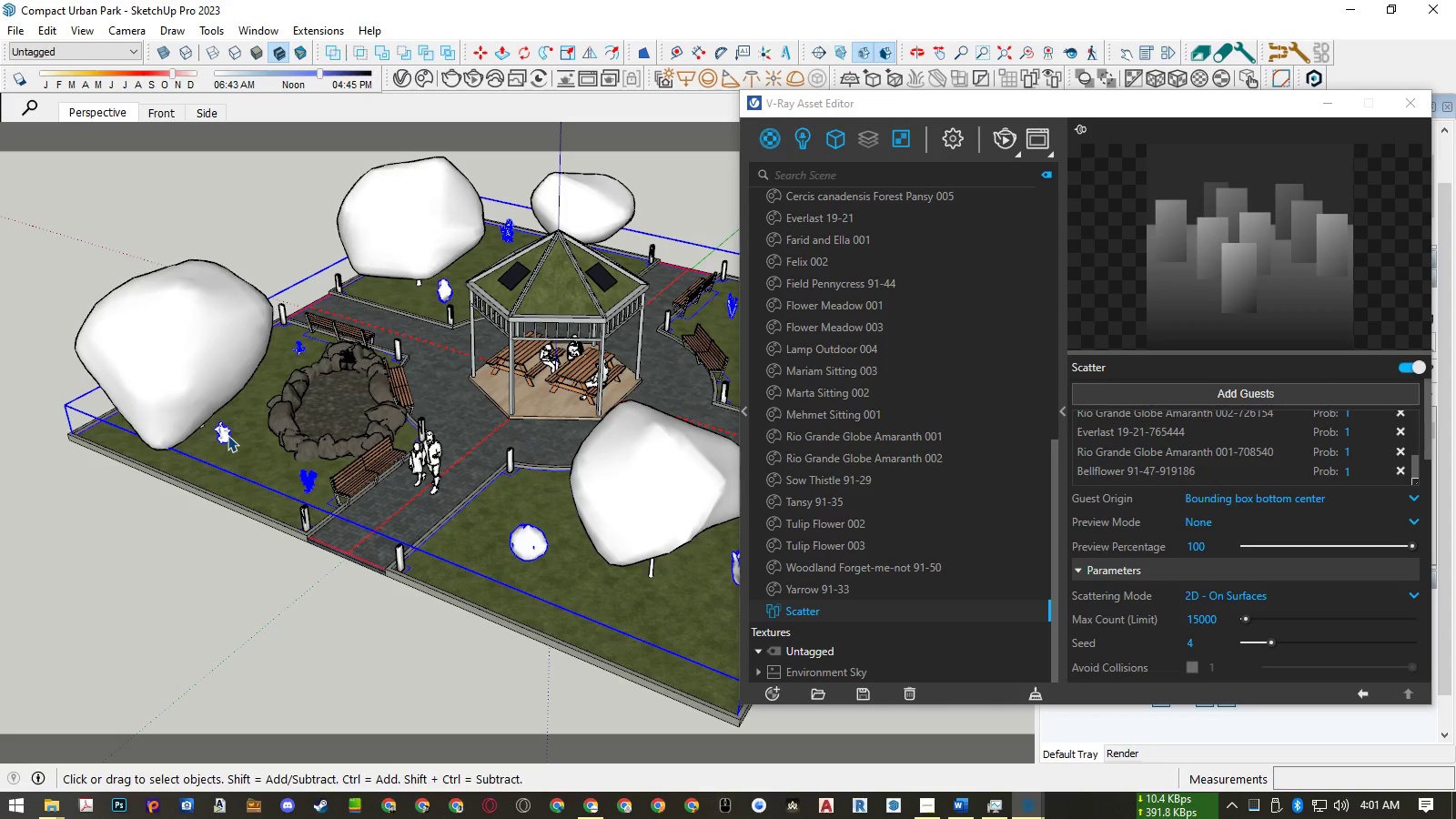 
double_click([228, 435])
 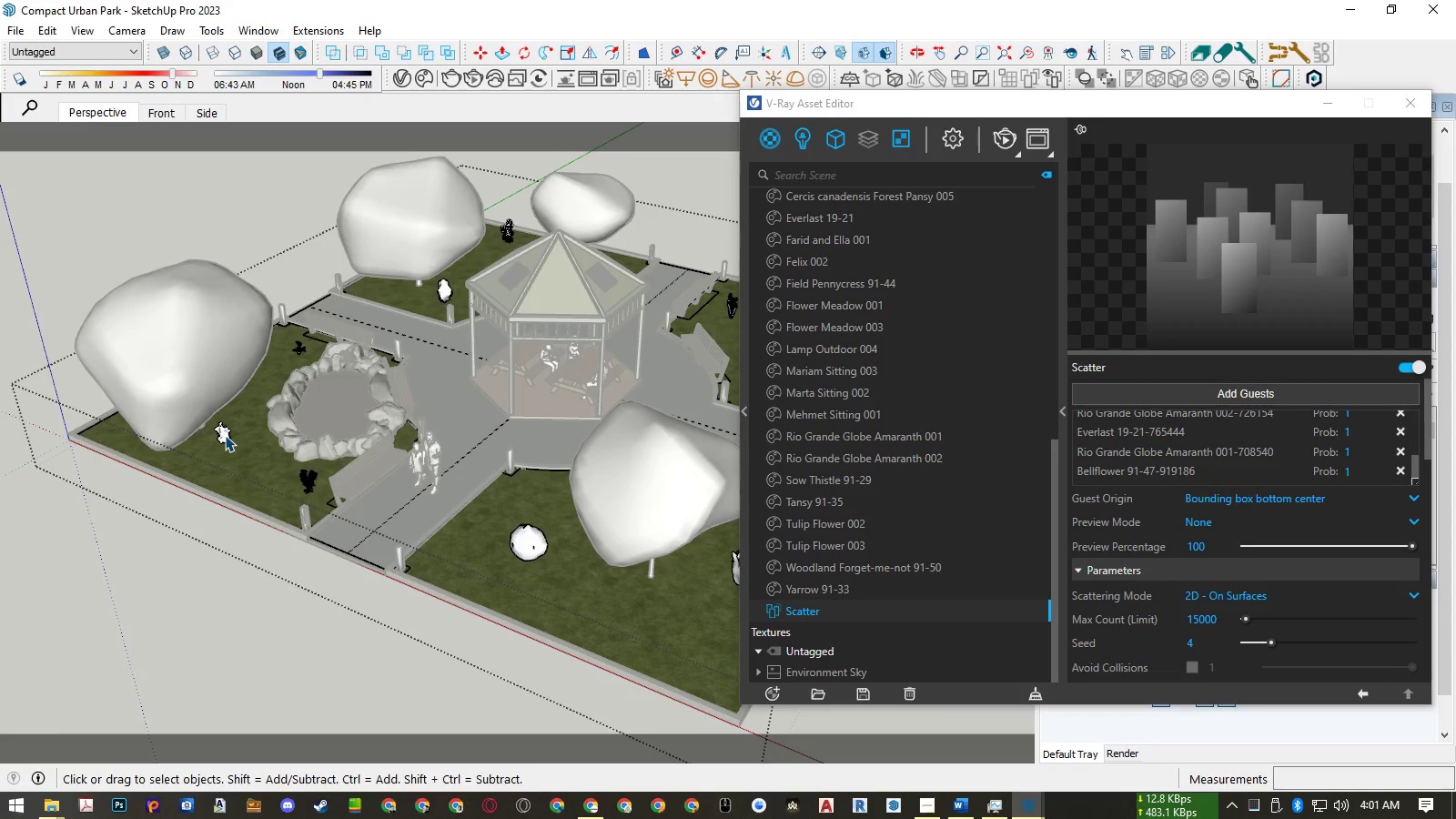 
left_click([225, 435])
 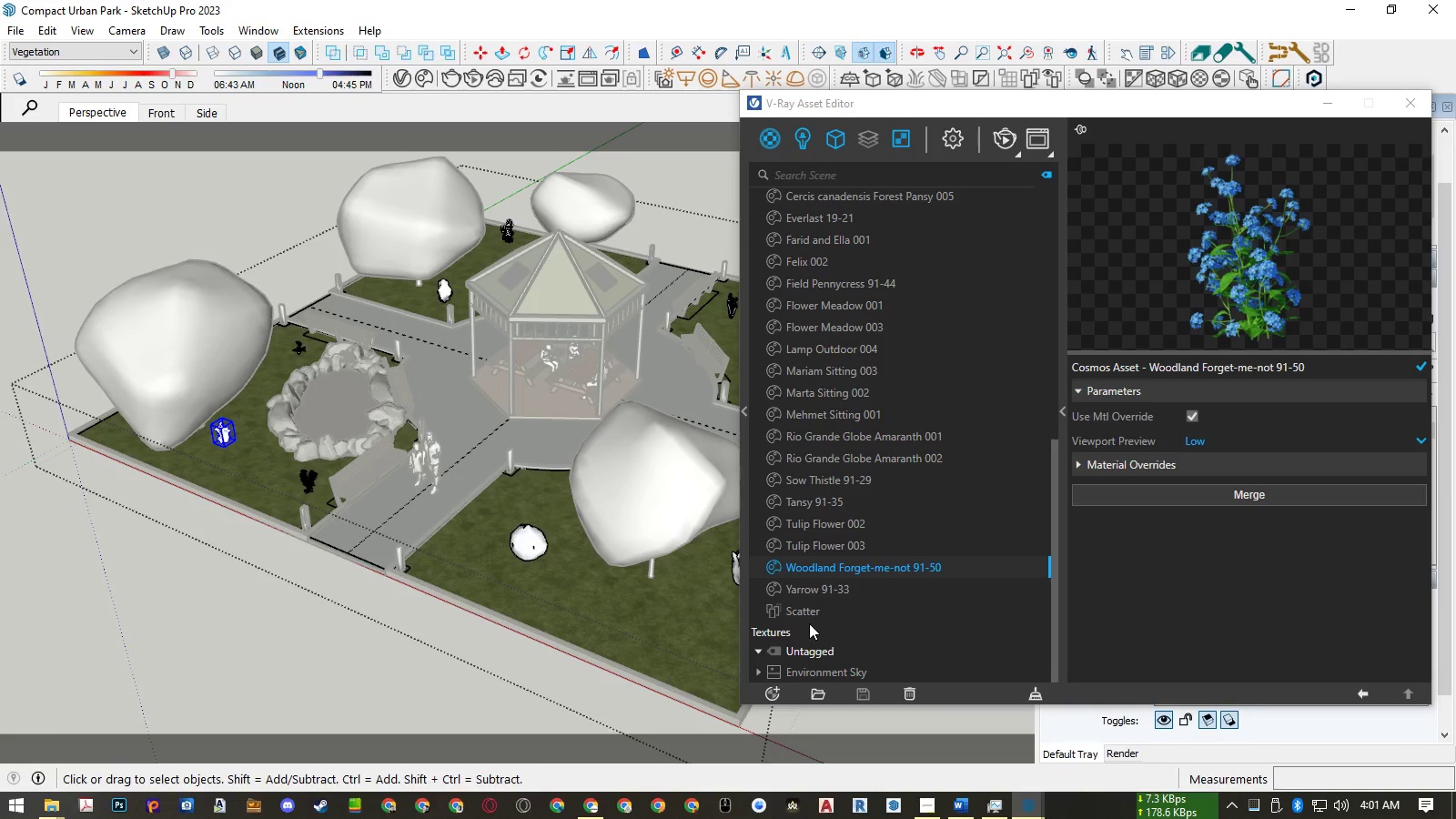 
left_click([813, 616])
 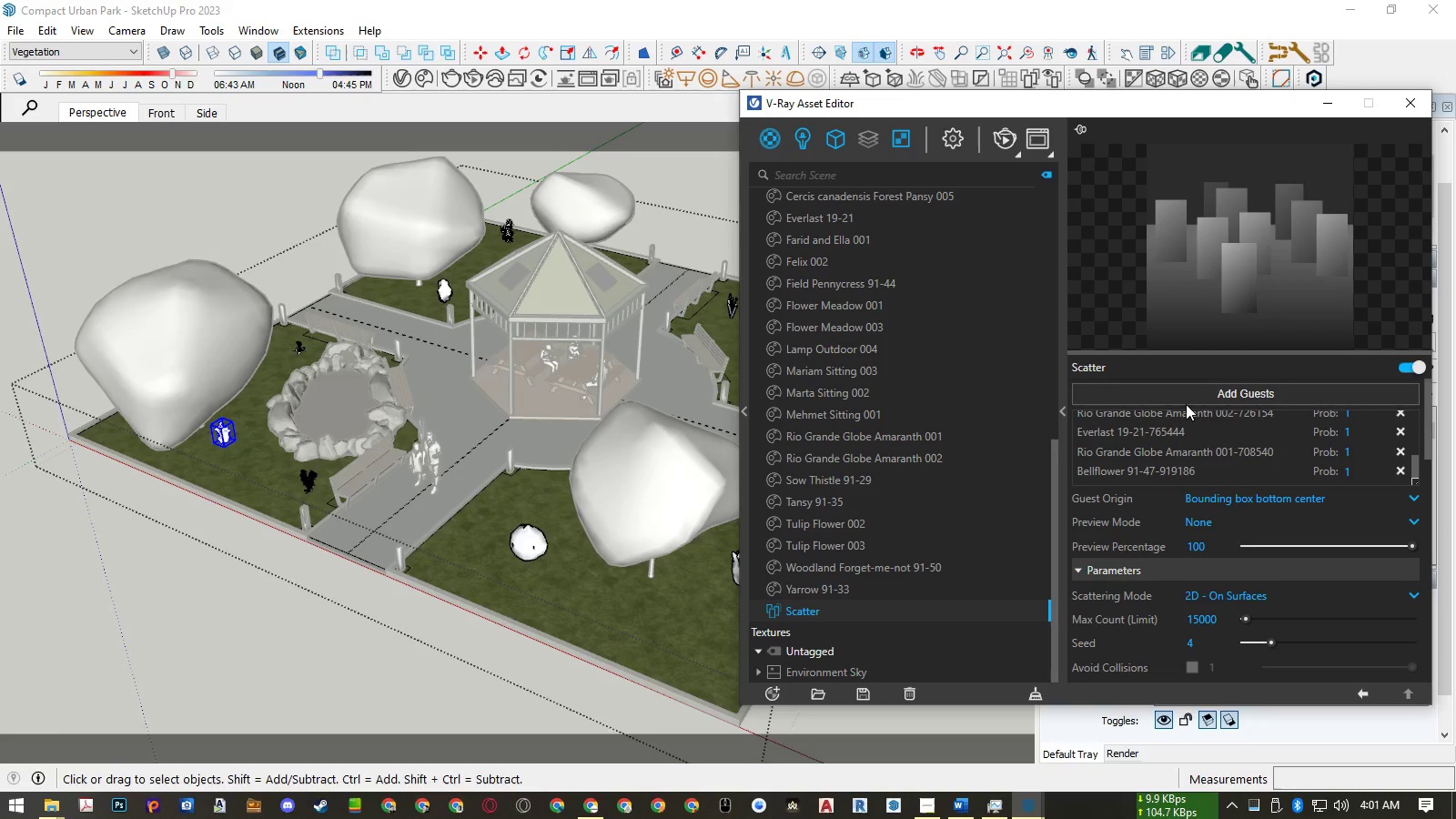 
left_click([1189, 398])
 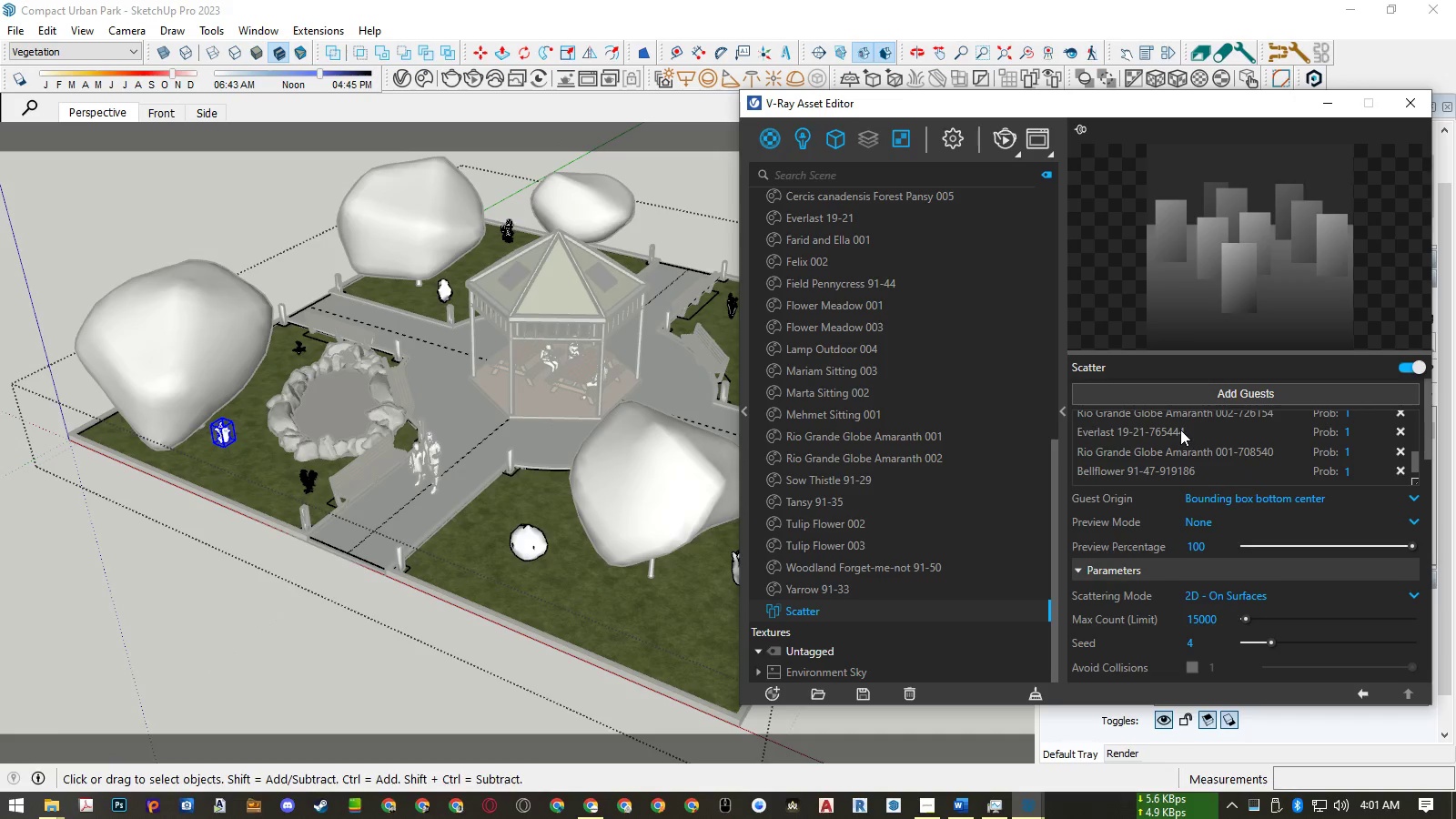 
scroll: coordinate [1180, 430], scroll_direction: down, amount: 1.0
 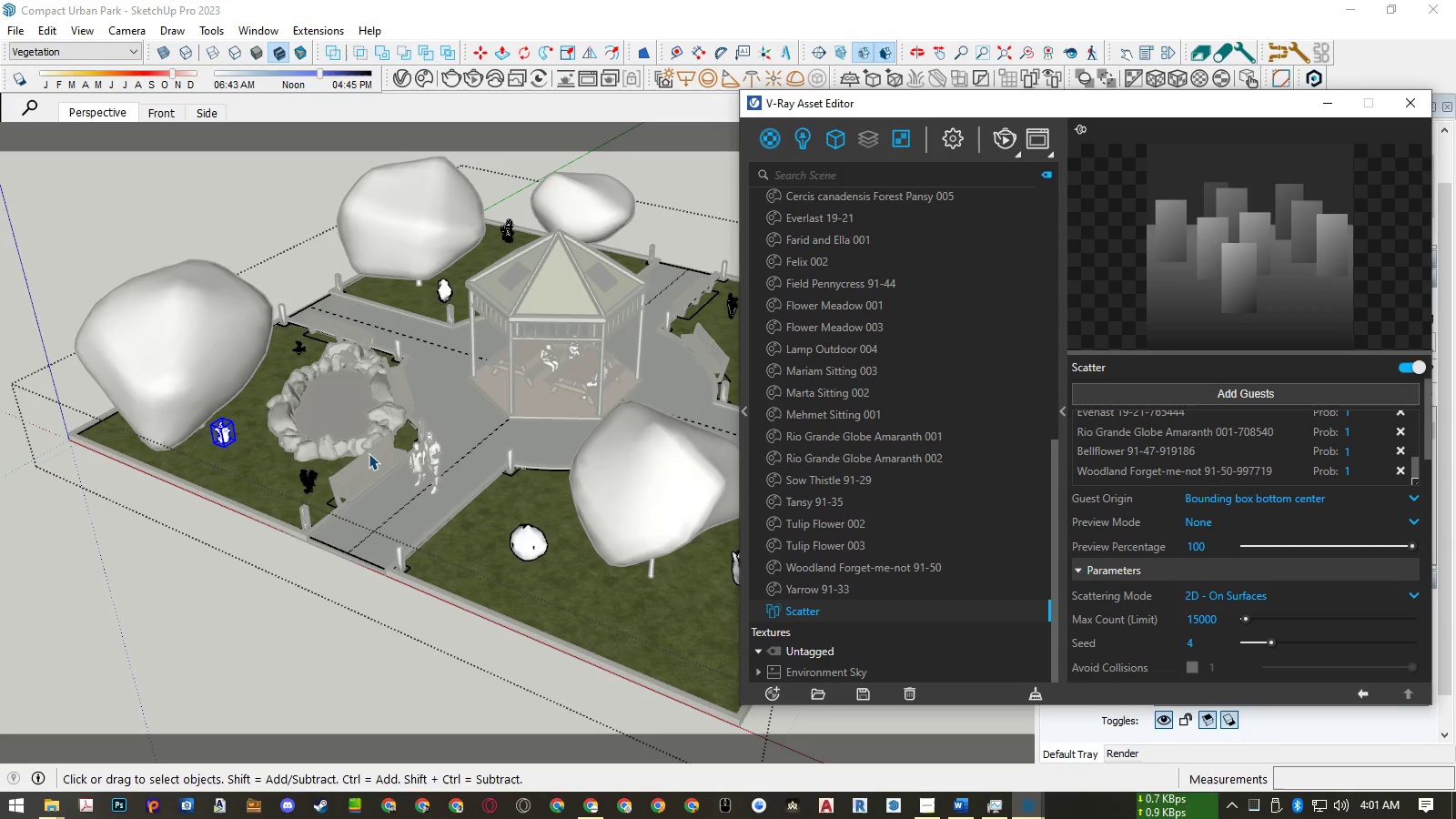 
left_click([218, 430])
 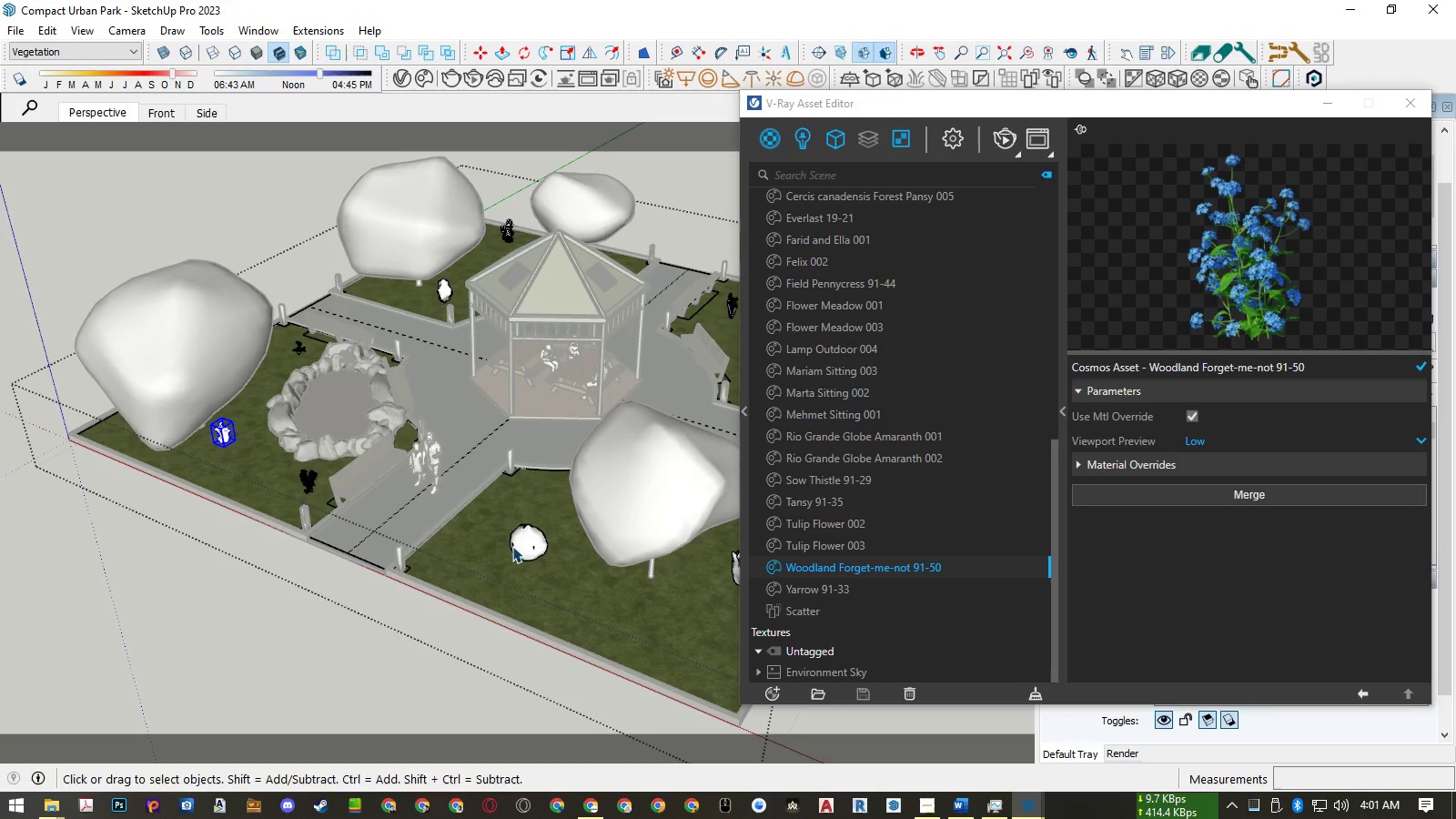 
left_click([515, 546])
 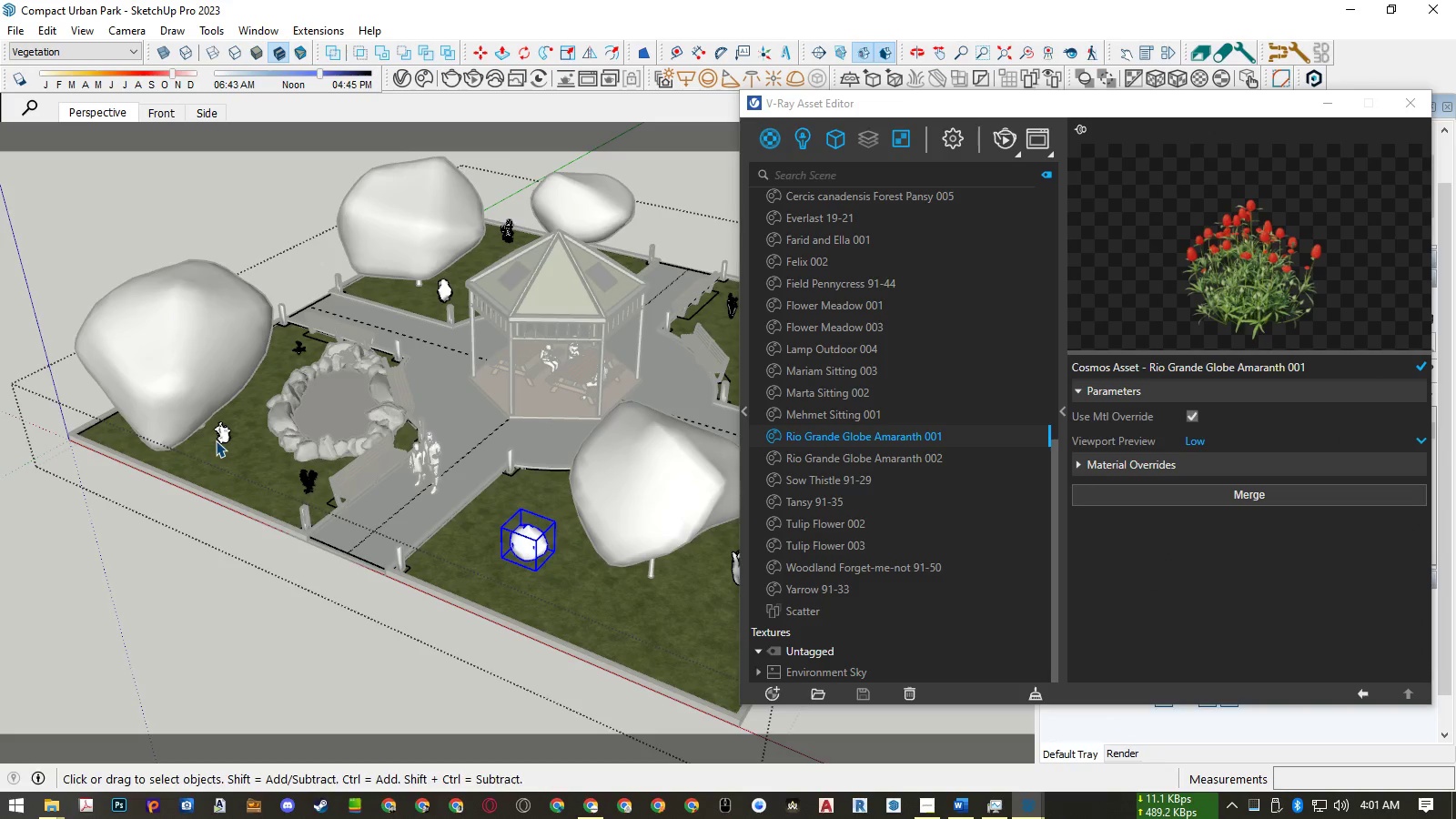 
double_click([152, 642])
 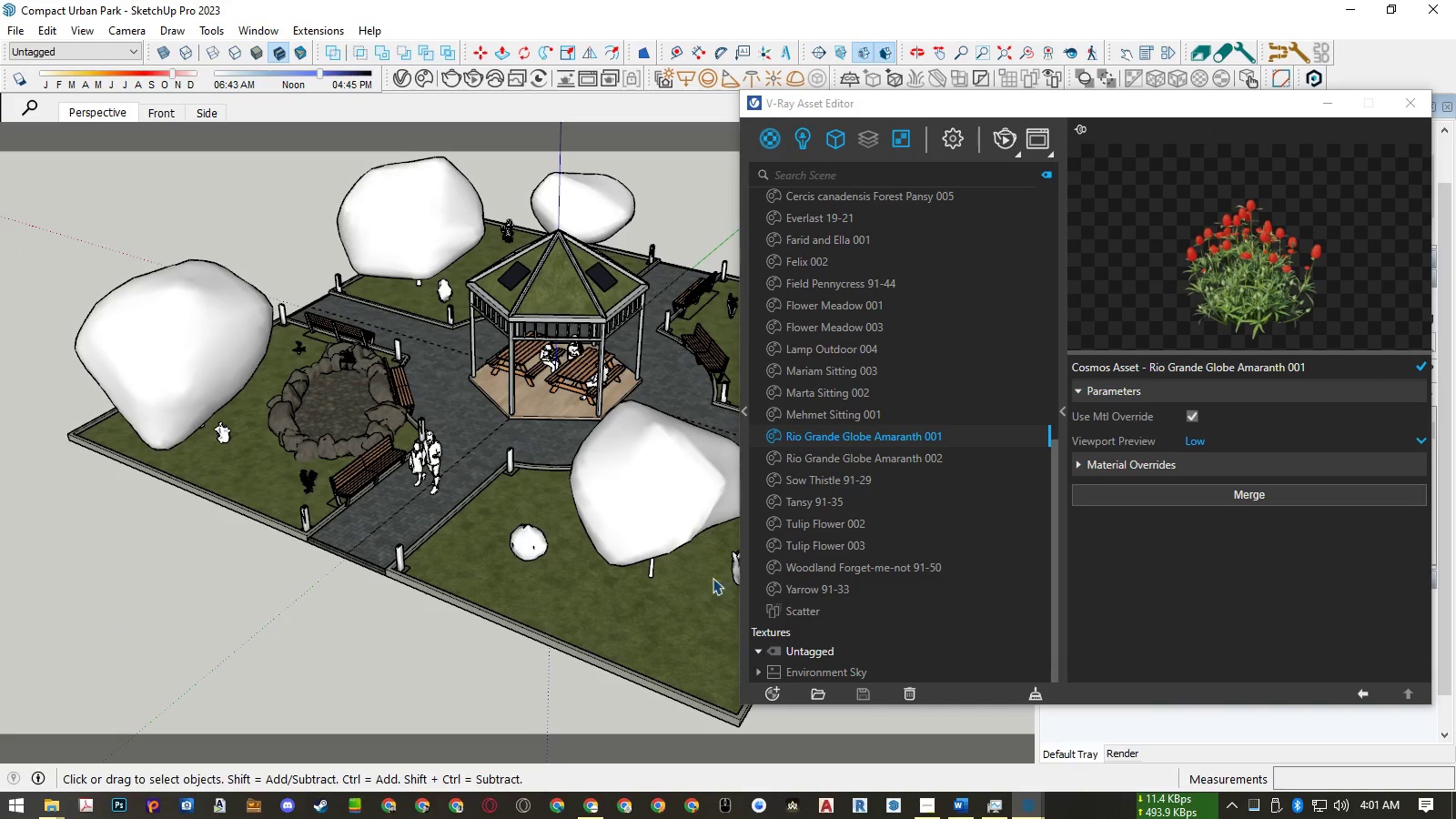 
left_click([808, 609])
 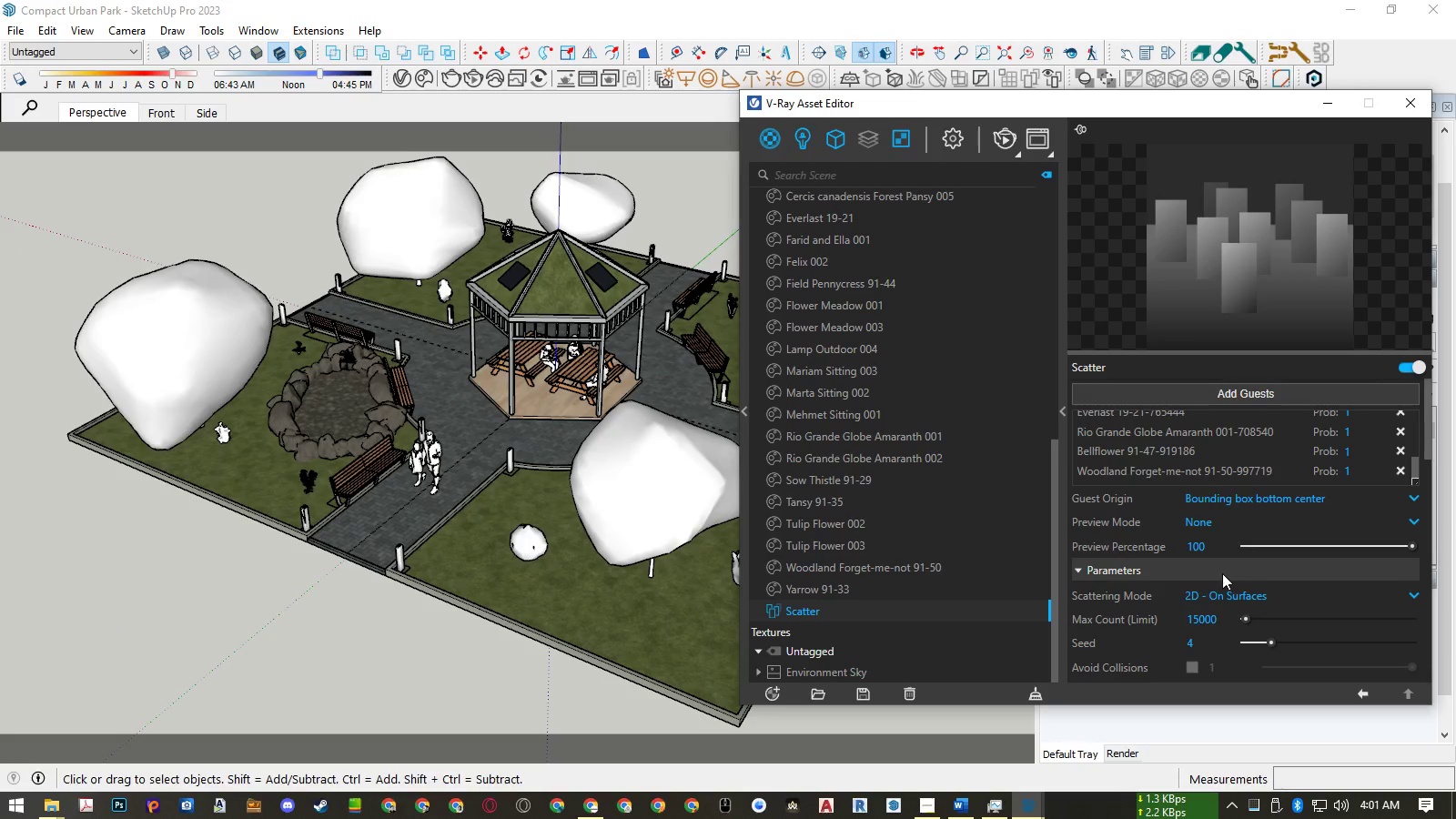 
scroll: coordinate [1205, 610], scroll_direction: down, amount: 2.0
 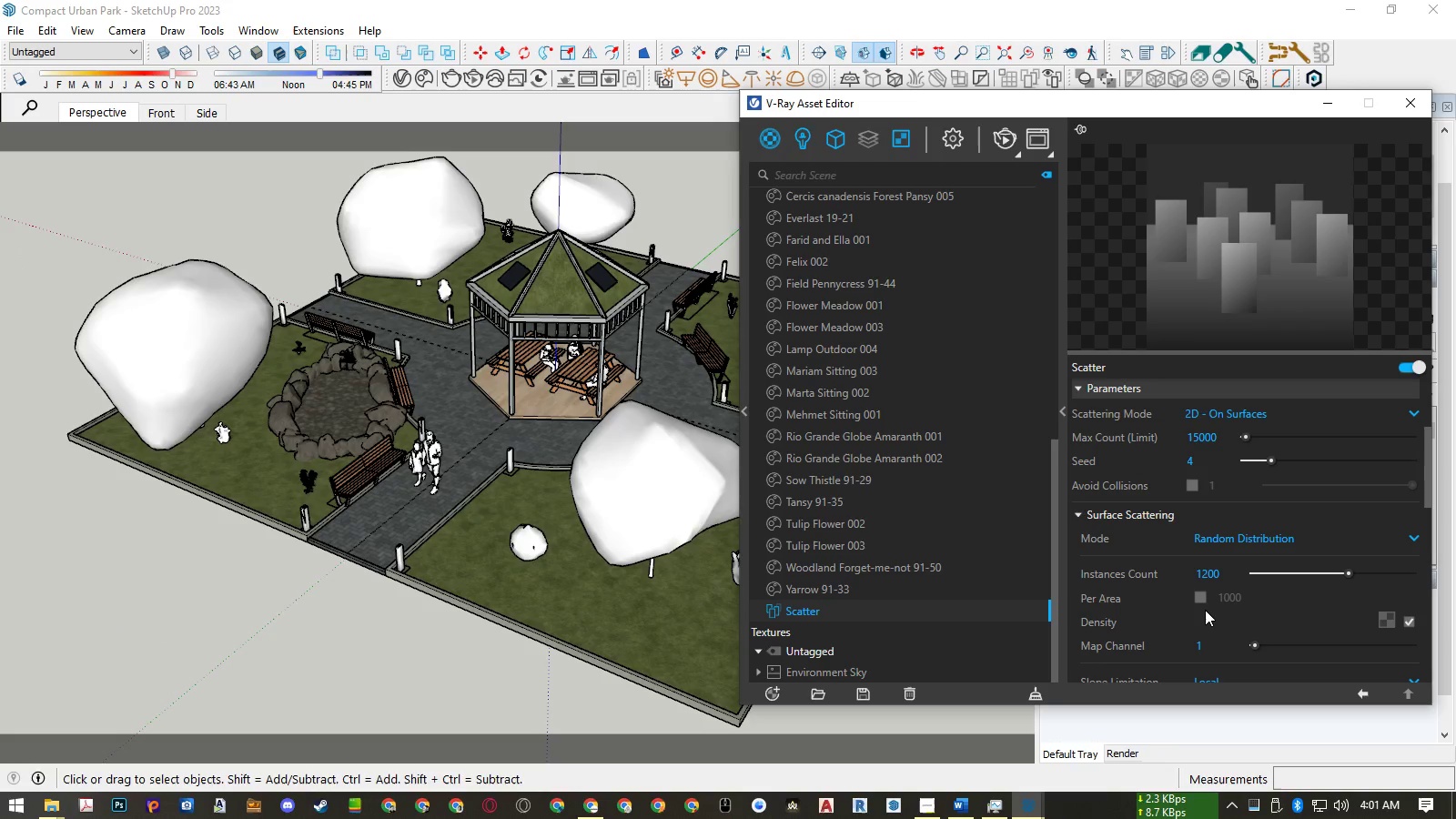 
scroll: coordinate [1205, 610], scroll_direction: up, amount: 2.0
 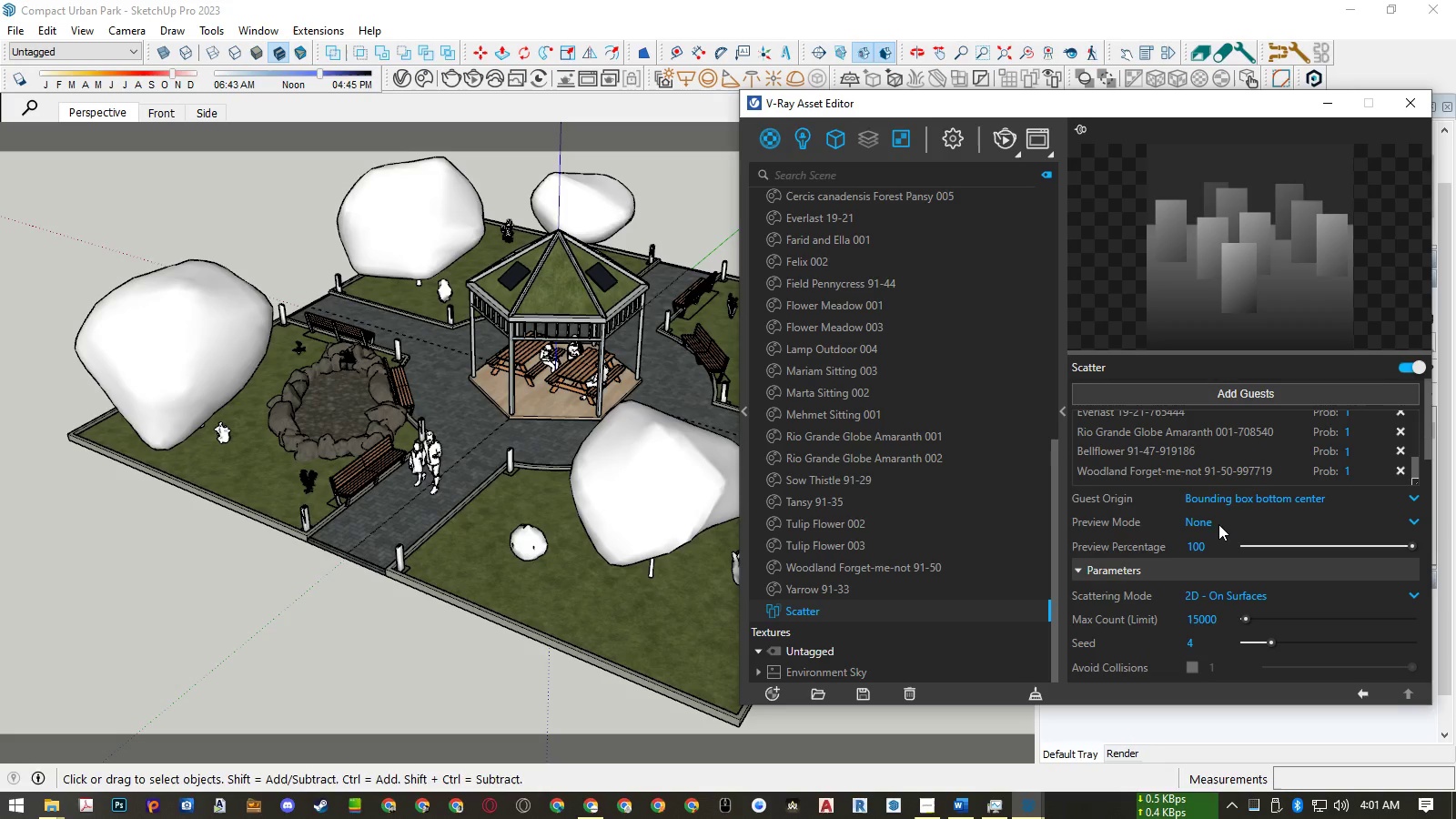 
left_click([1218, 521])
 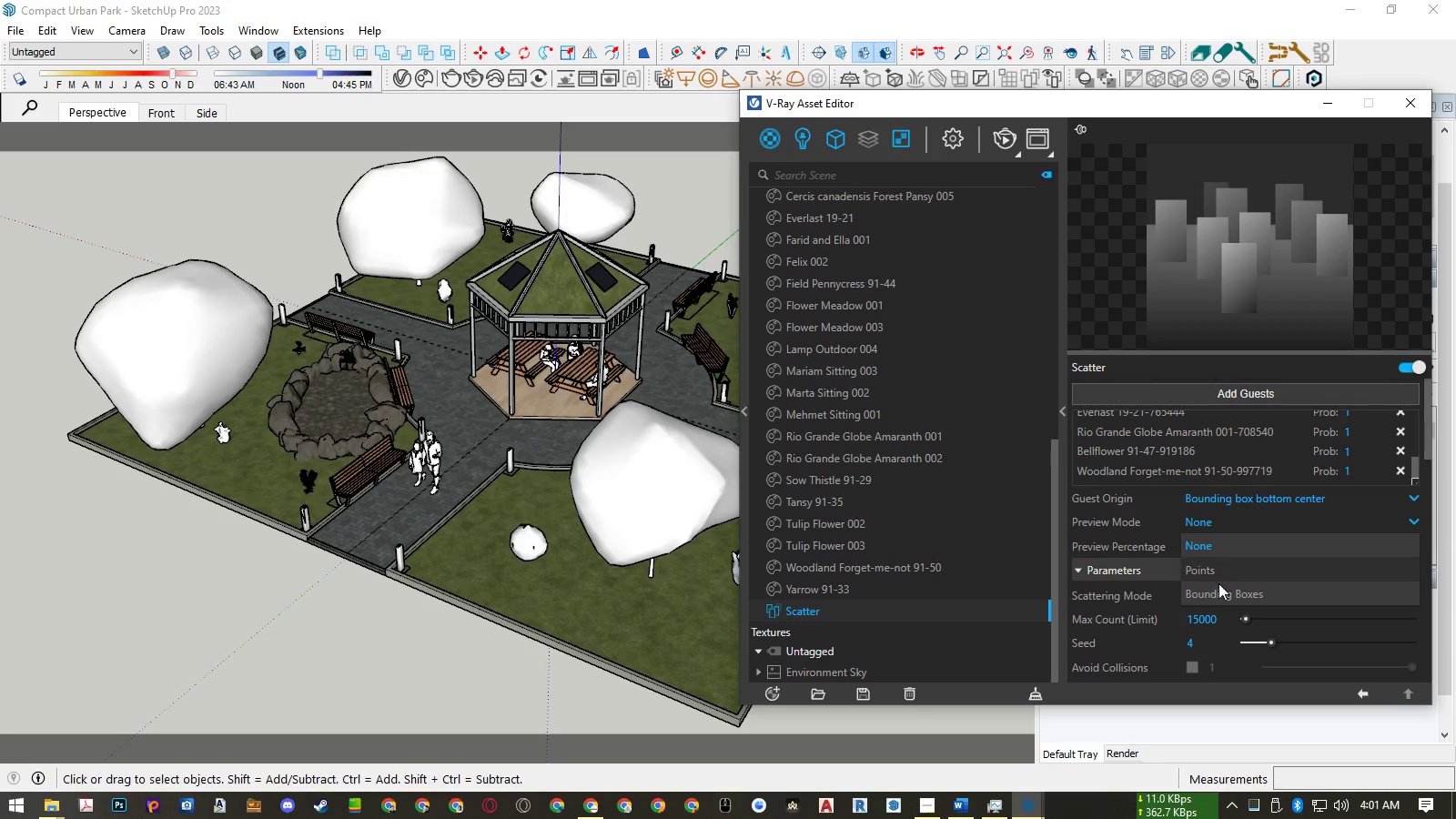 
left_click([1218, 592])
 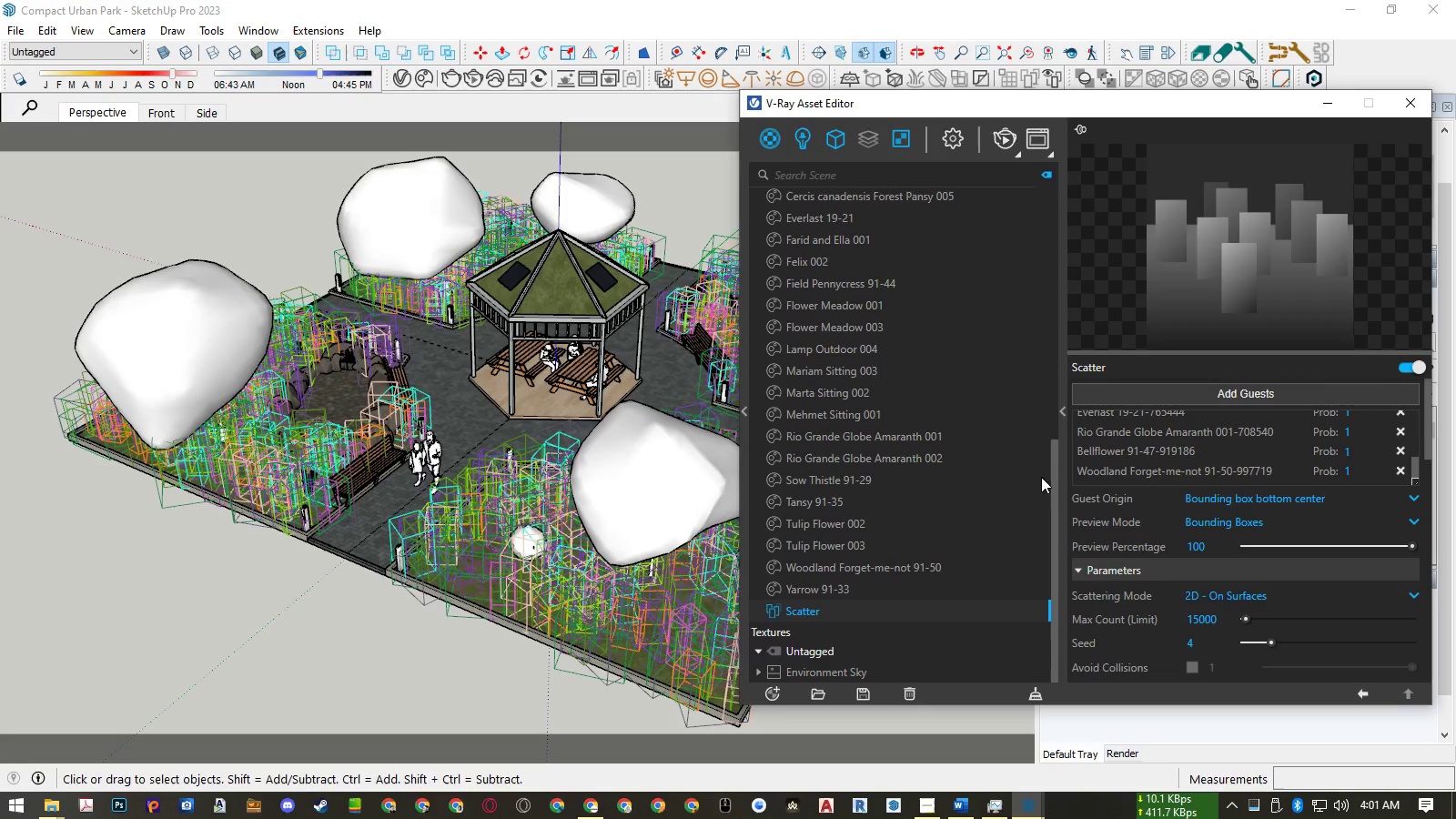 
left_click([12, 24])
 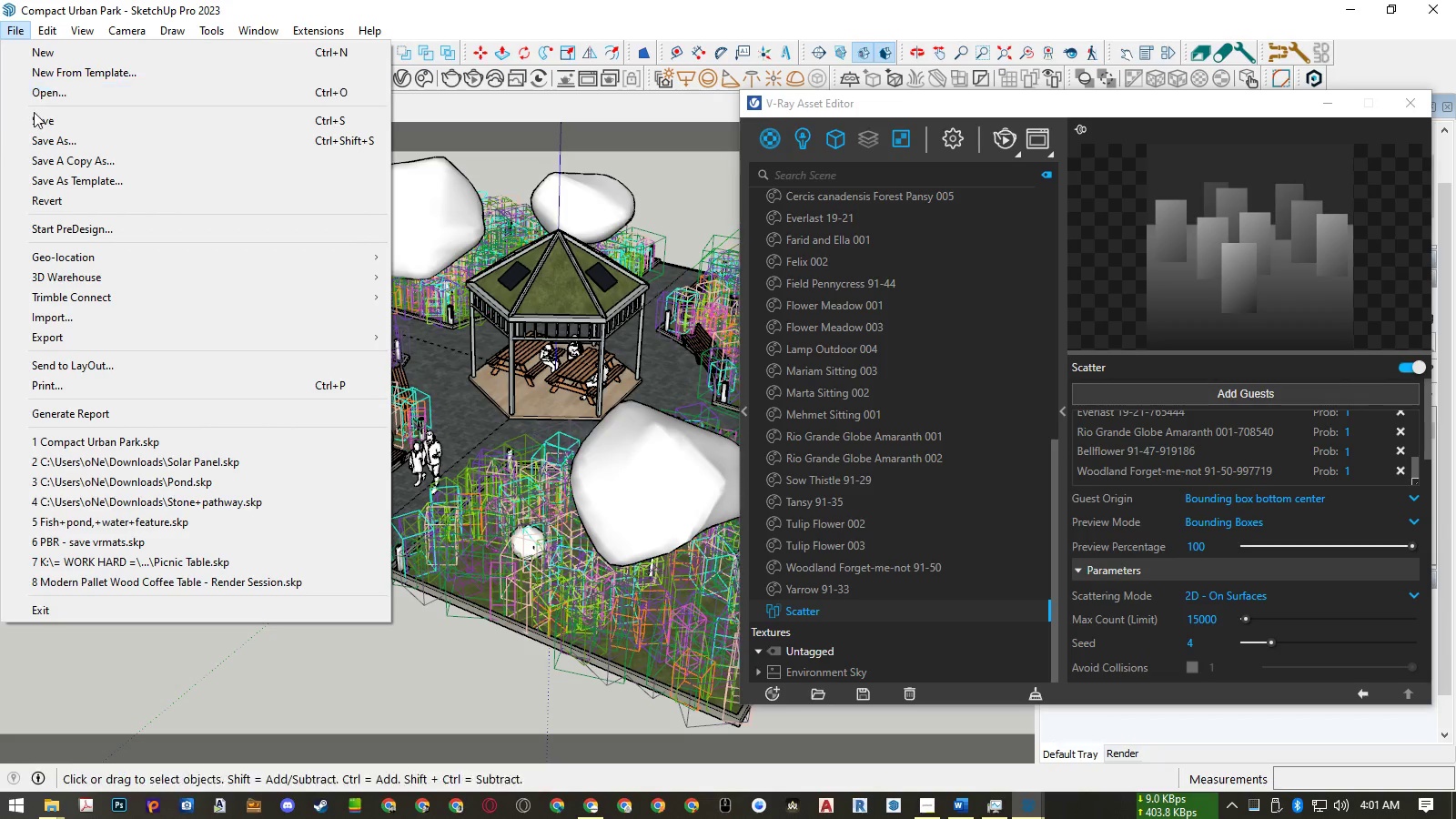 
left_click([34, 114])
 